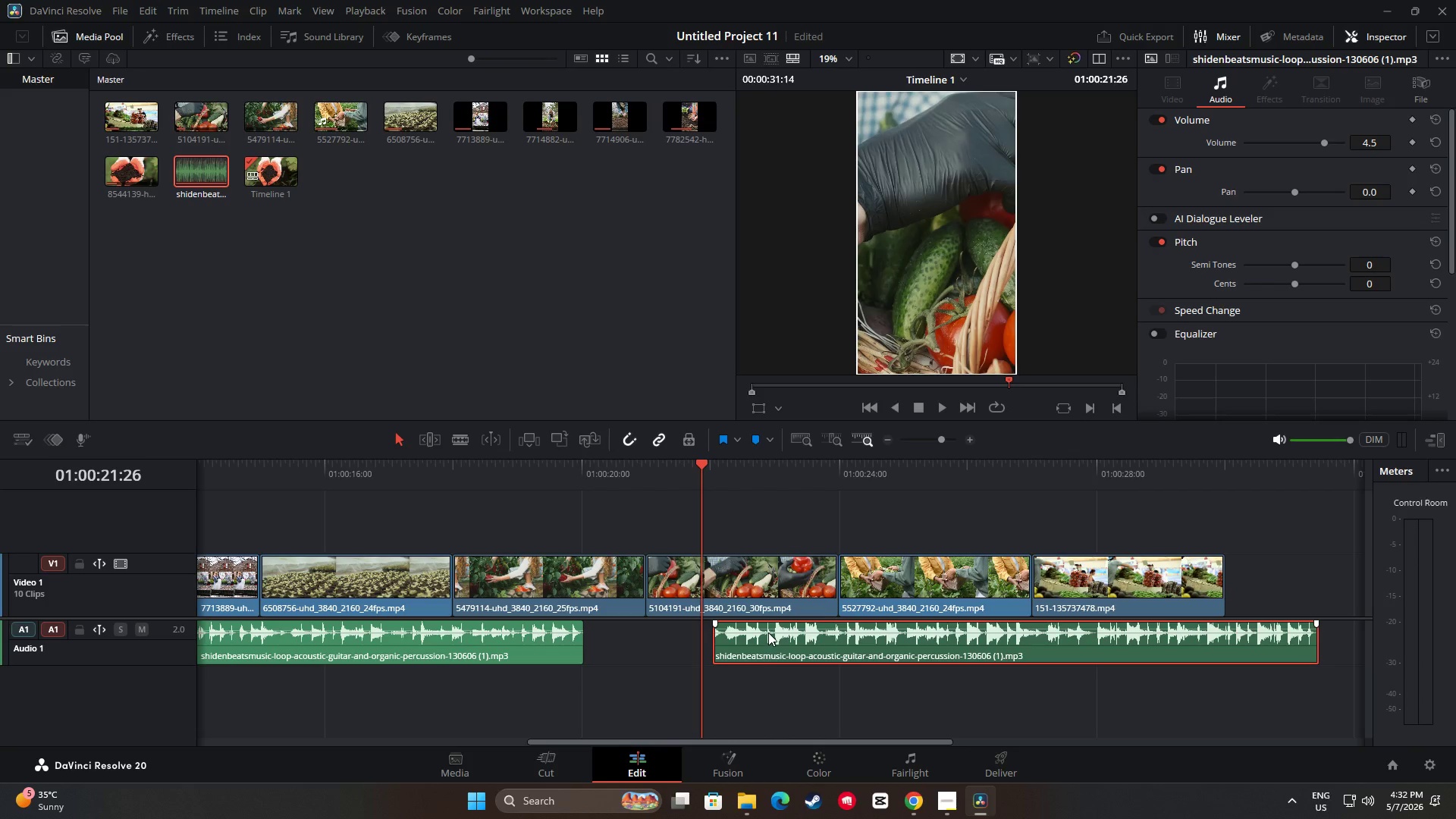 
left_click([768, 632])
 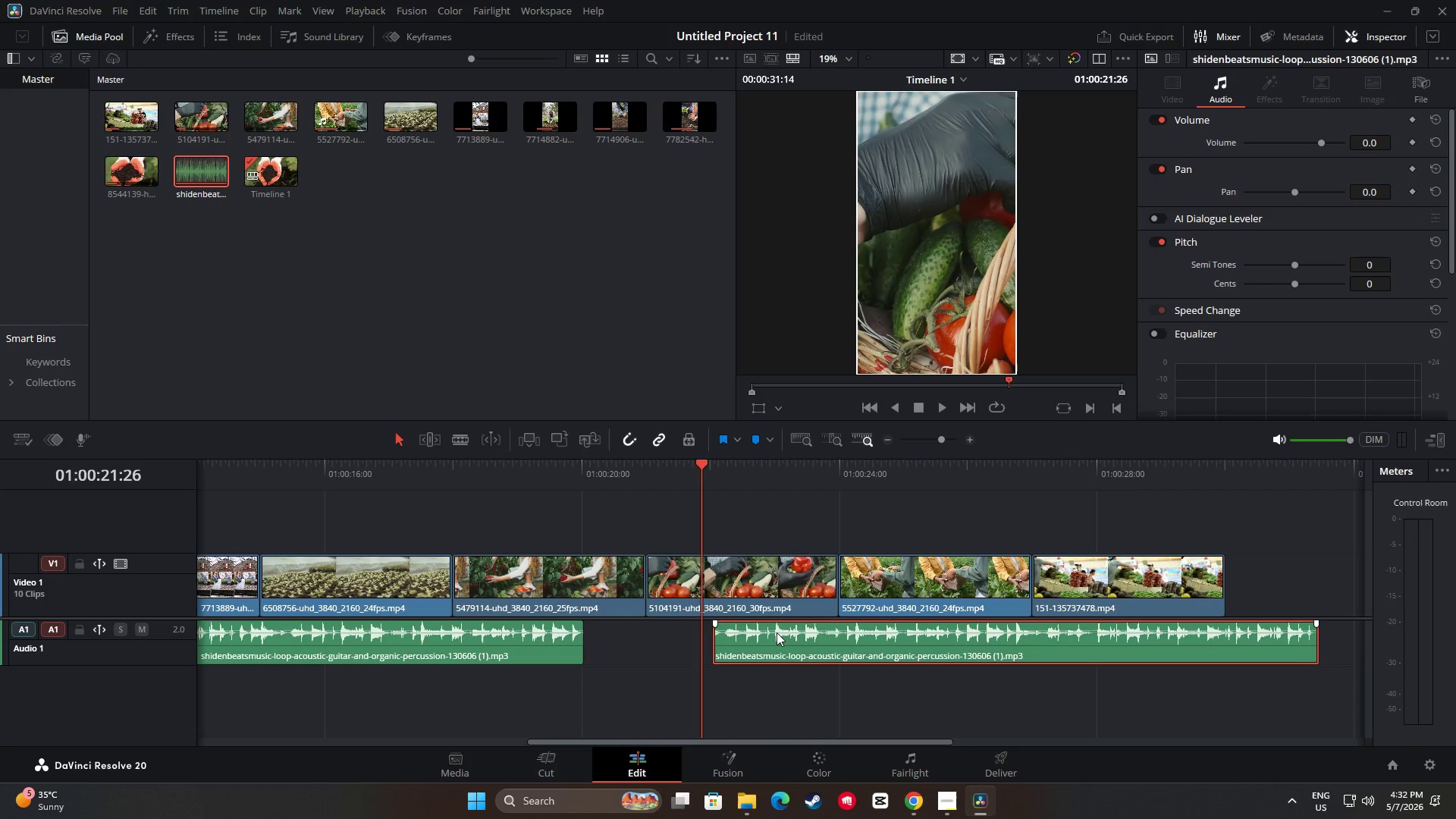 
left_click_drag(start_coordinate=[920, 640], to_coordinate=[795, 639])
 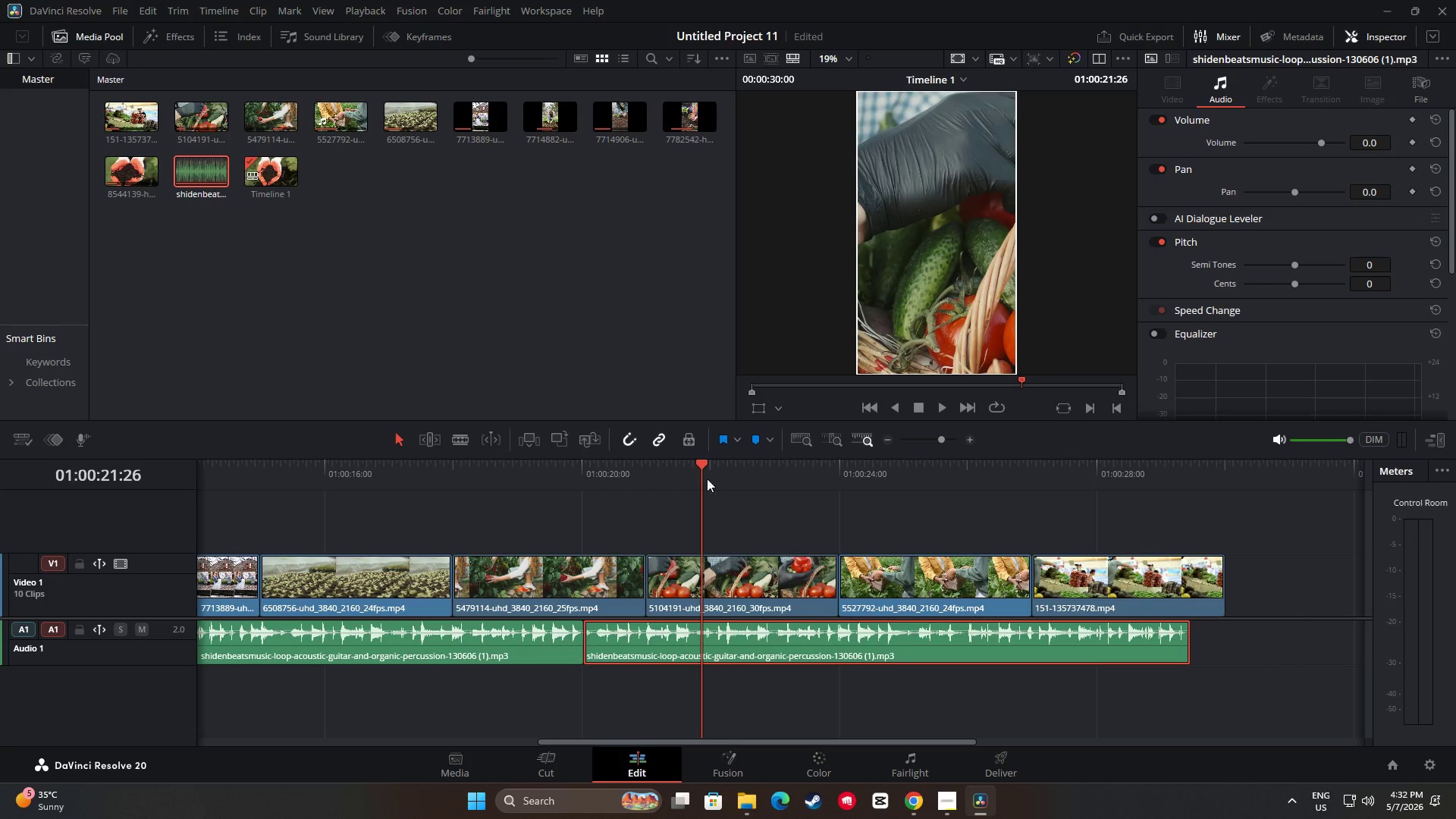 
left_click_drag(start_coordinate=[699, 468], to_coordinate=[532, 480])
 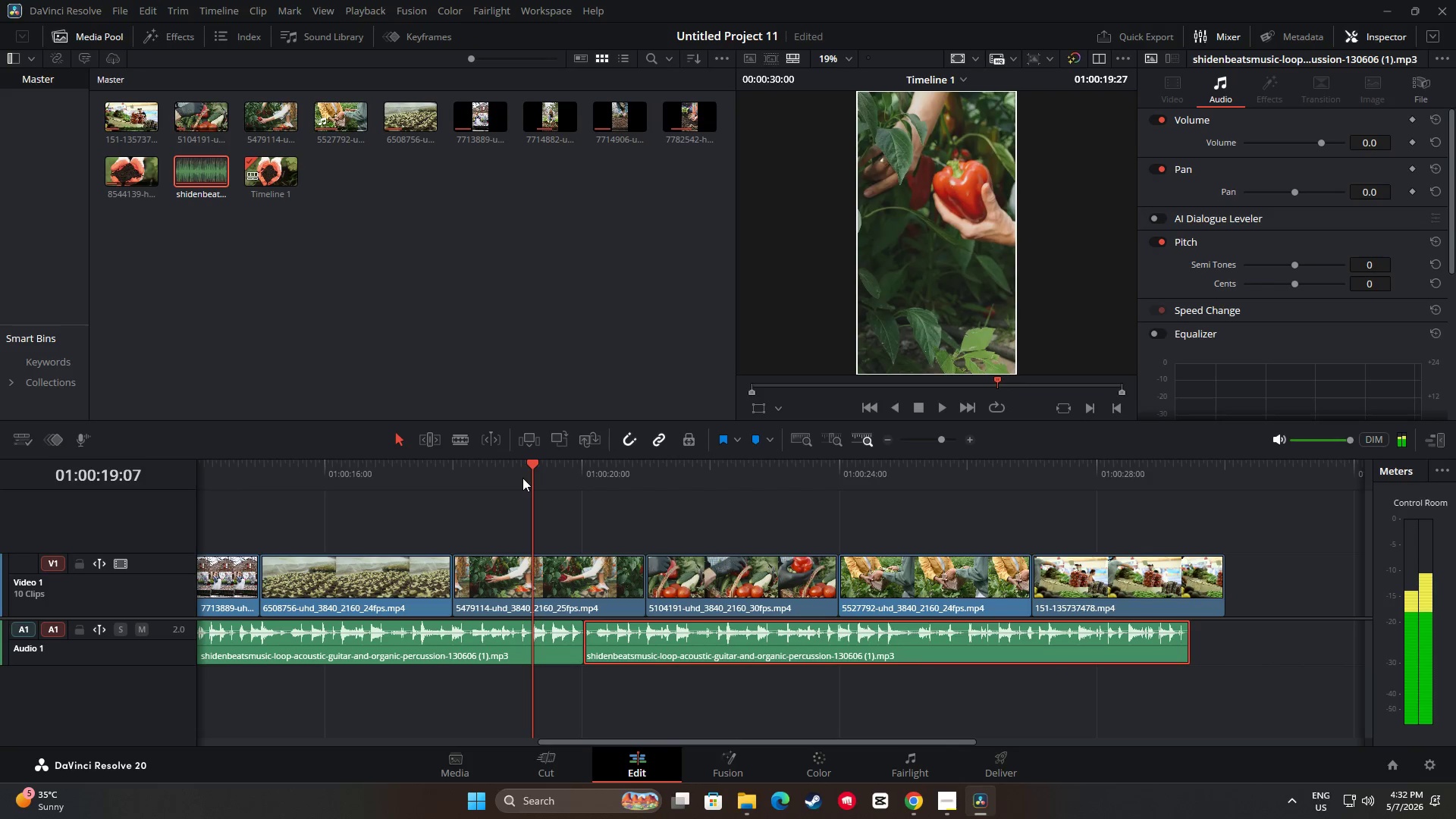 
key(Space)
 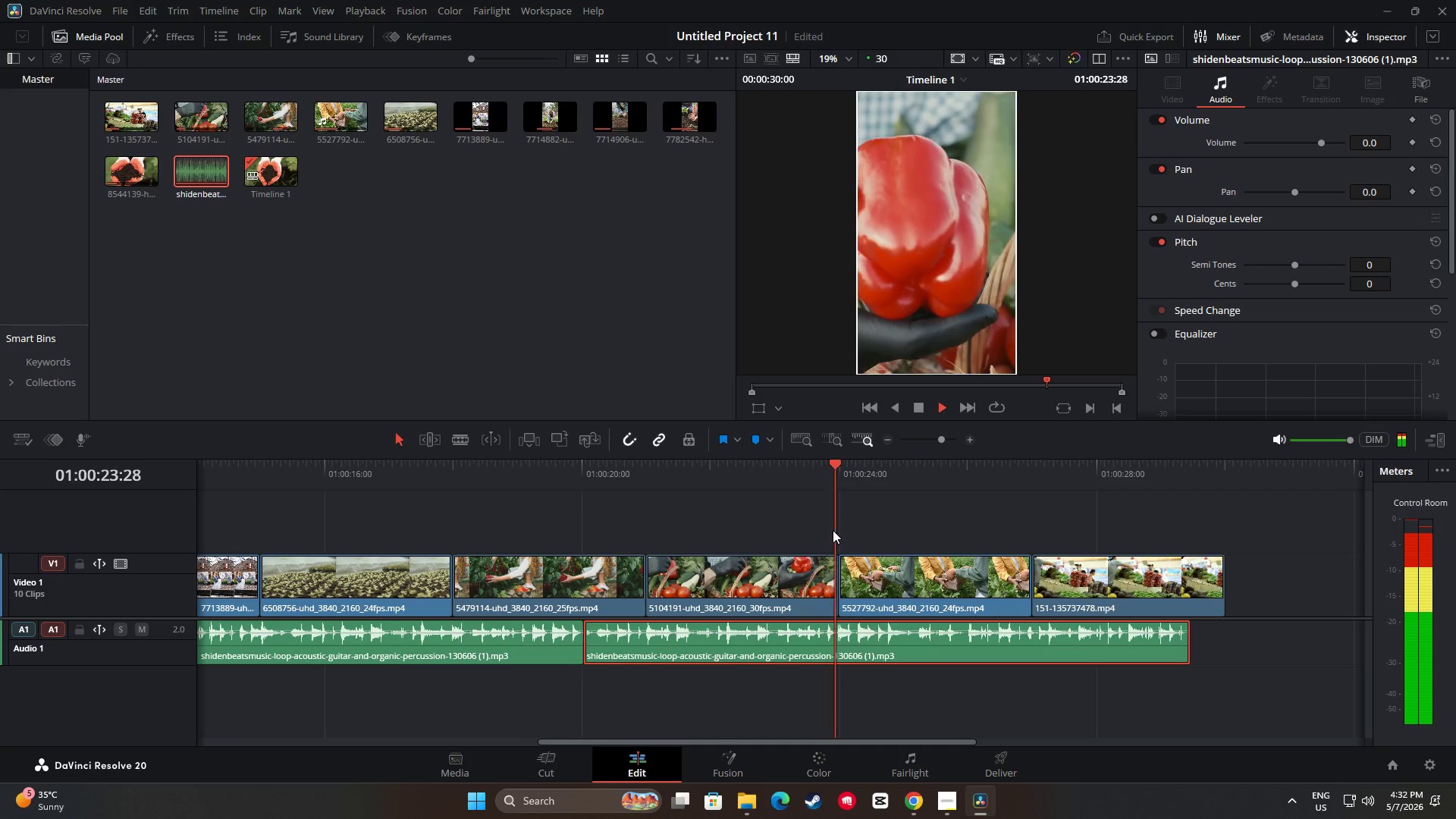 
wait(10.11)
 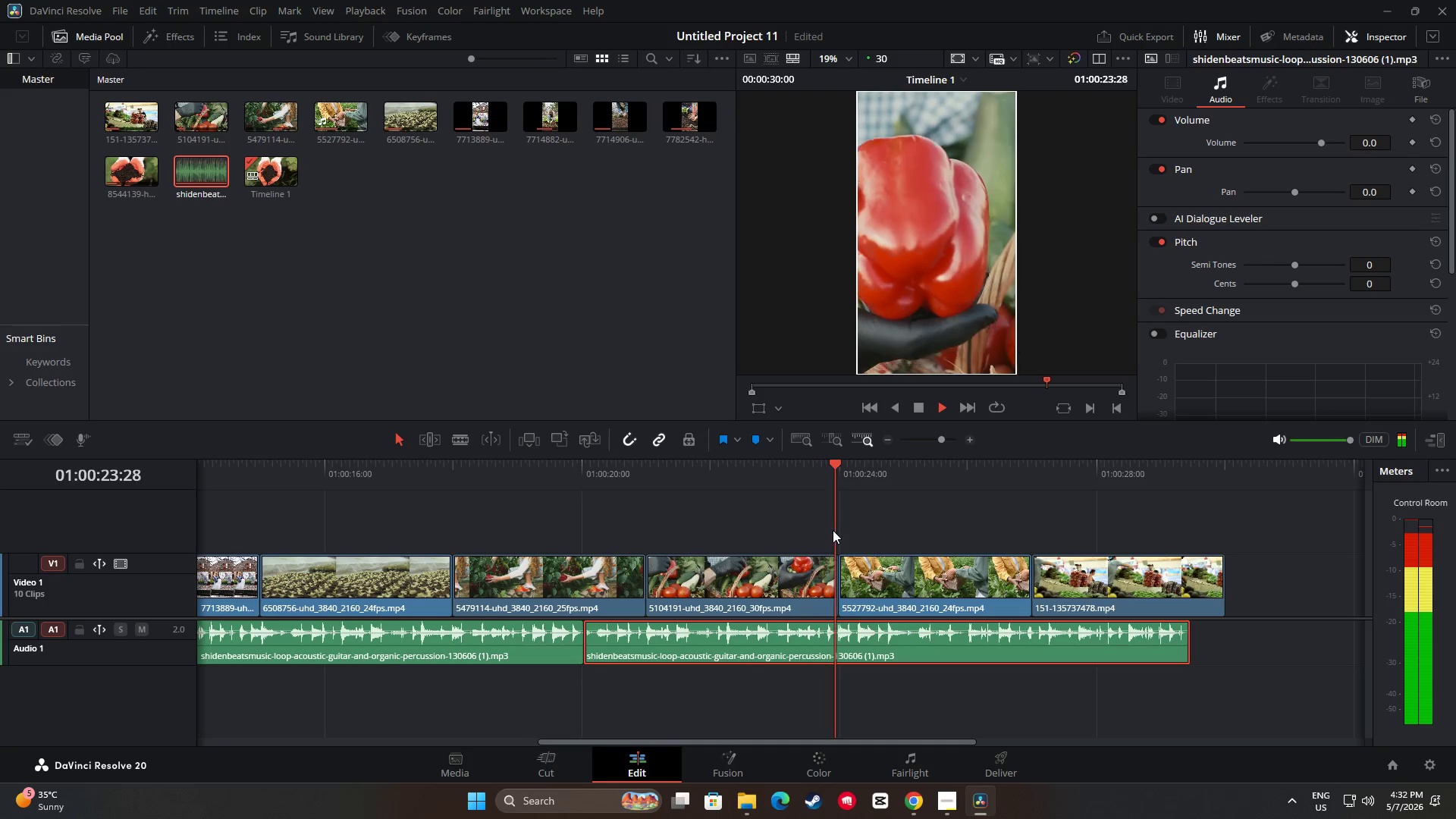 
key(Space)
 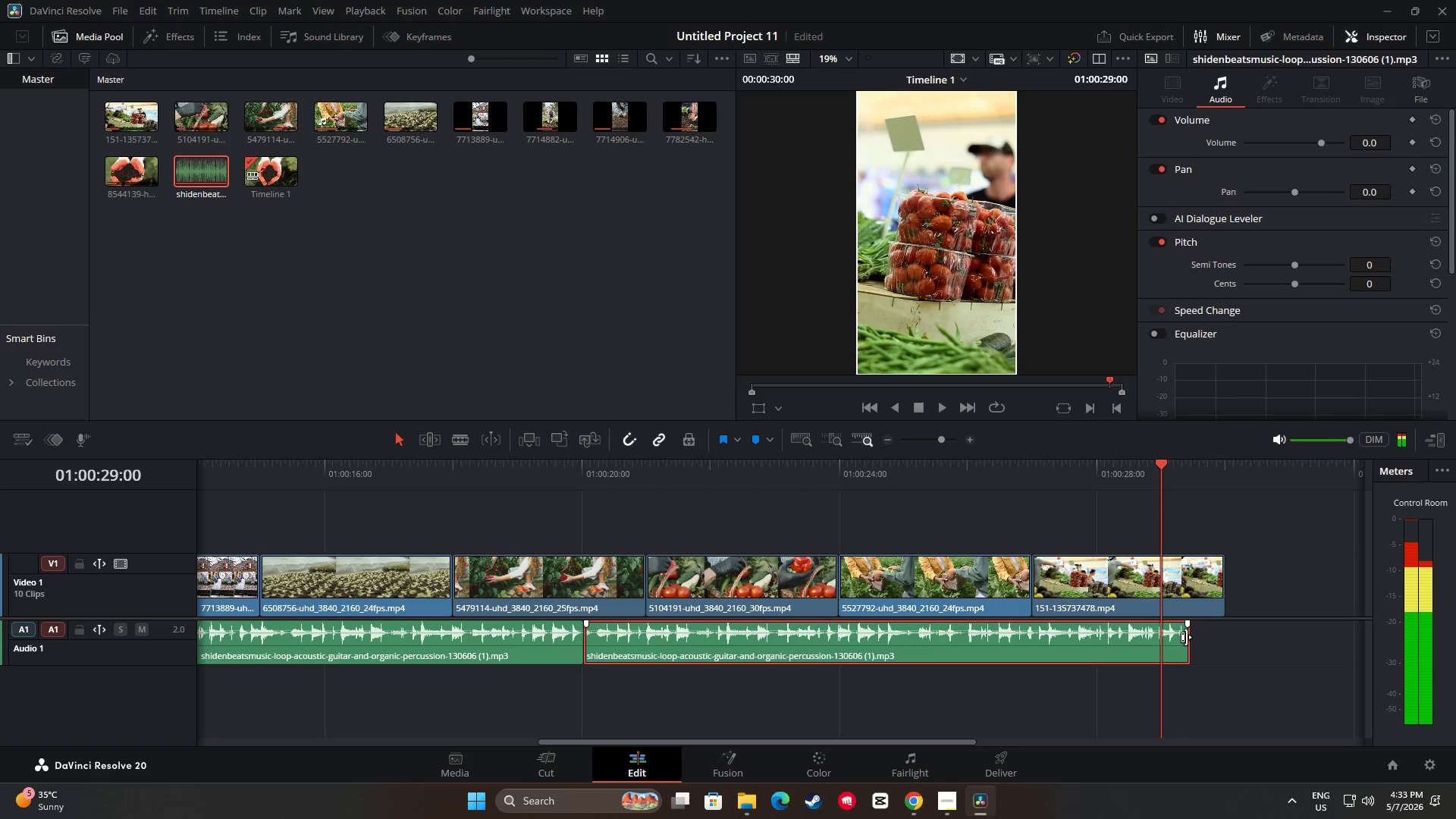 
left_click_drag(start_coordinate=[1186, 637], to_coordinate=[1223, 638])
 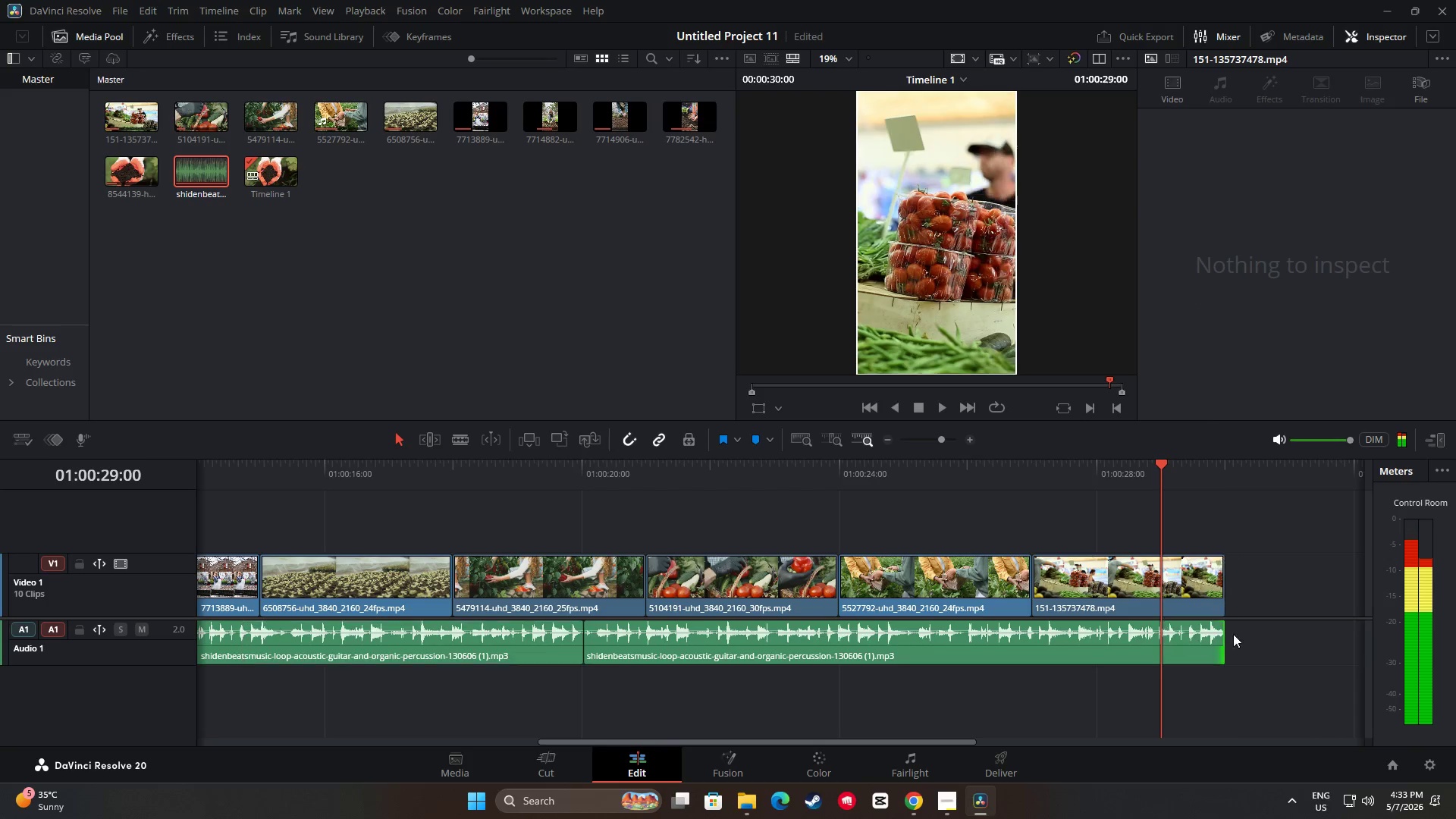 
key(Space)
 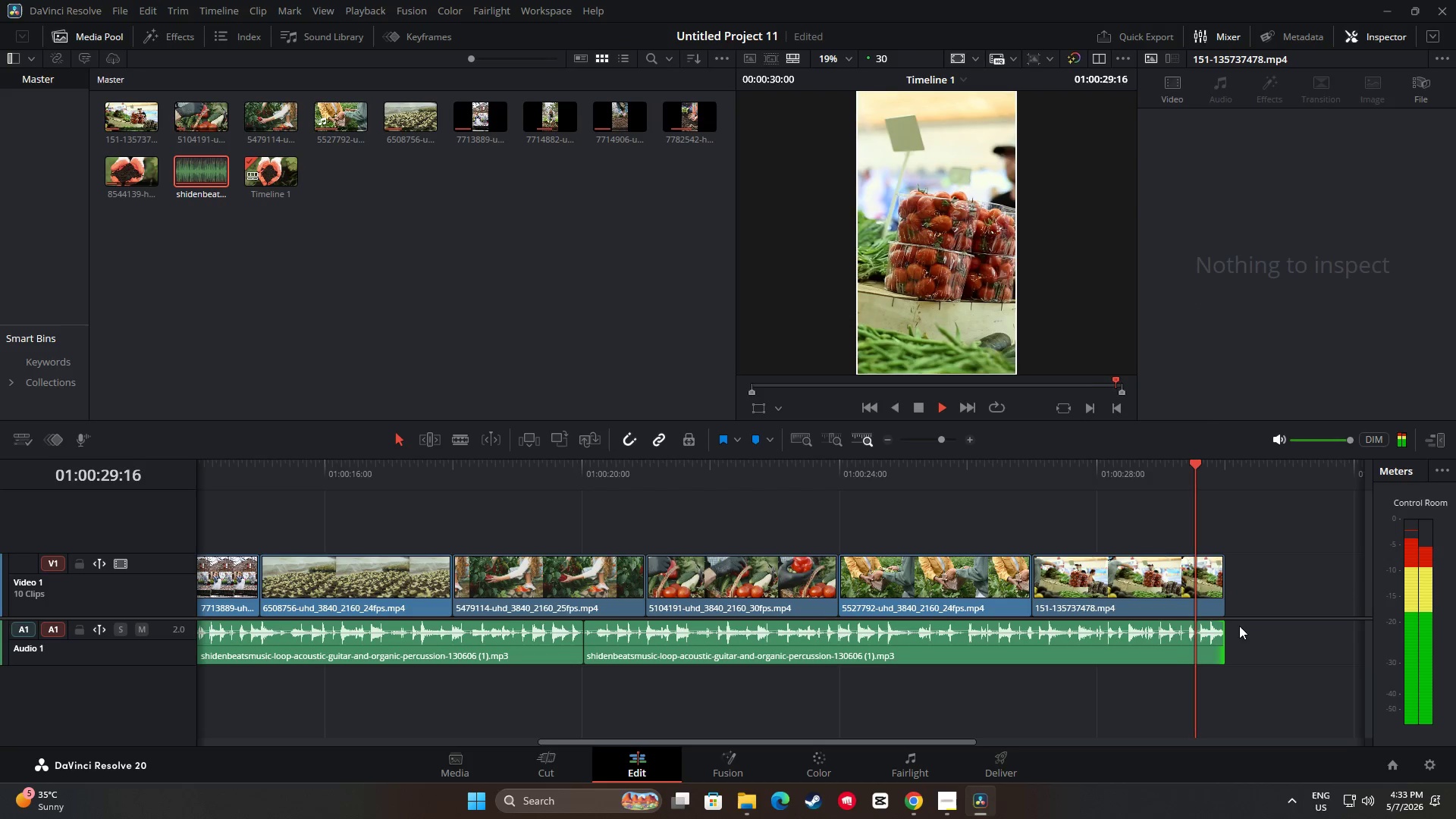 
key(Space)
 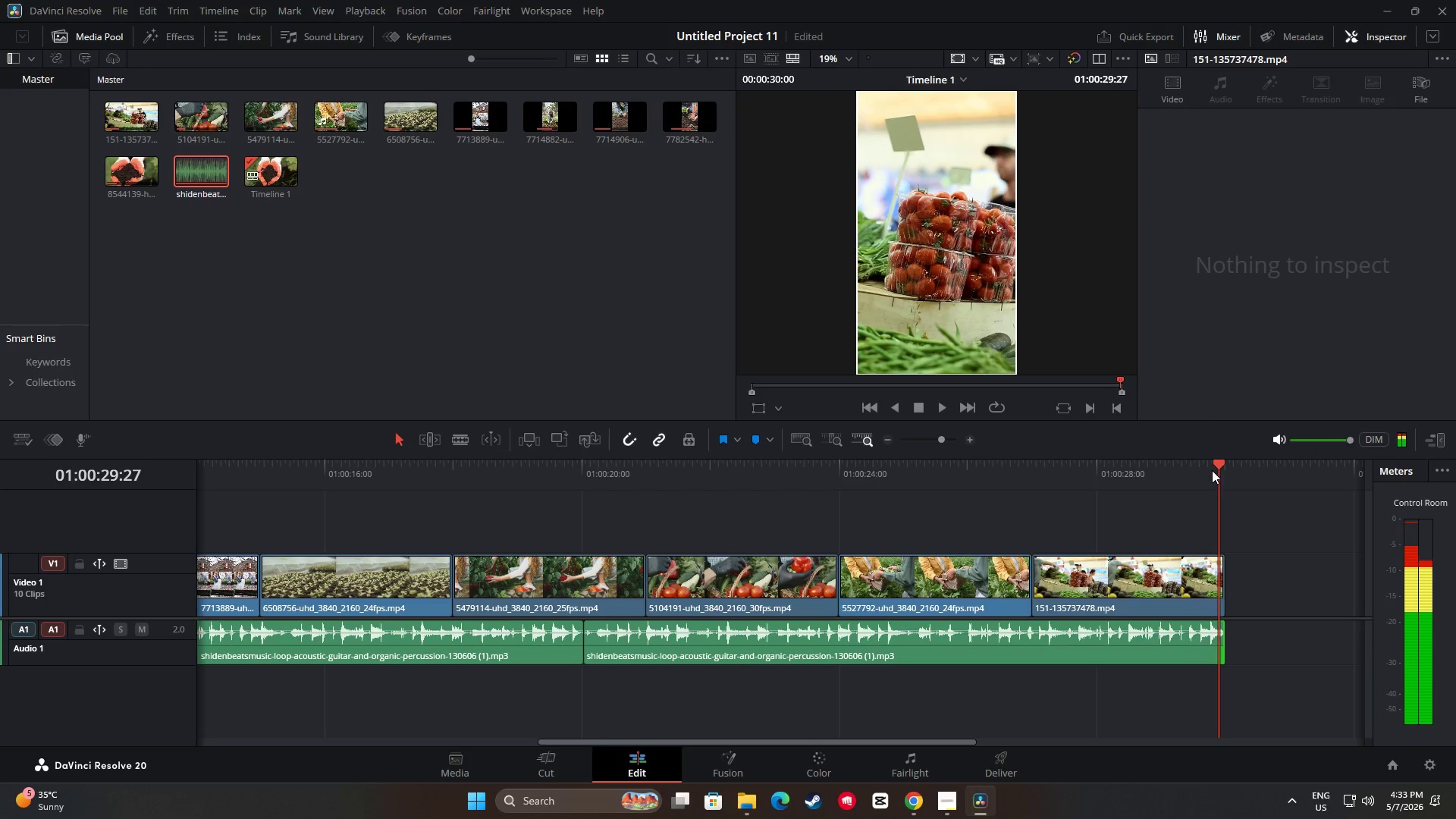 
left_click_drag(start_coordinate=[1215, 466], to_coordinate=[329, 493])
 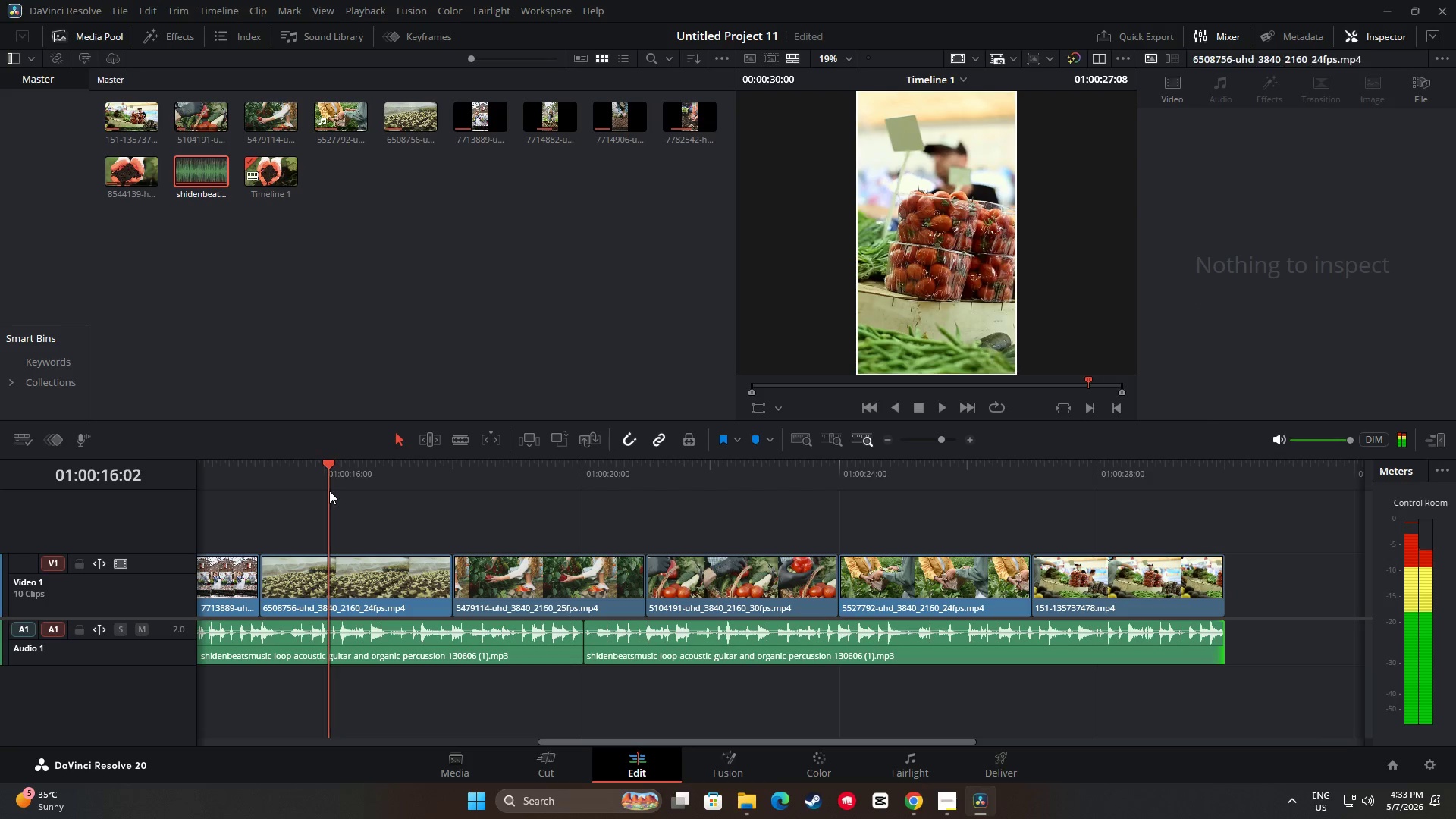 
key(Space)
 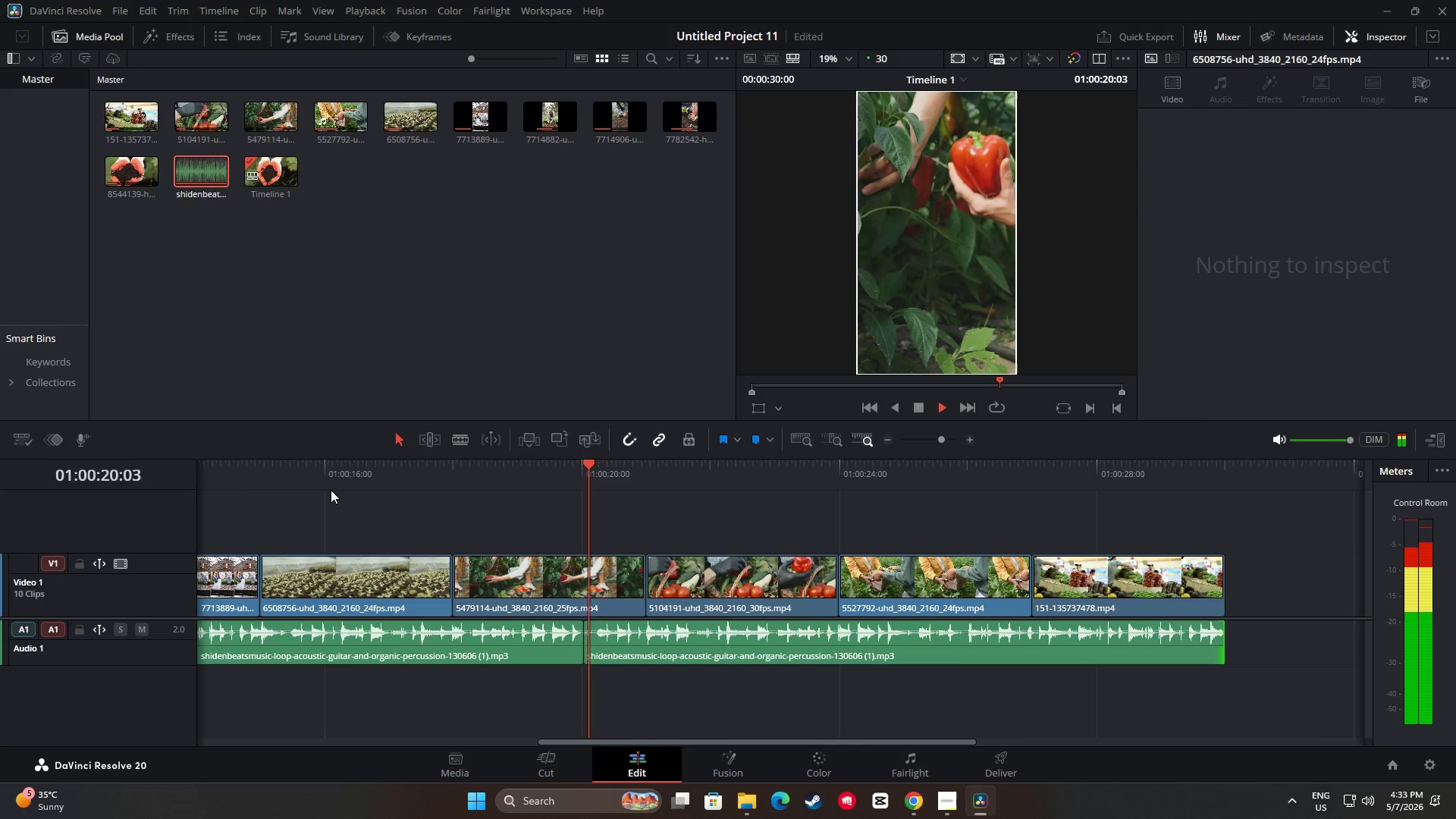 
wait(5.73)
 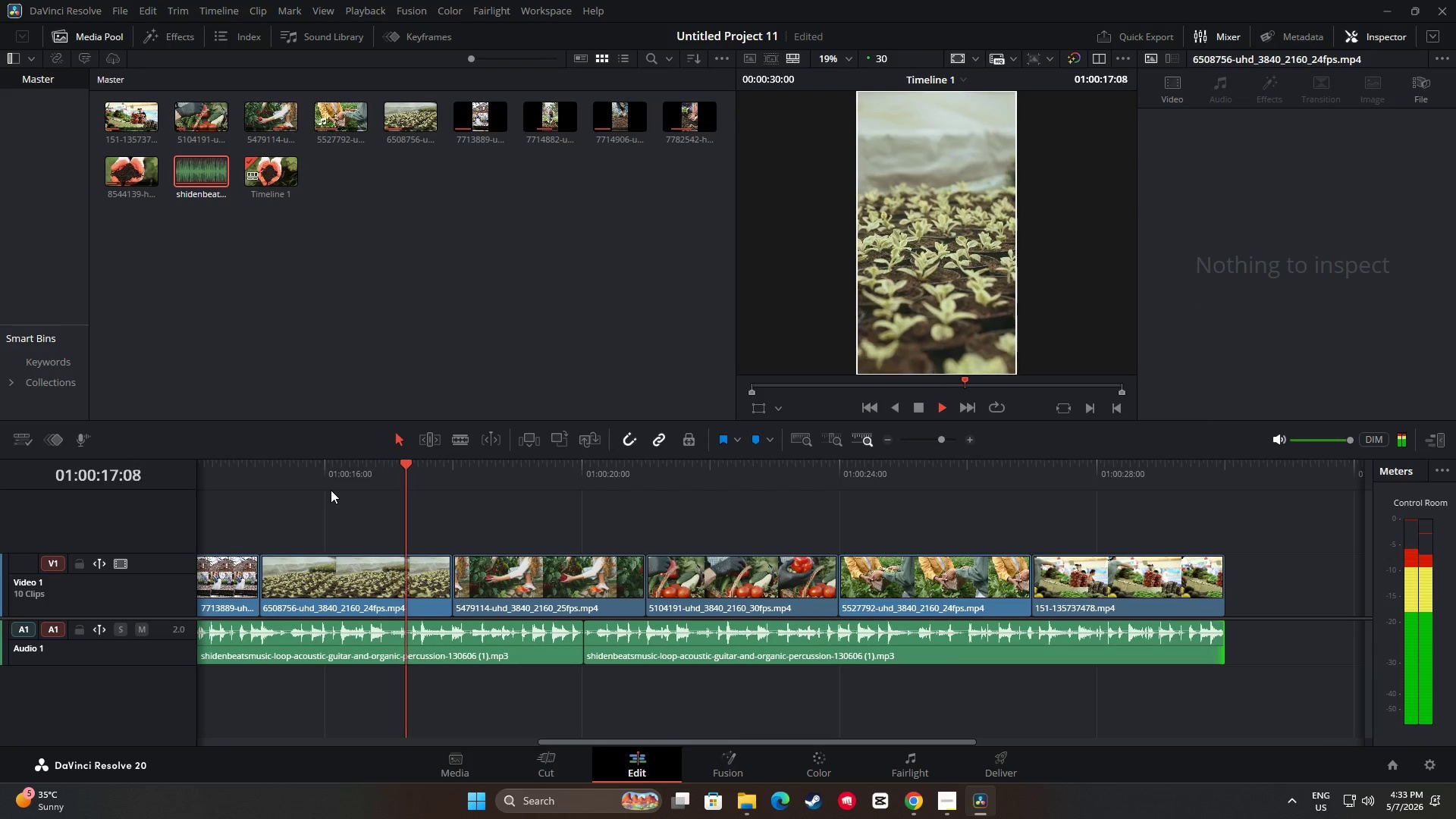 
key(Space)
 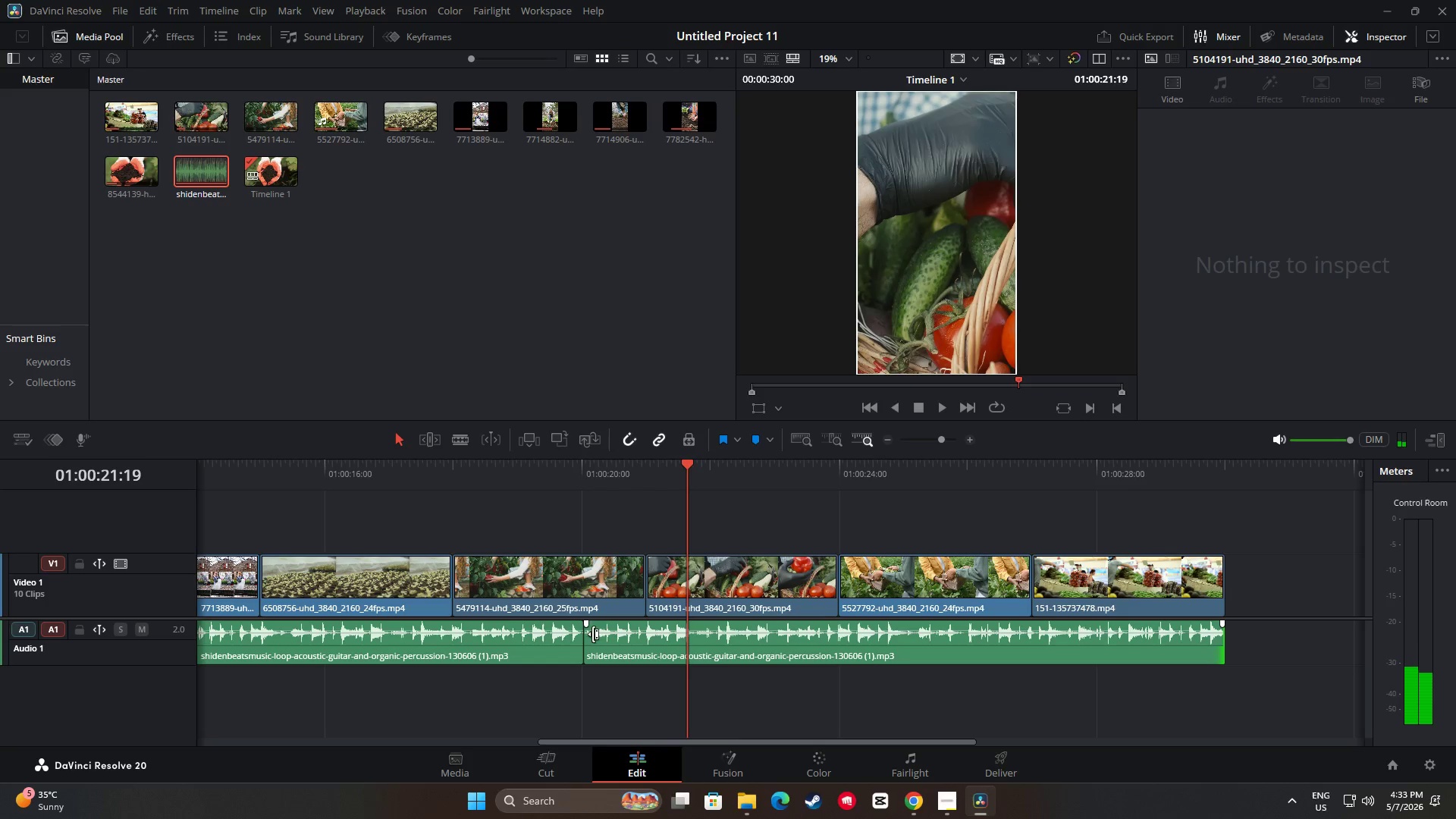 
left_click_drag(start_coordinate=[578, 637], to_coordinate=[594, 635])
 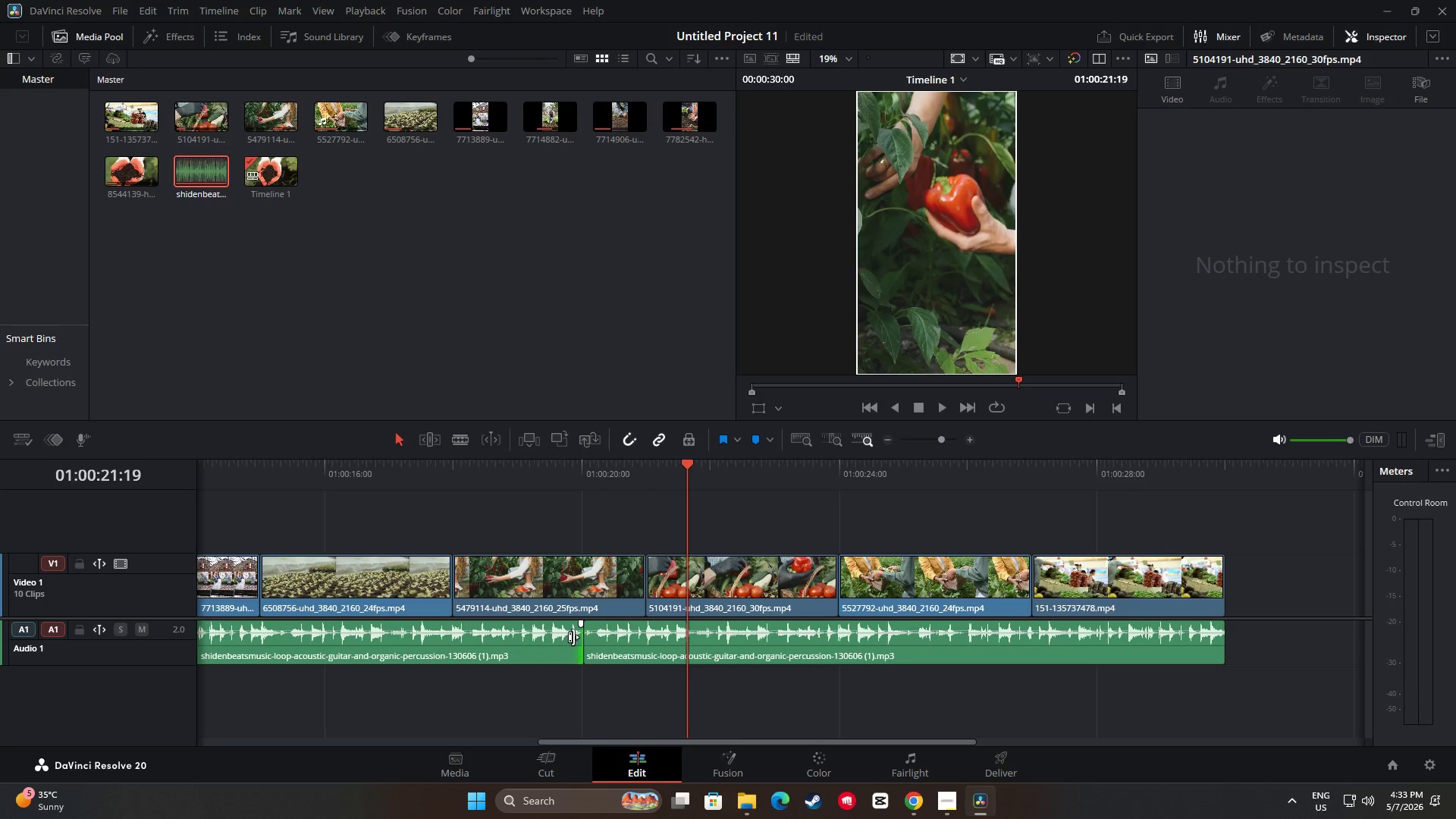 
left_click_drag(start_coordinate=[573, 637], to_coordinate=[598, 637])
 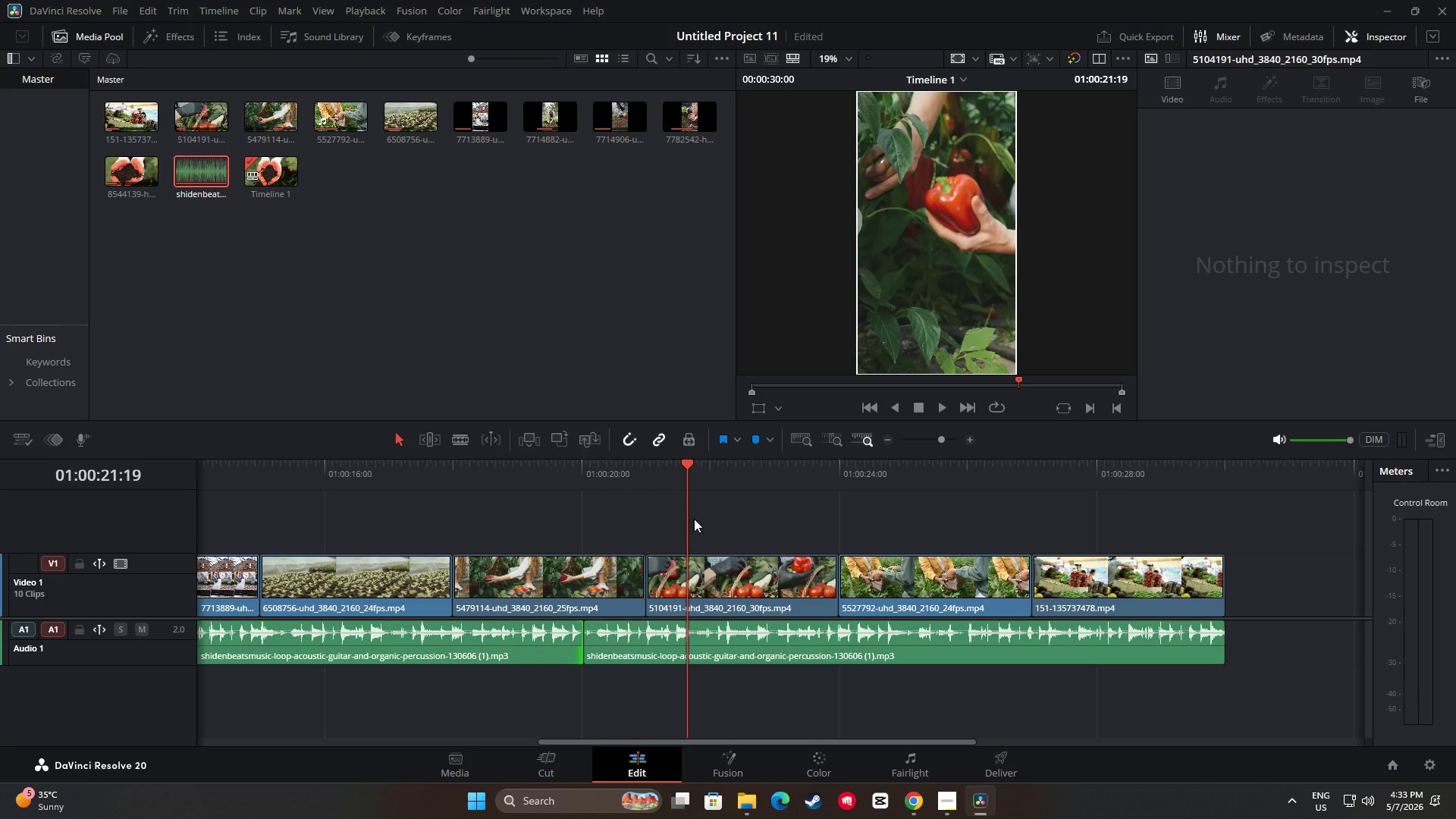 
left_click_drag(start_coordinate=[690, 467], to_coordinate=[534, 472])
 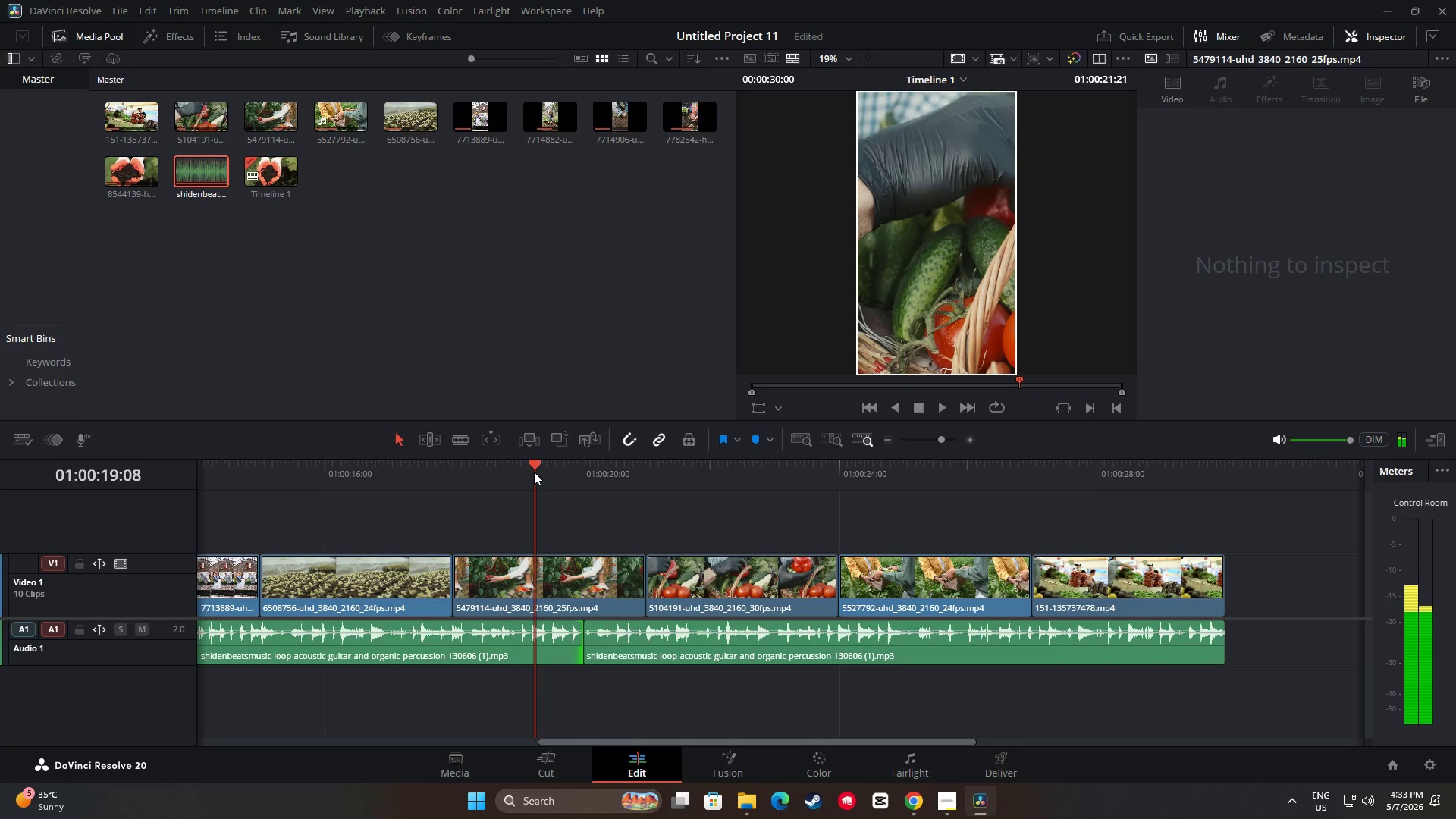 
key(Space)
 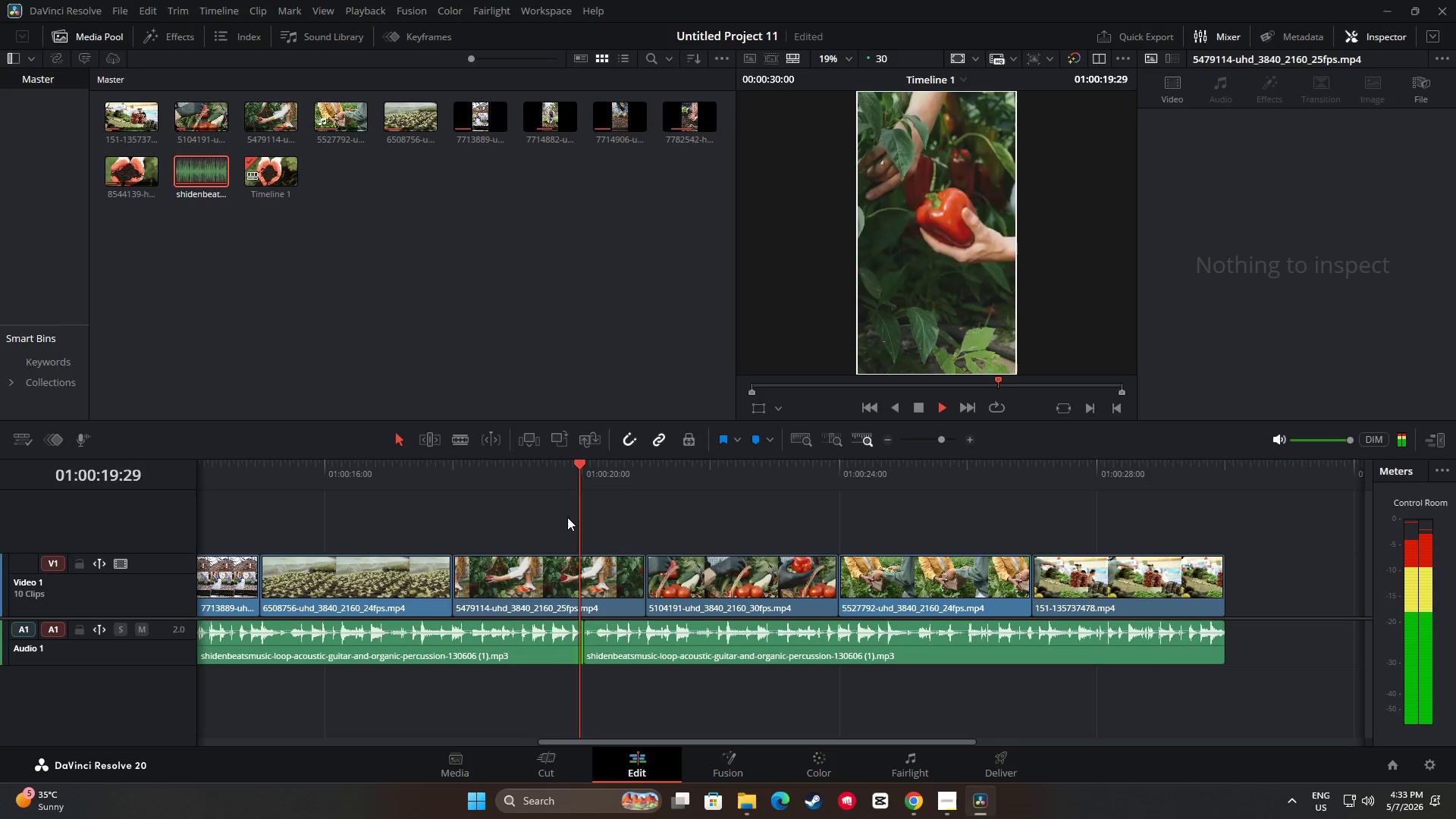 
key(Space)
 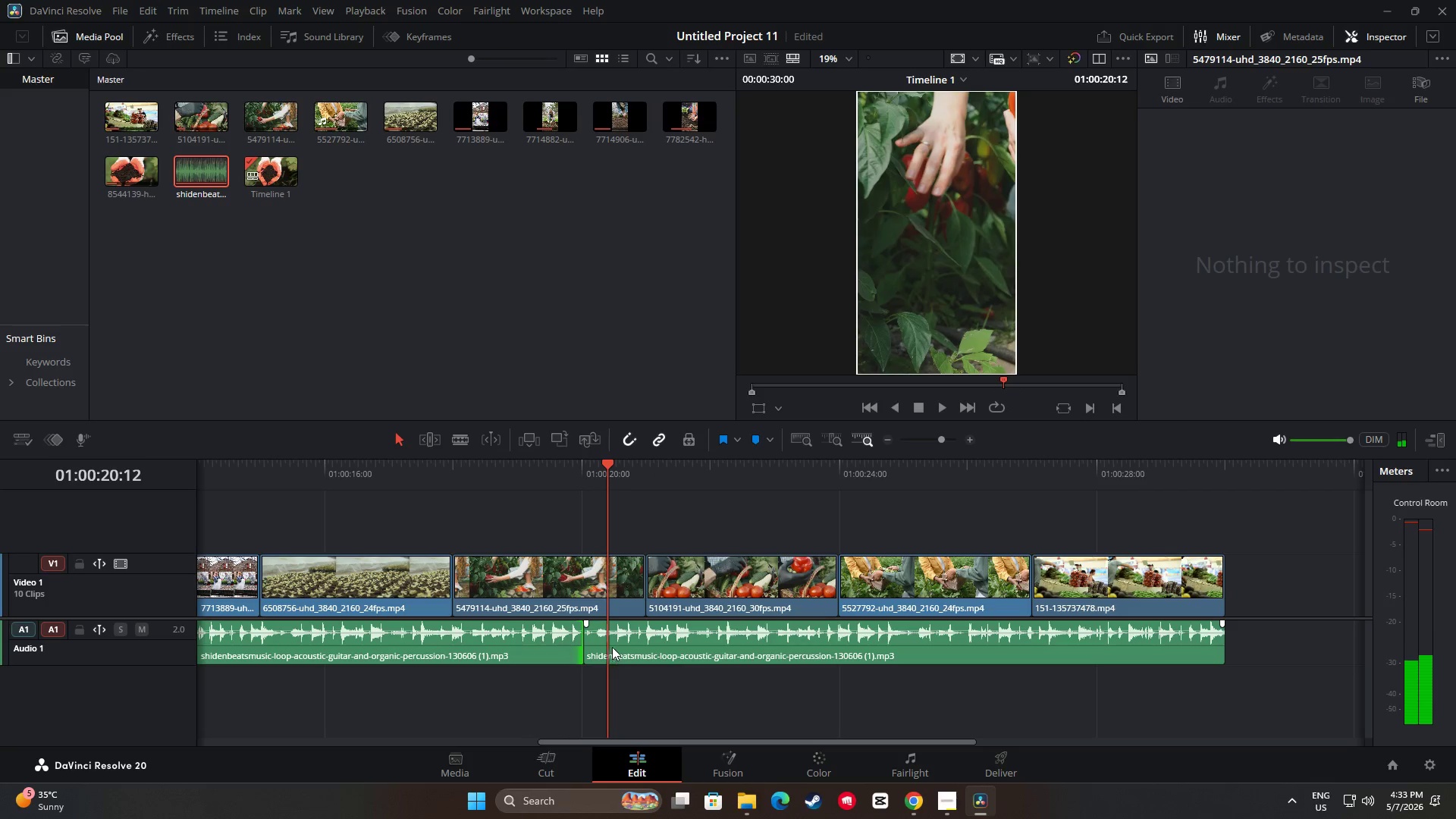 
left_click_drag(start_coordinate=[592, 639], to_coordinate=[580, 639])
 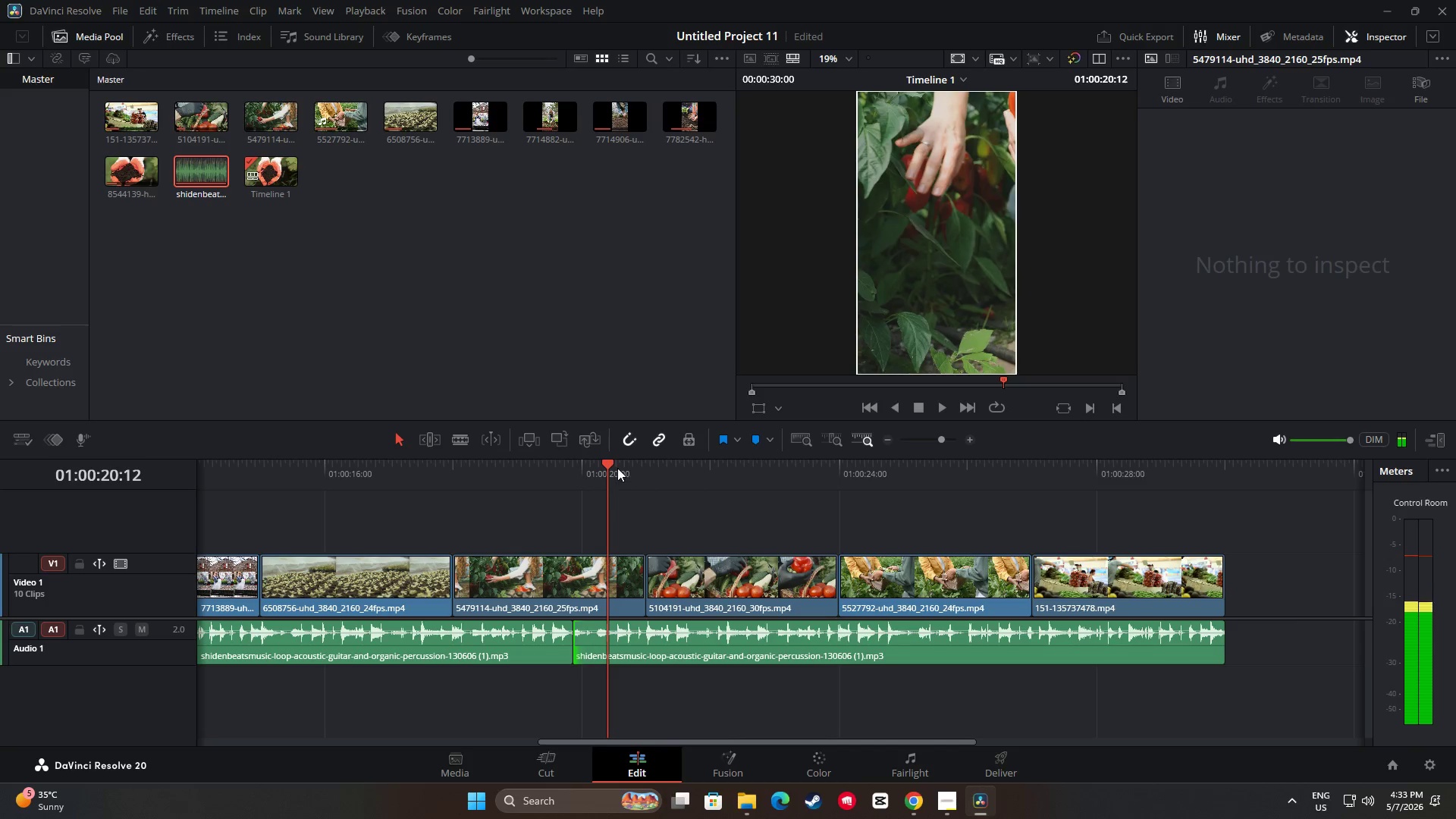 
left_click_drag(start_coordinate=[602, 461], to_coordinate=[494, 459])
 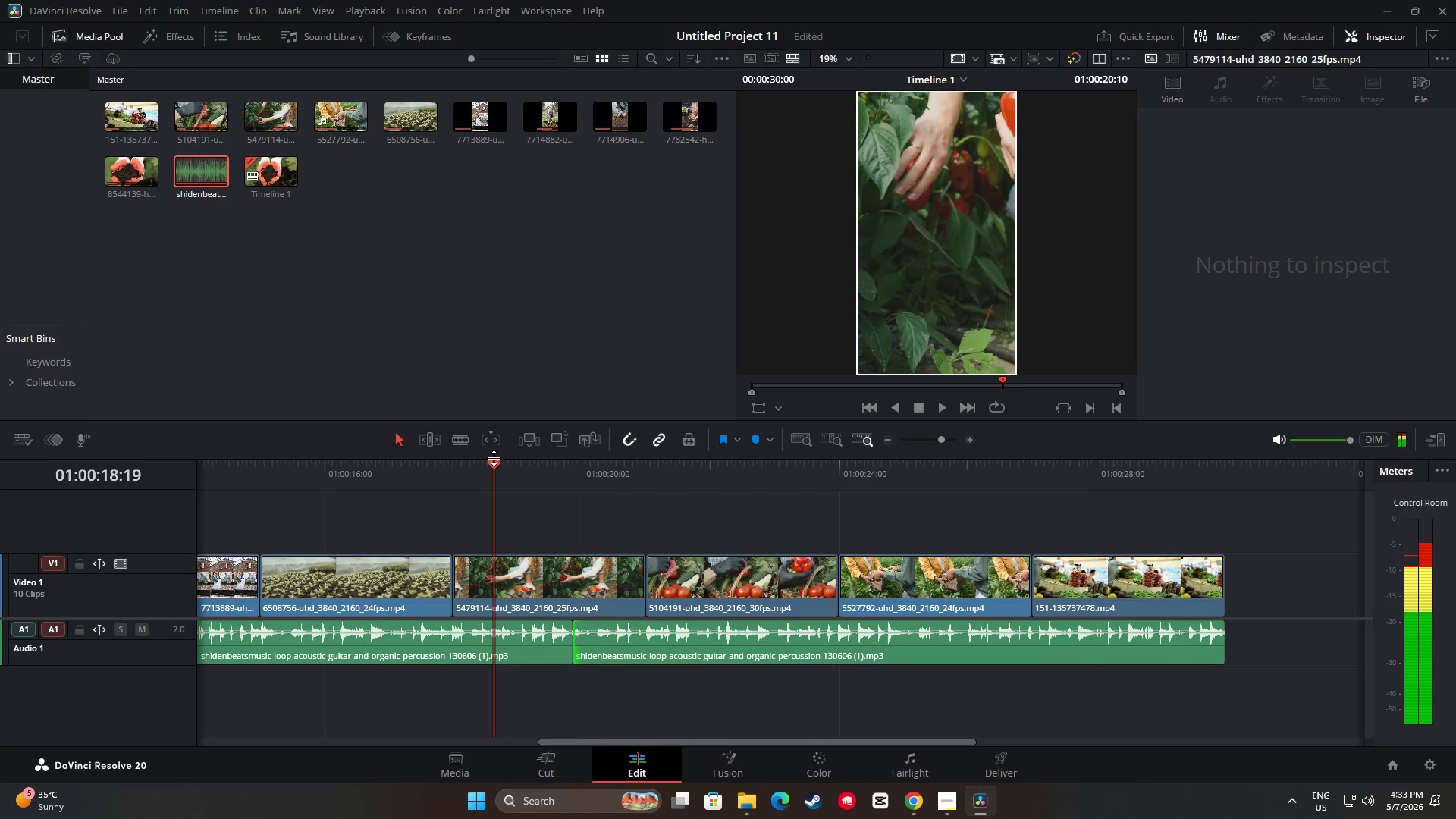 
key(Space)
 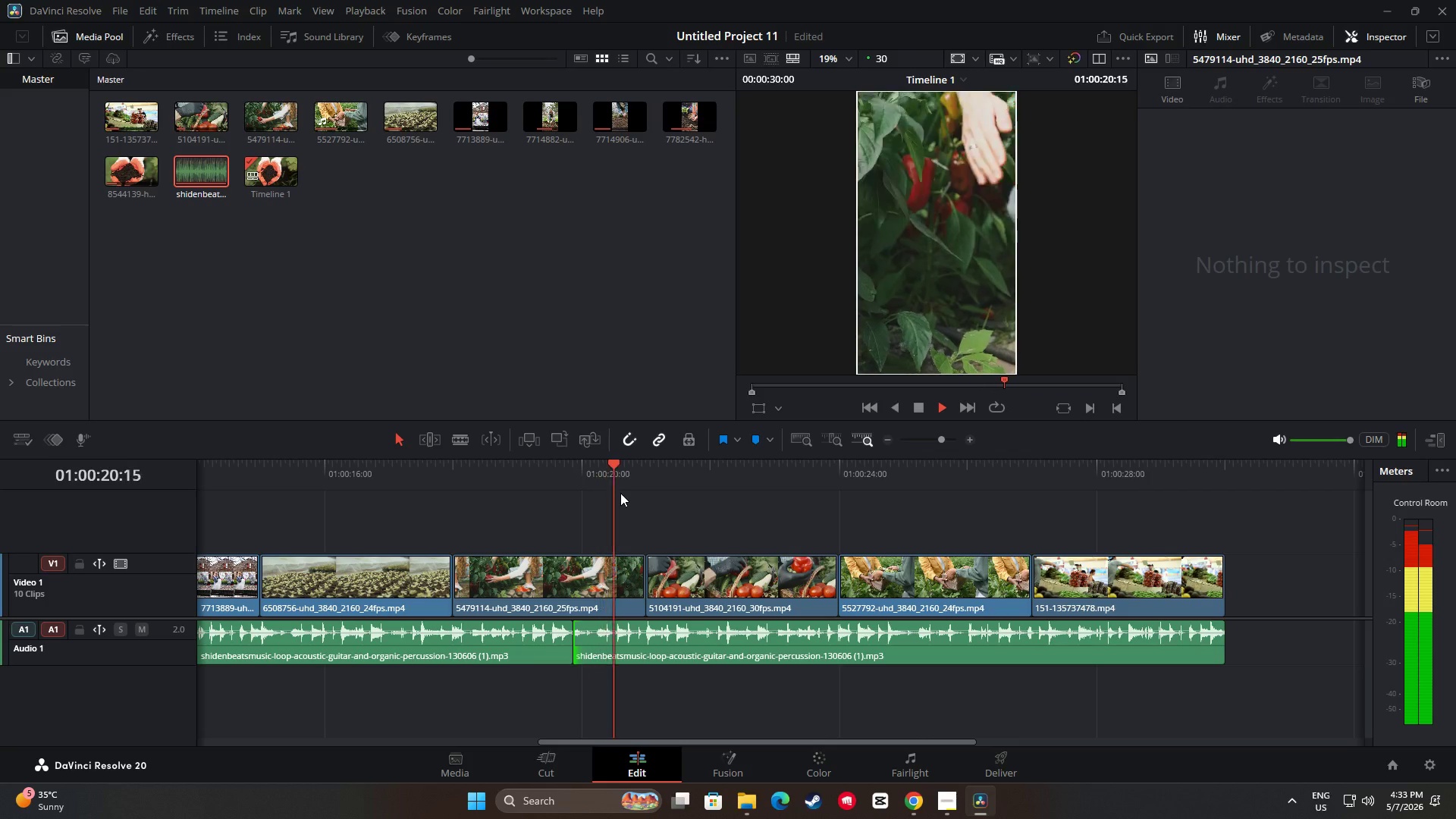 
key(Space)
 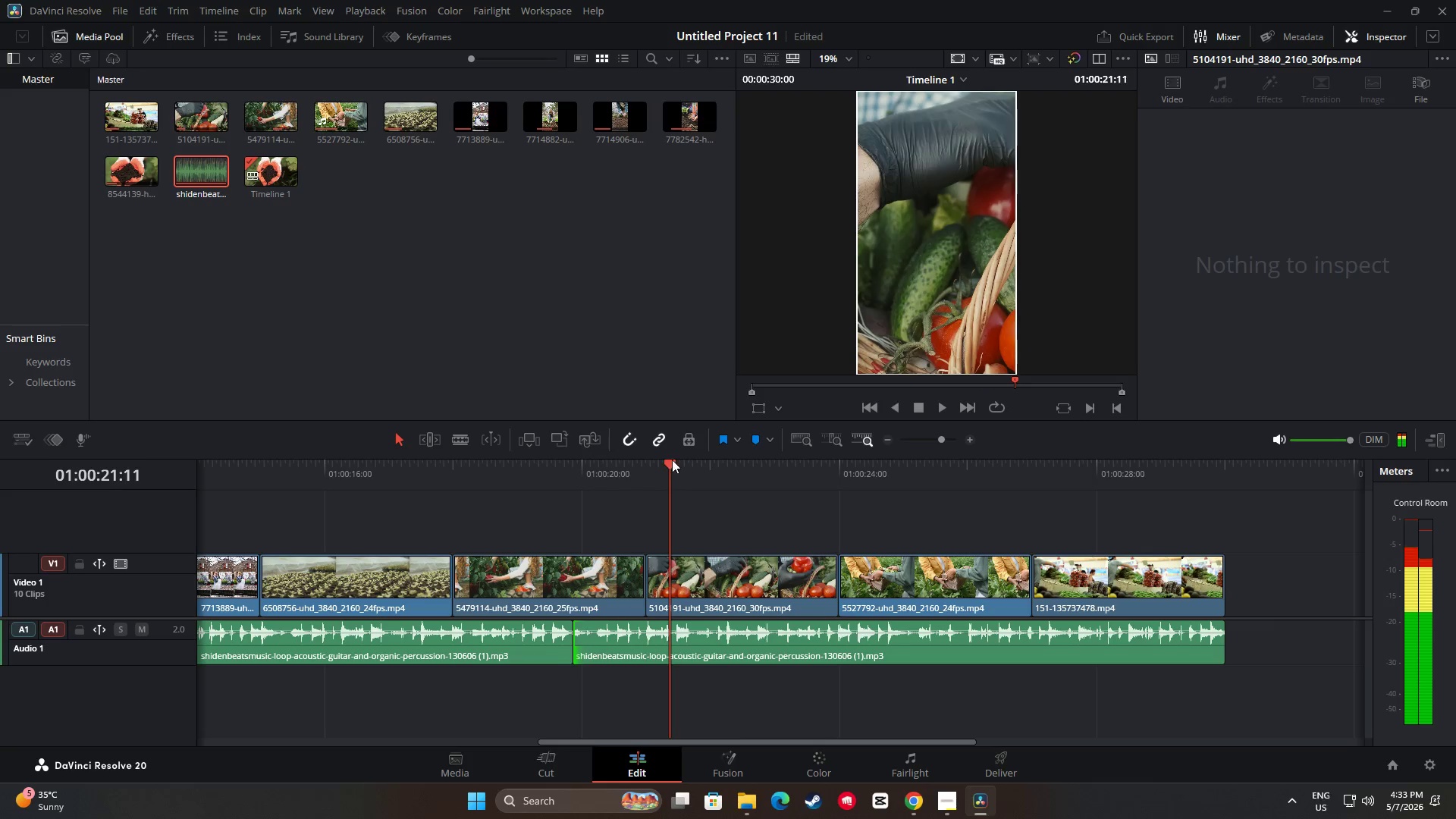 
left_click_drag(start_coordinate=[658, 461], to_coordinate=[385, 463])
 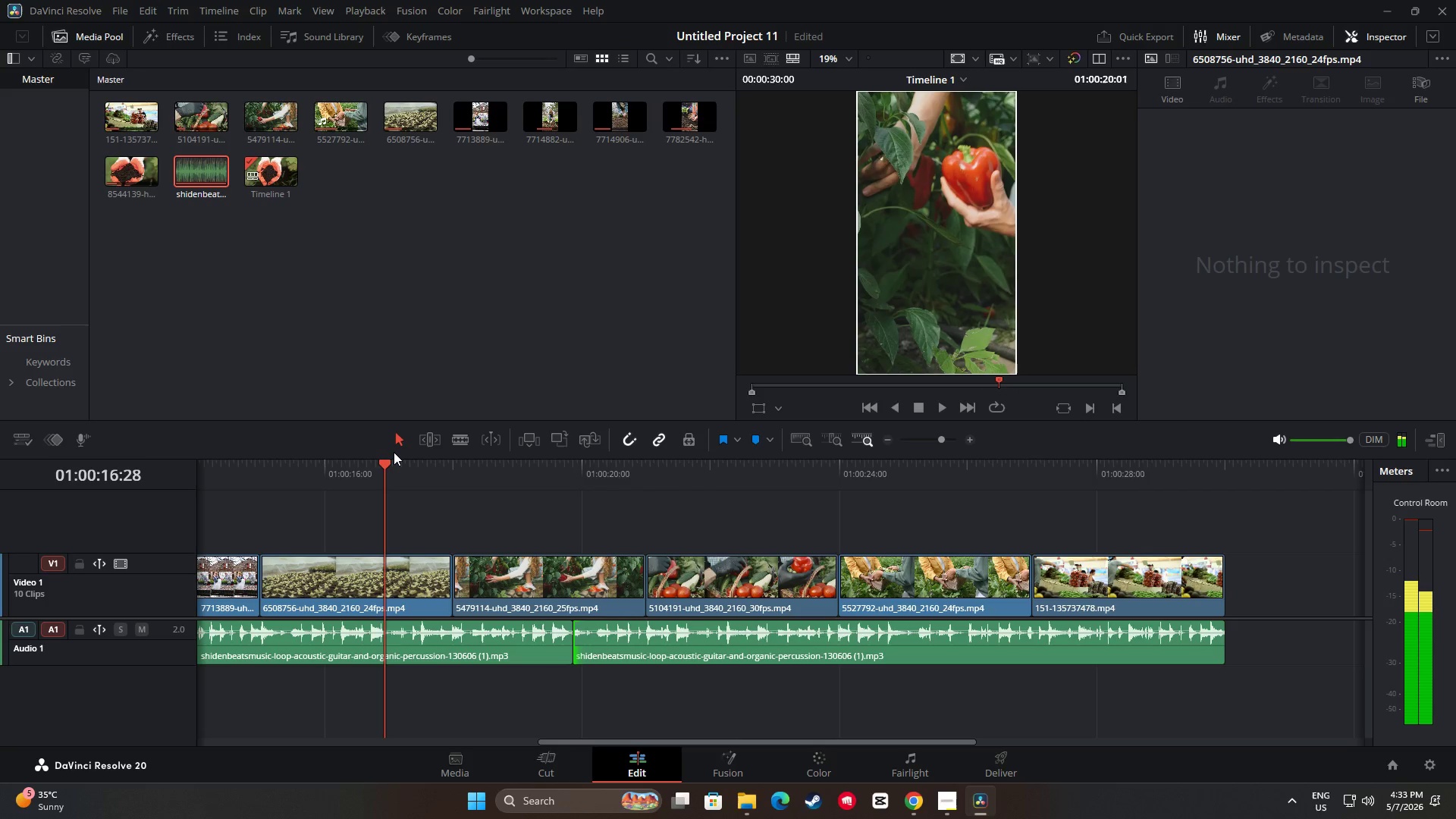 
key(Space)
 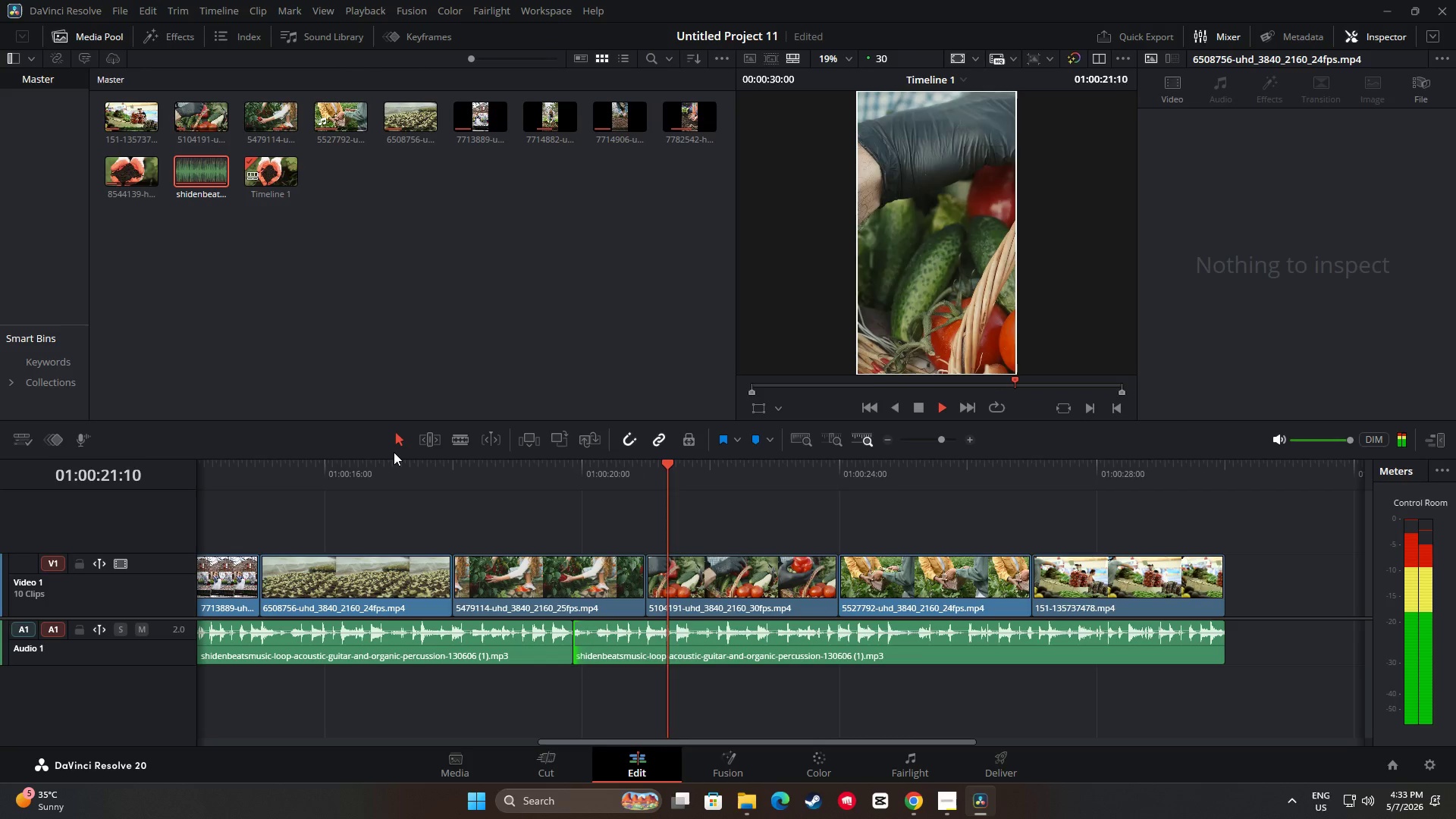 
wait(6.45)
 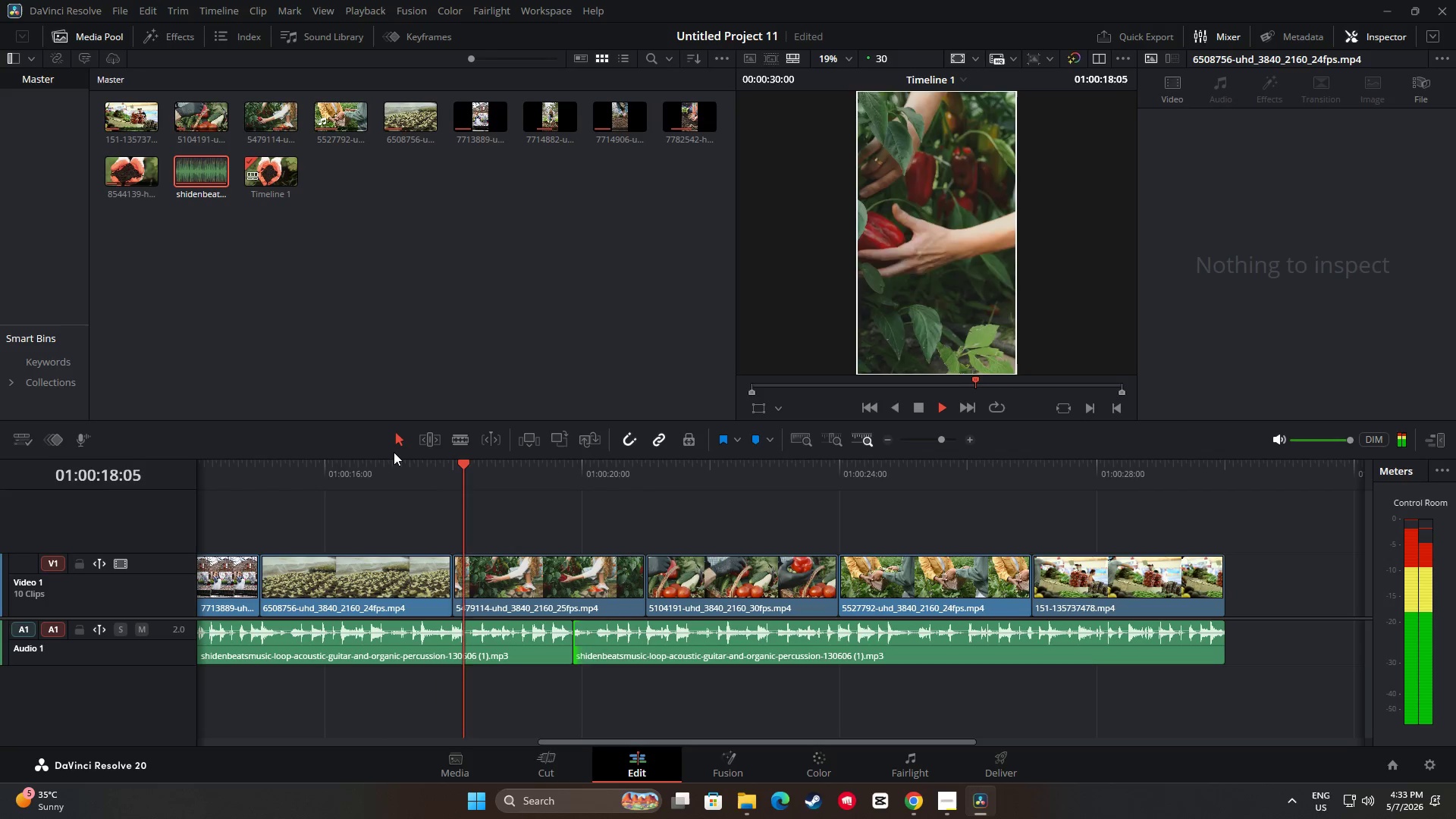 
key(Space)
 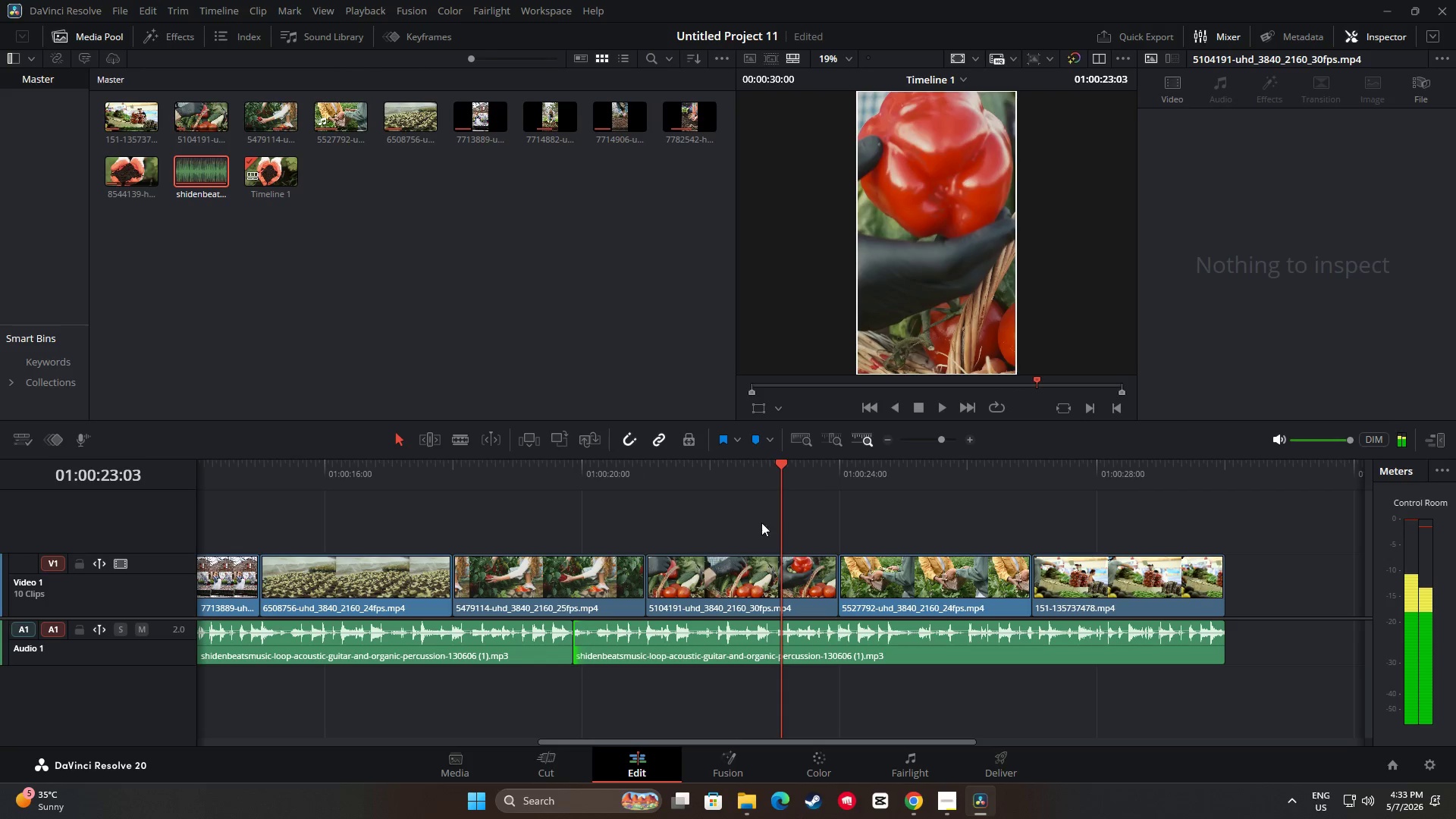 
key(Space)
 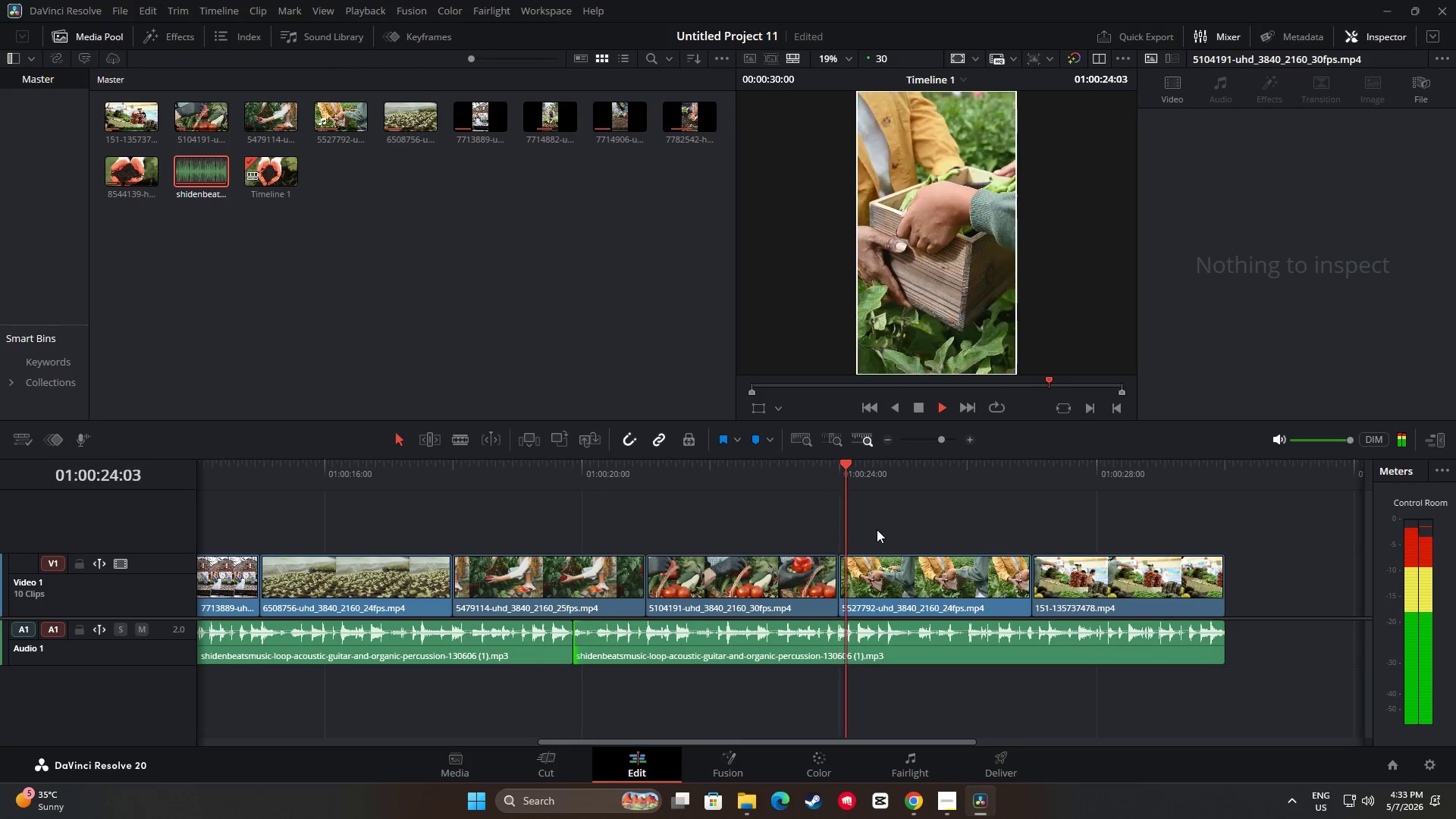 
key(Space)
 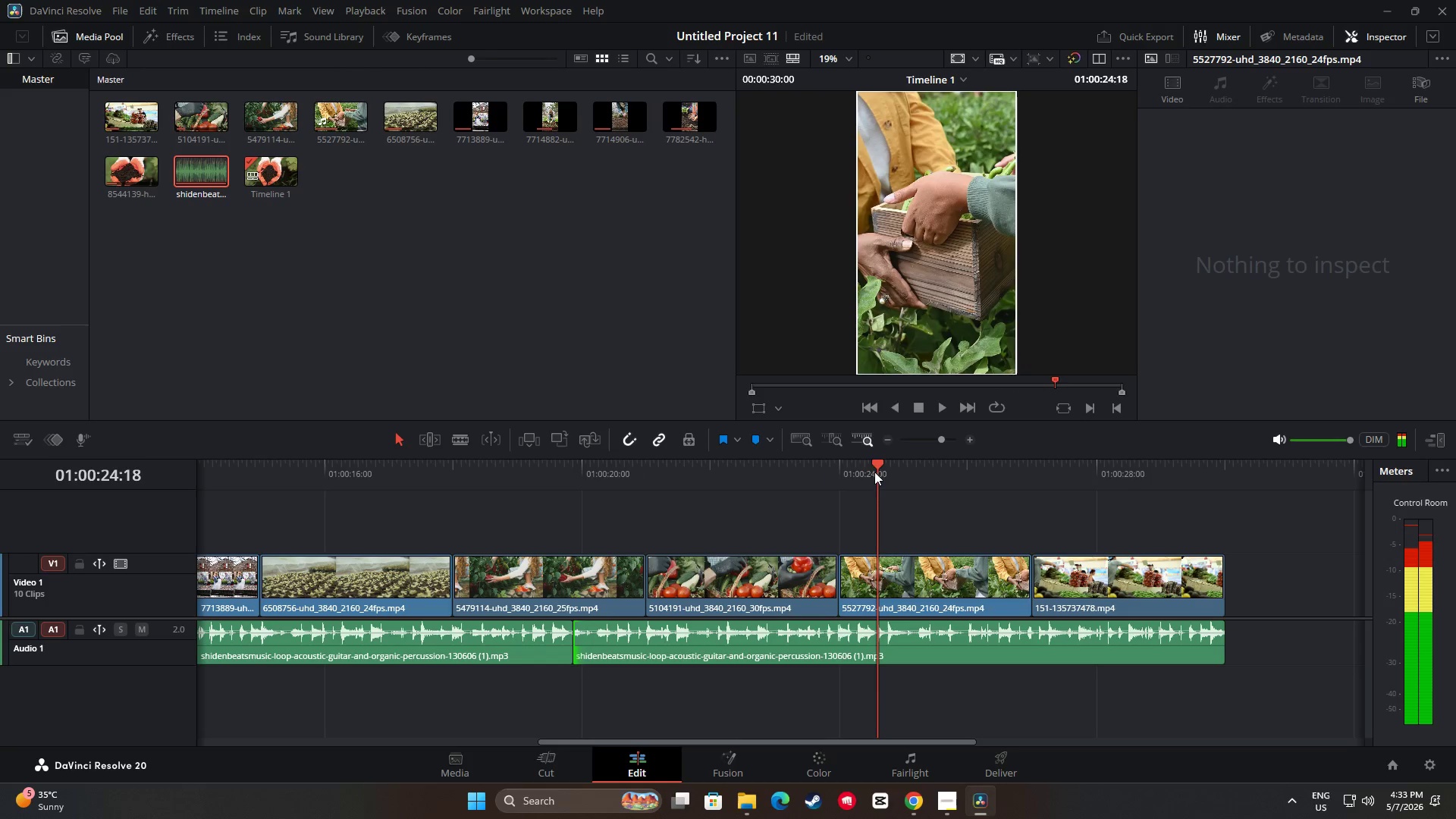 
left_click_drag(start_coordinate=[876, 464], to_coordinate=[493, 488])
 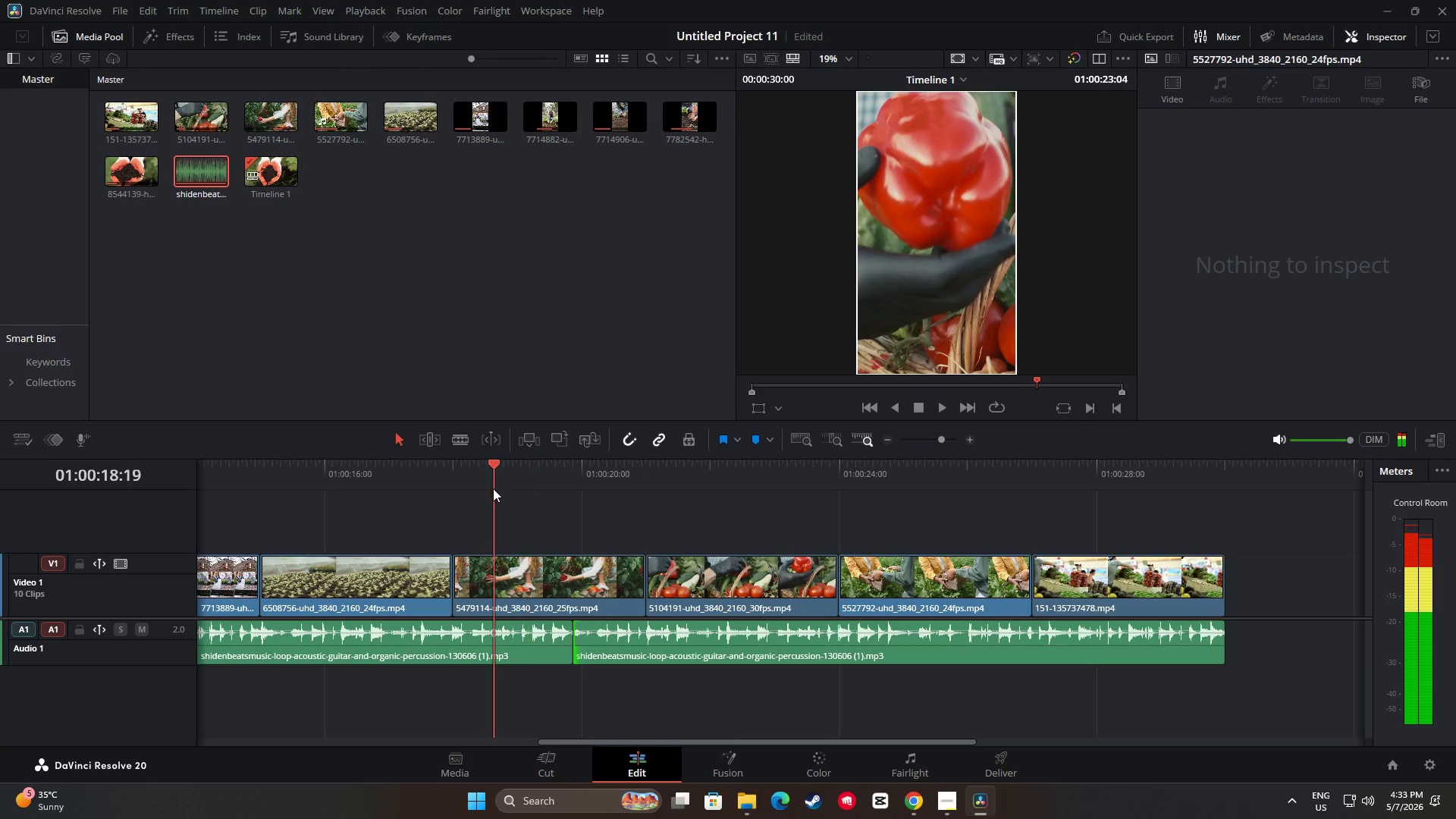 
key(Space)
 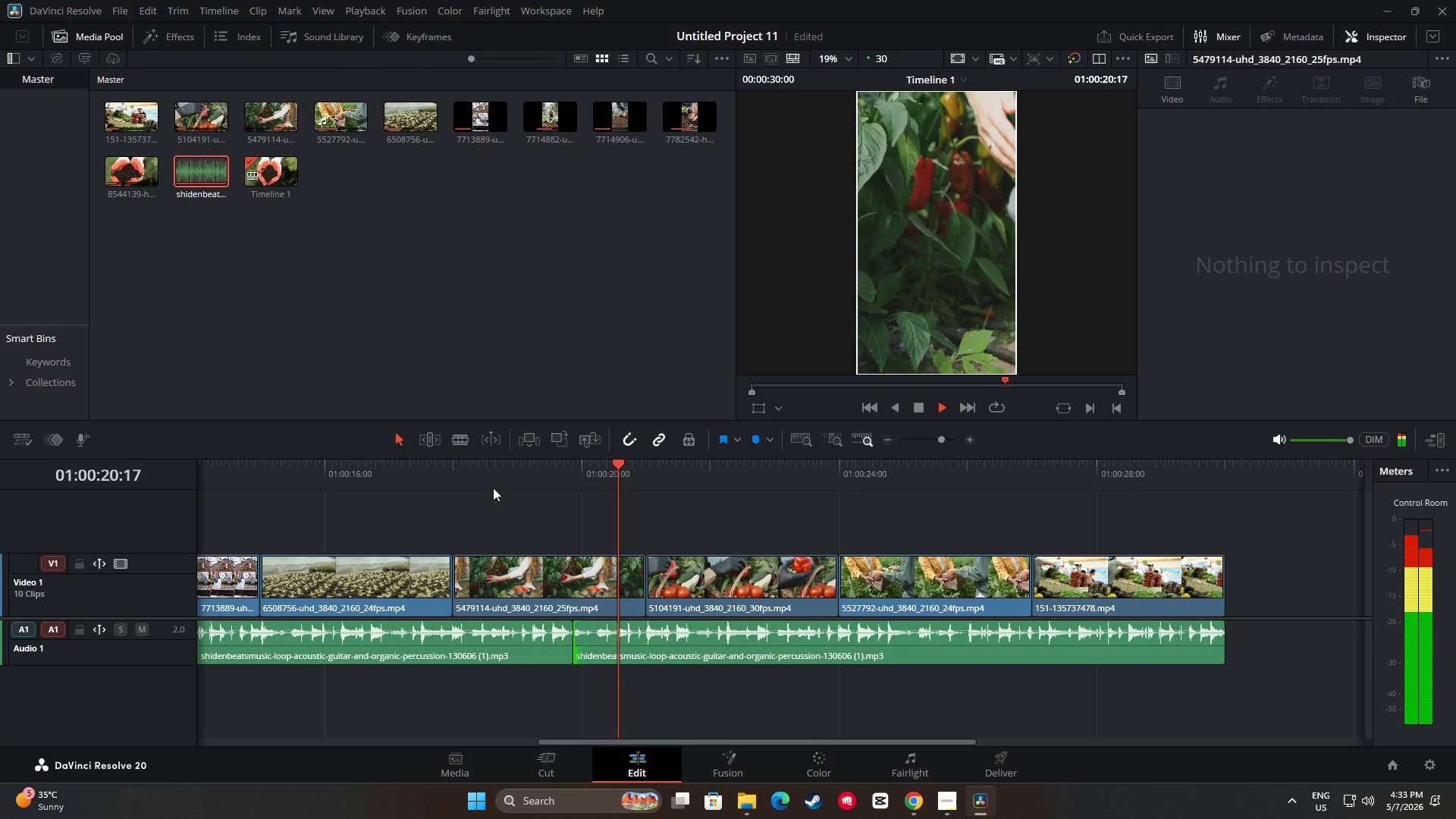 
key(Space)
 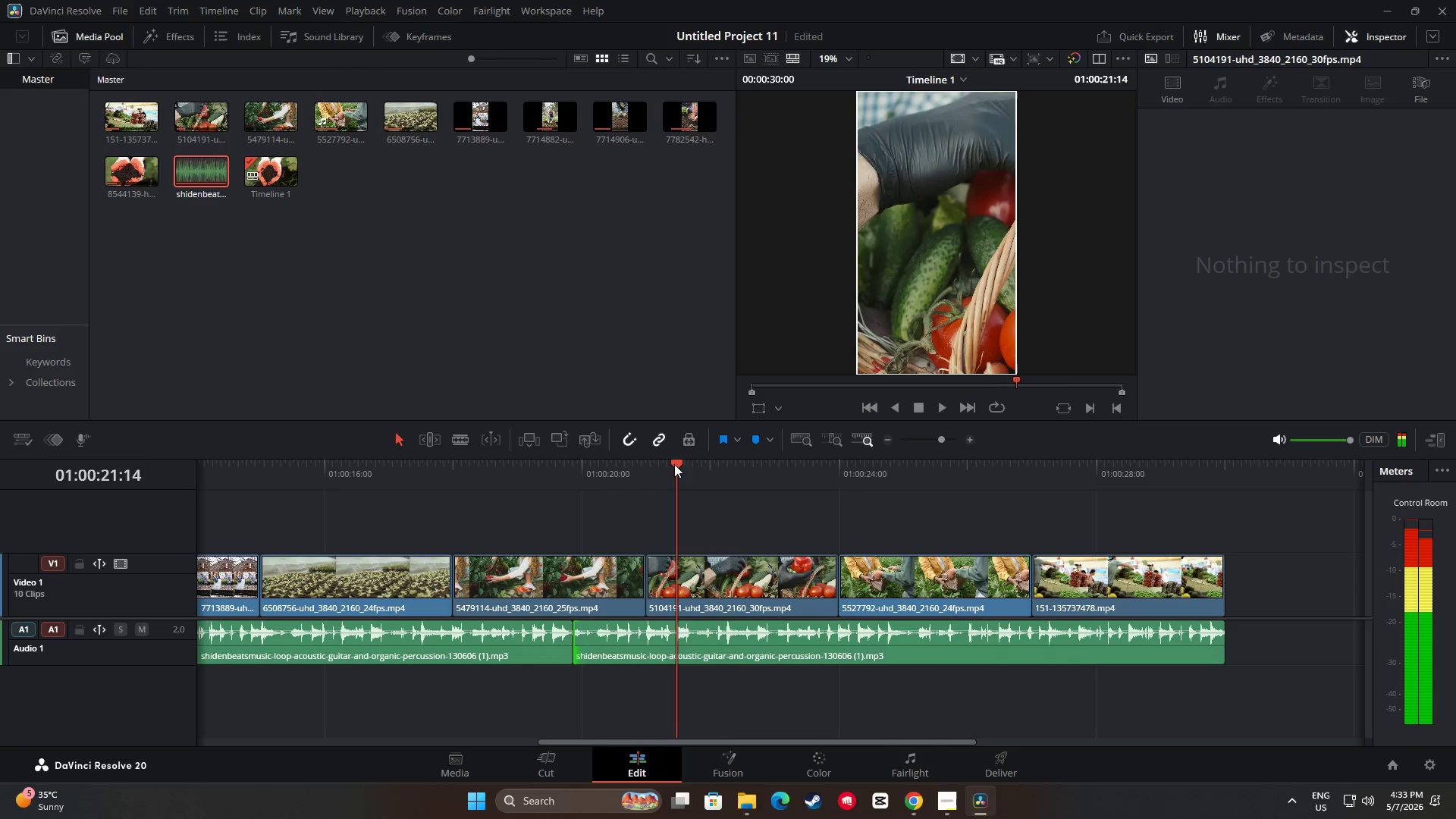 
left_click_drag(start_coordinate=[678, 464], to_coordinate=[180, 489])
 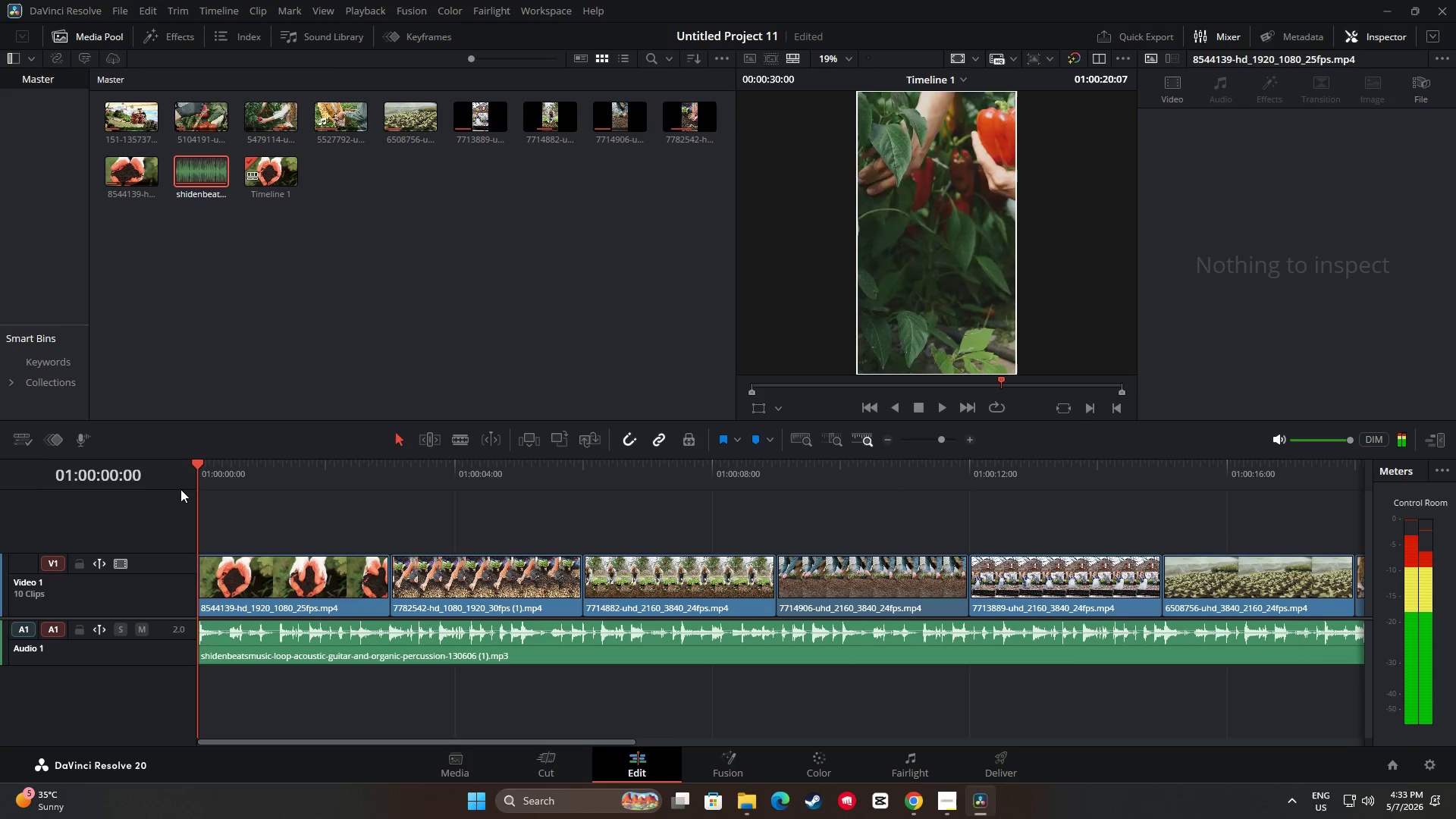 
key(Space)
 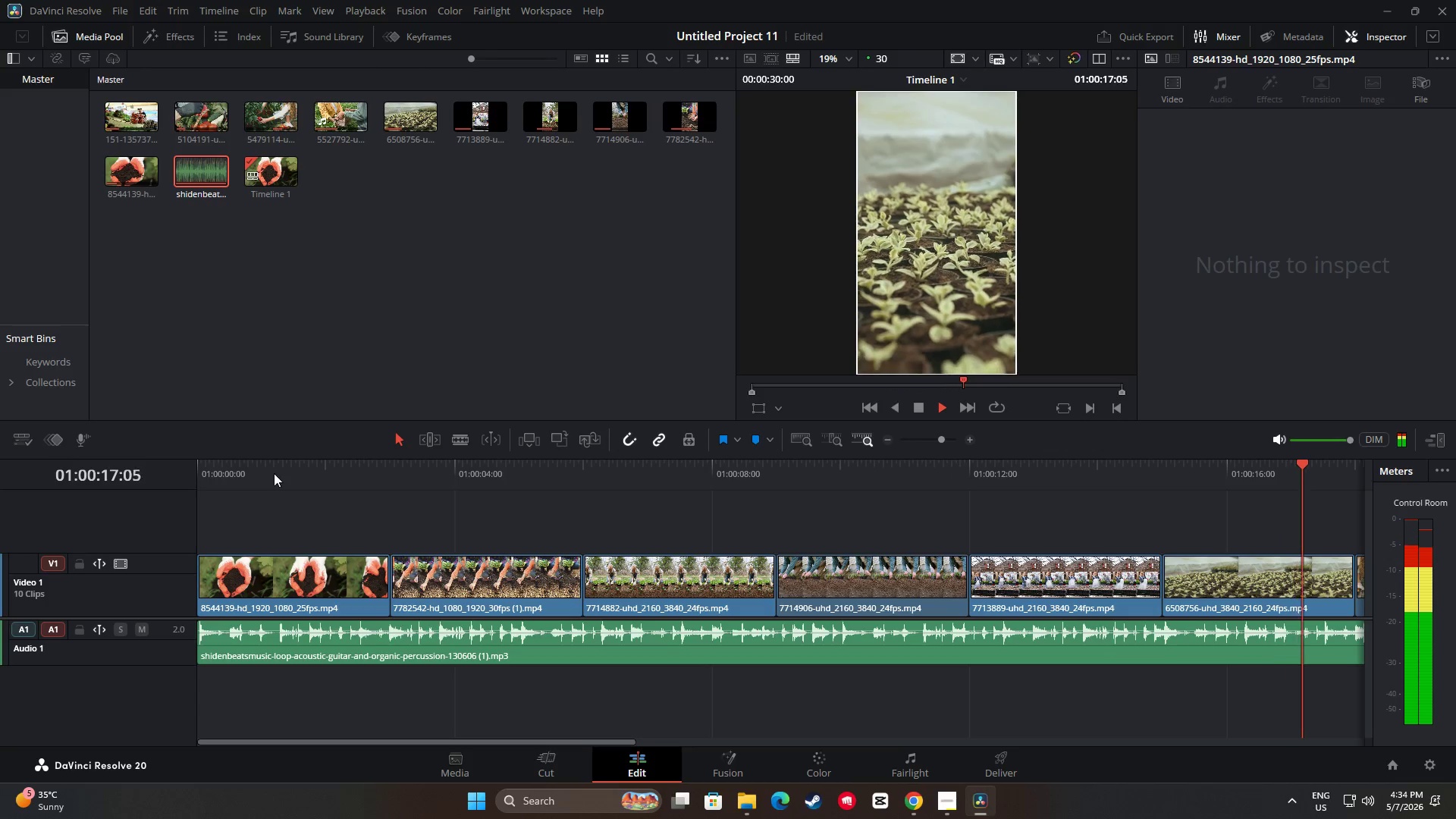 
wait(22.34)
 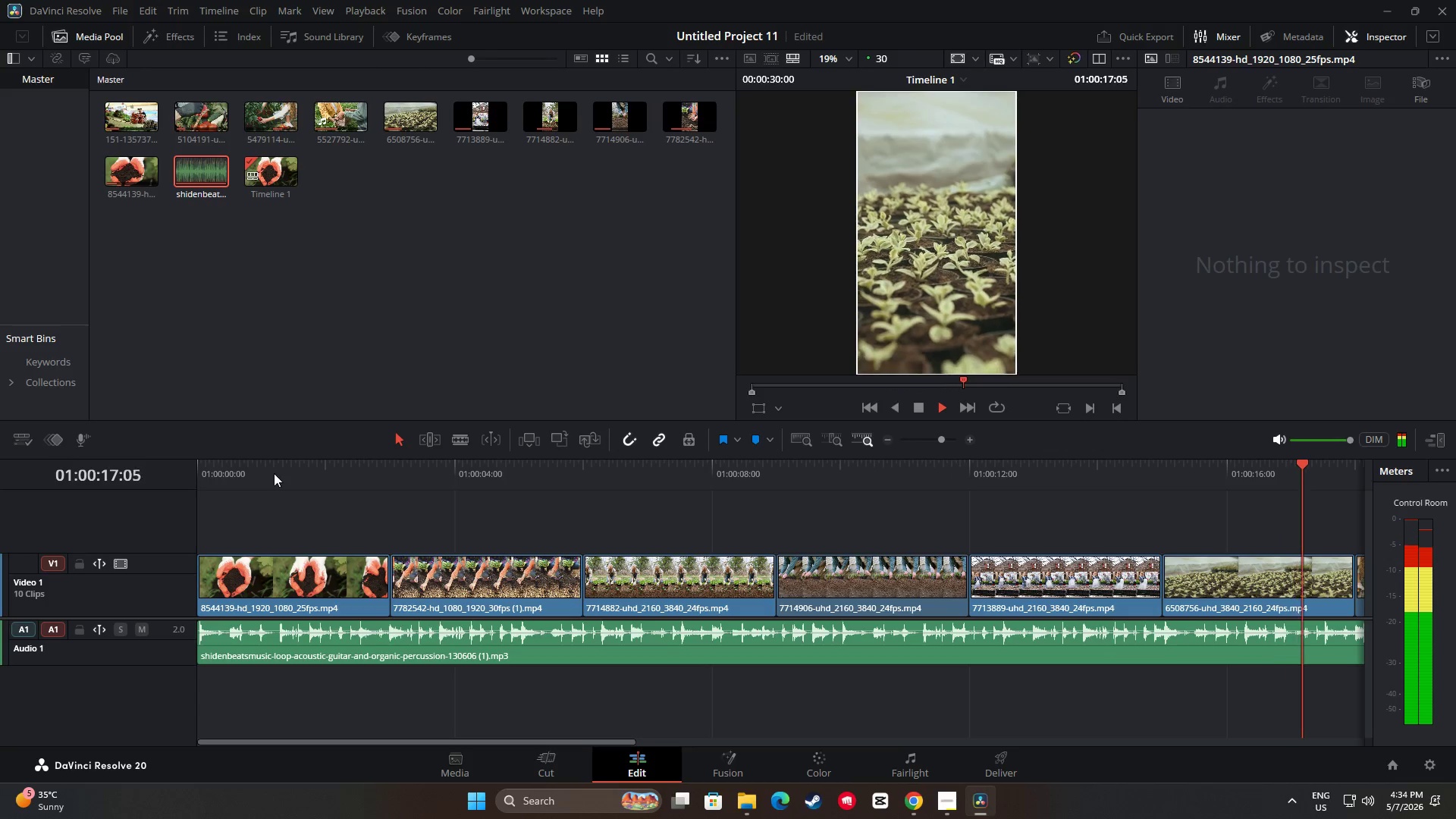 
key(Space)
 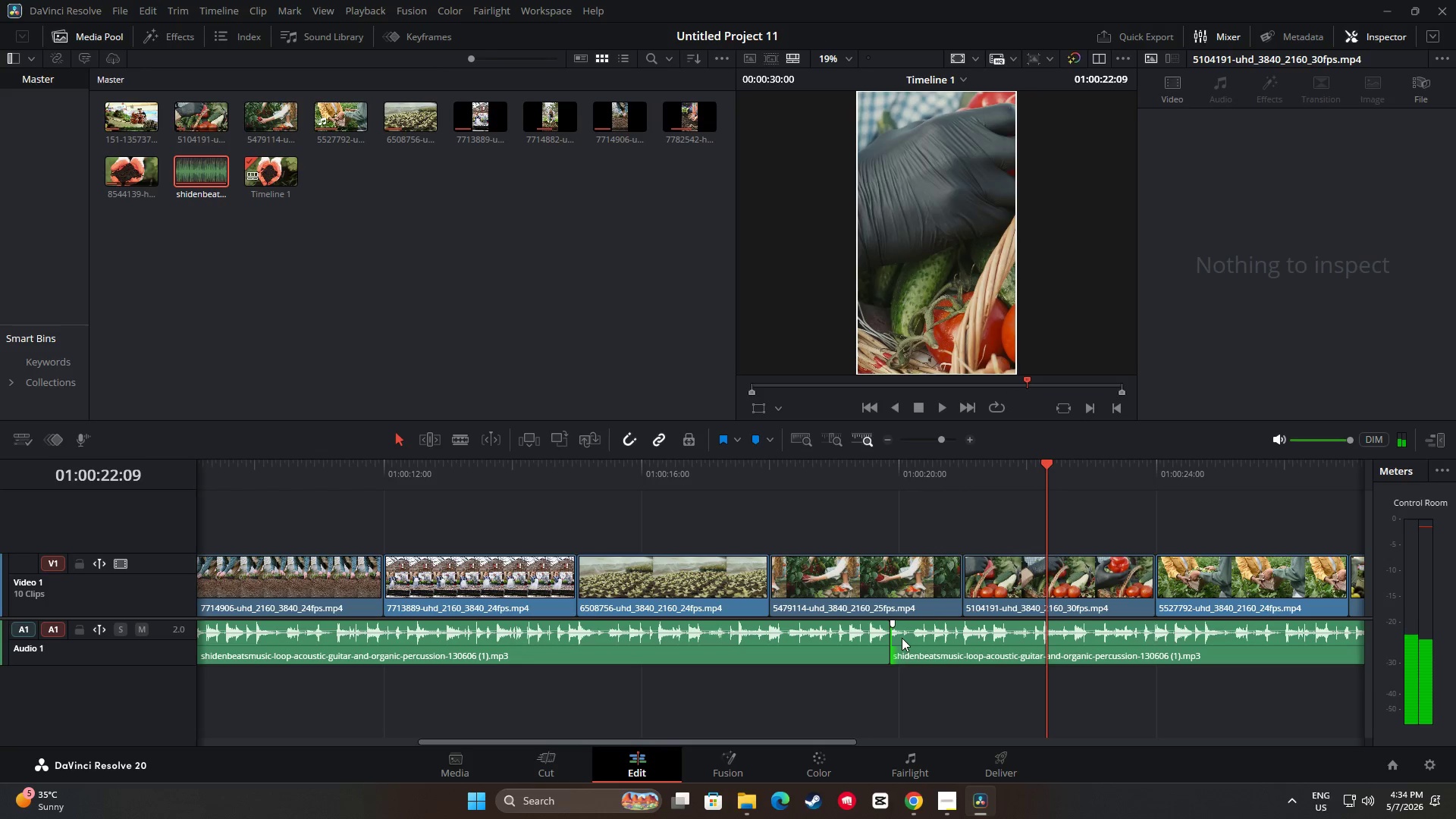 
left_click([901, 636])
 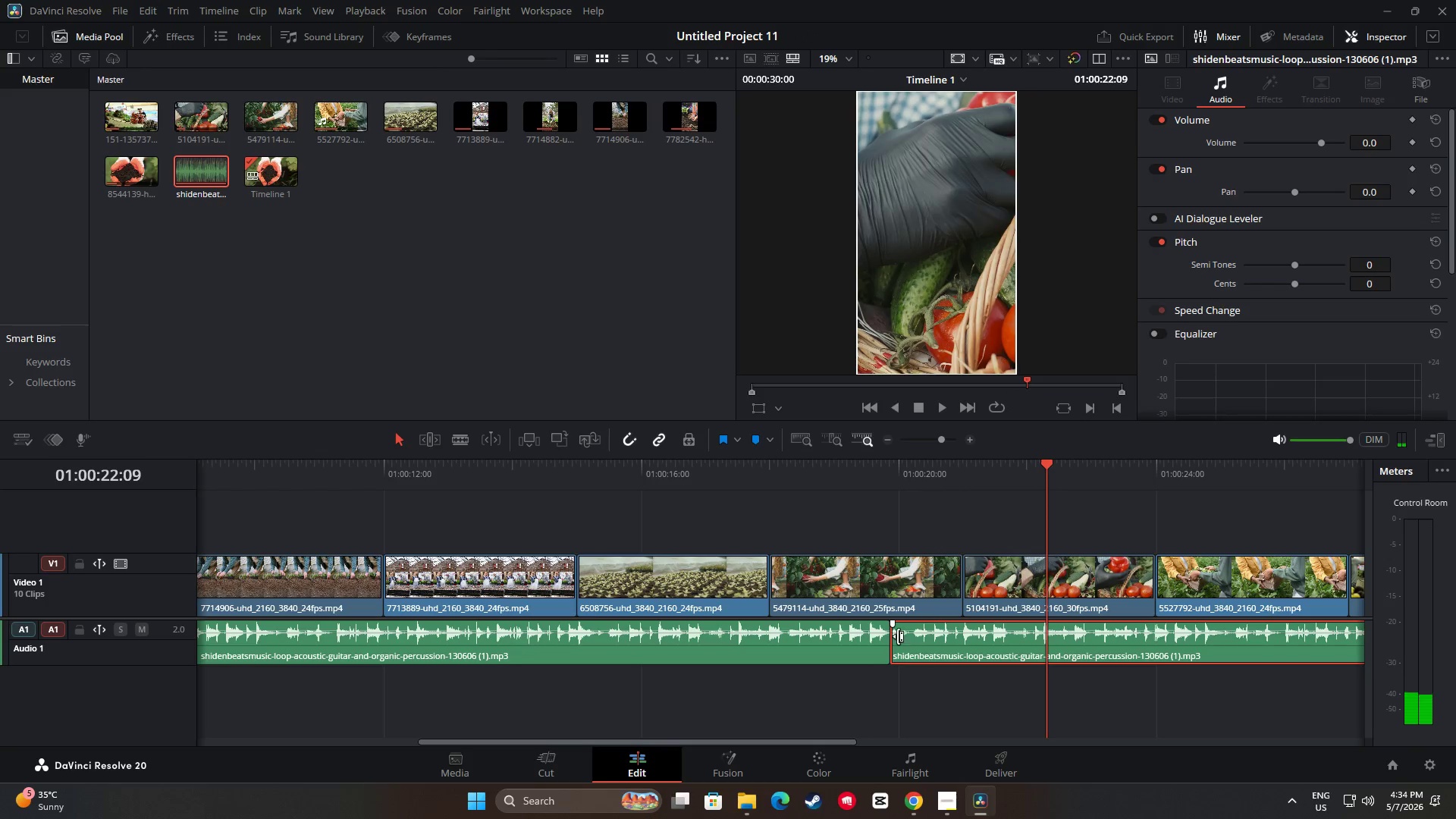 
left_click_drag(start_coordinate=[898, 636], to_coordinate=[886, 637])
 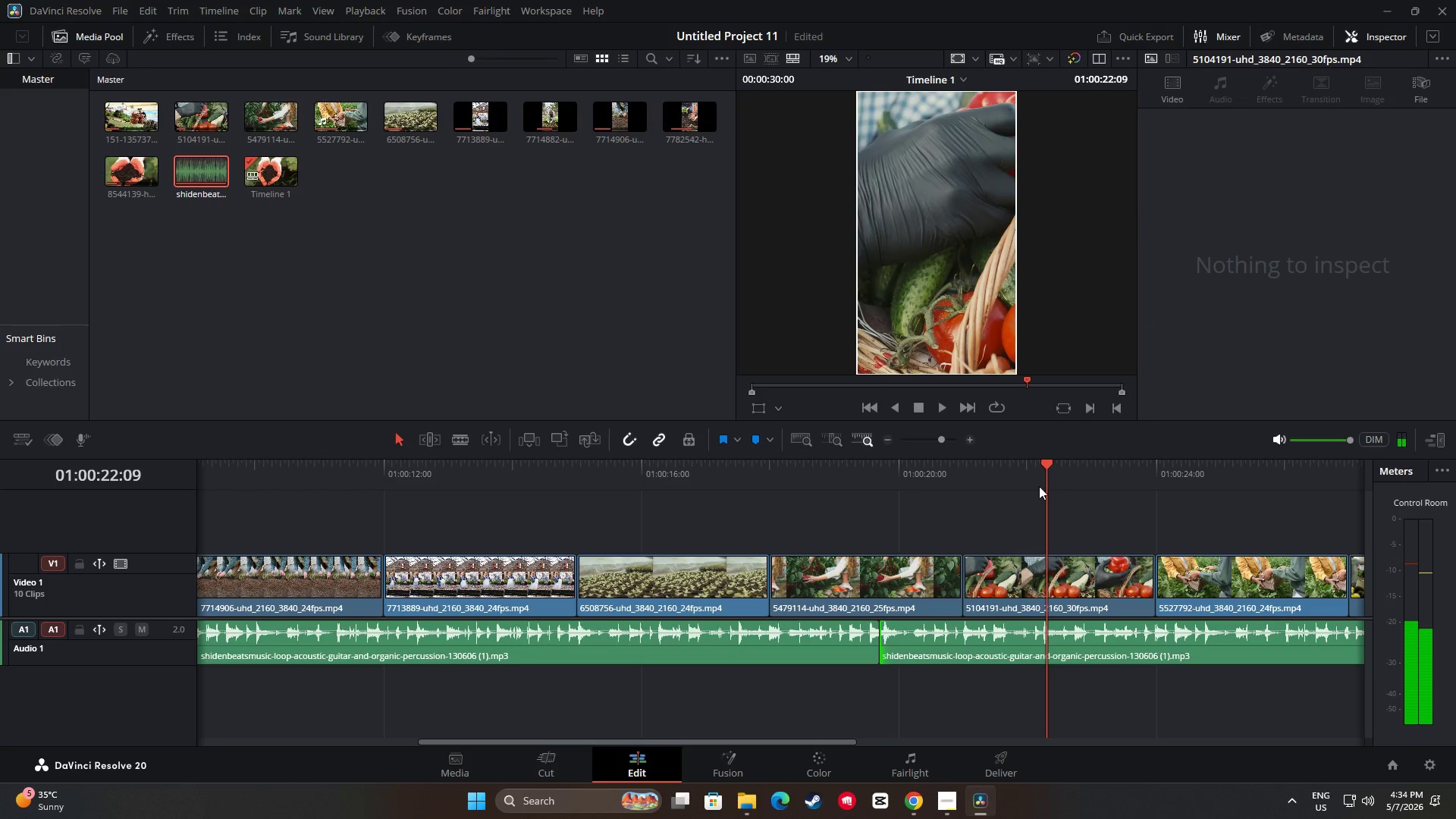 
left_click_drag(start_coordinate=[1043, 470], to_coordinate=[851, 484])
 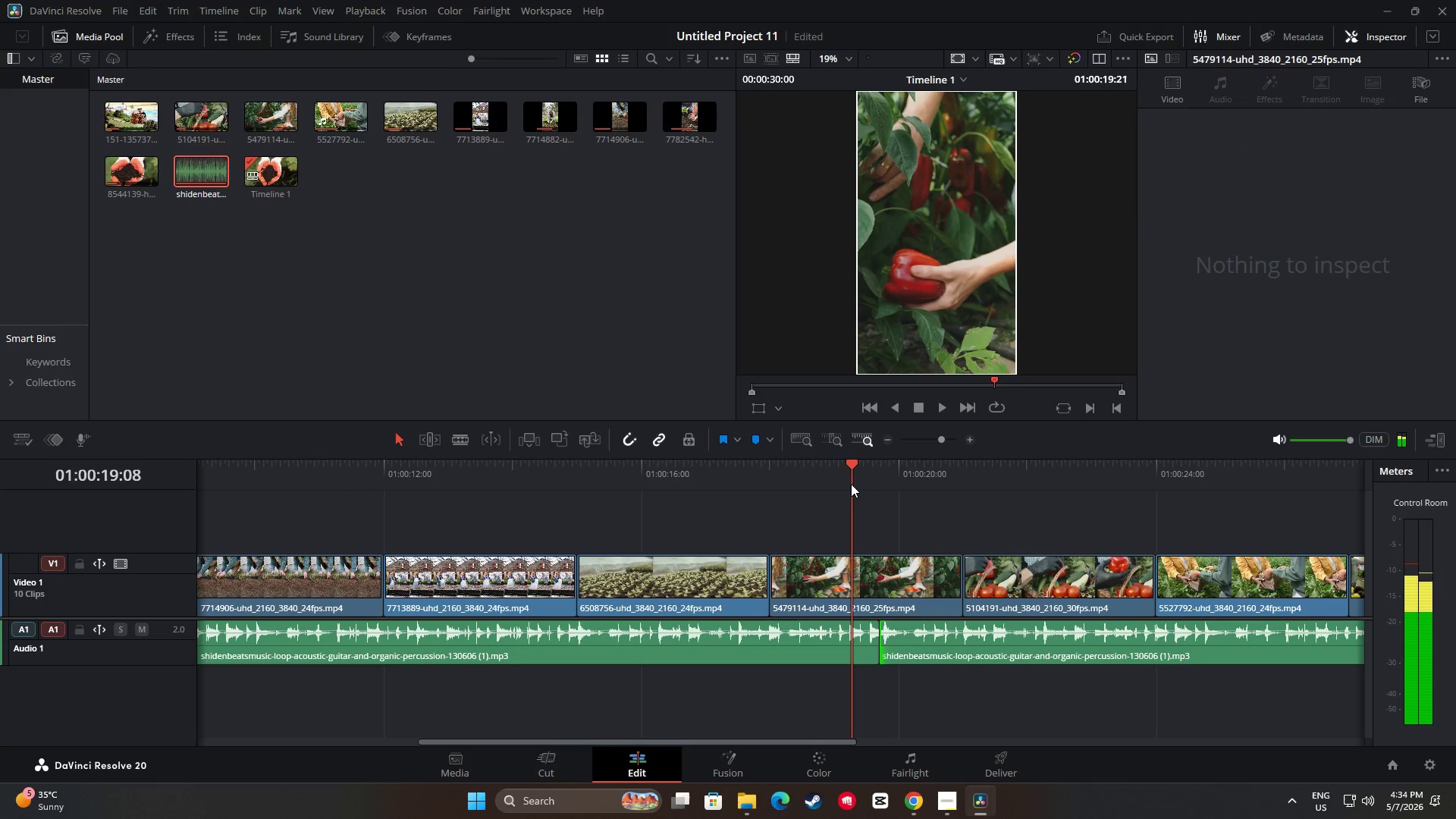 
key(Space)
 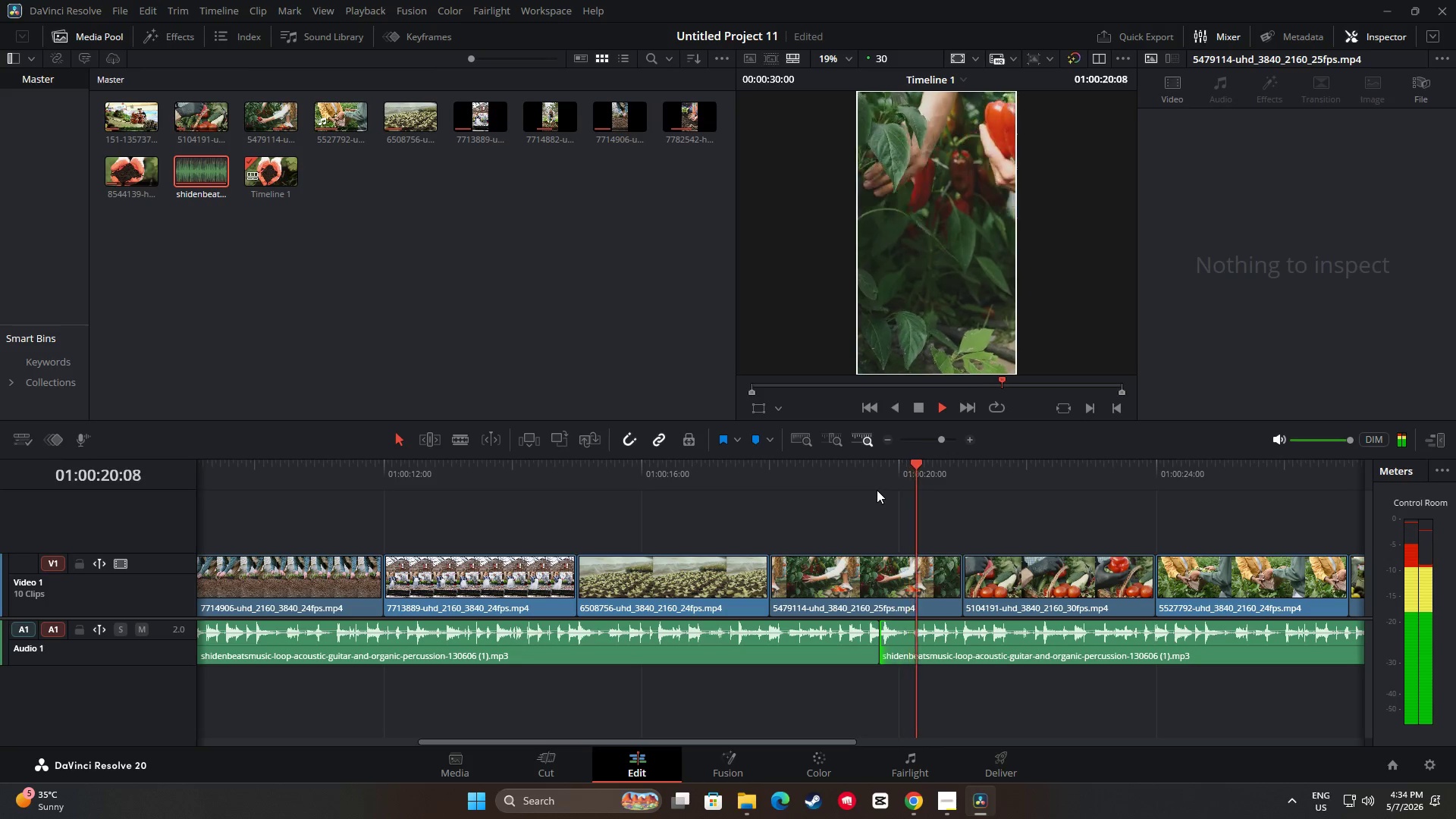 
key(Space)
 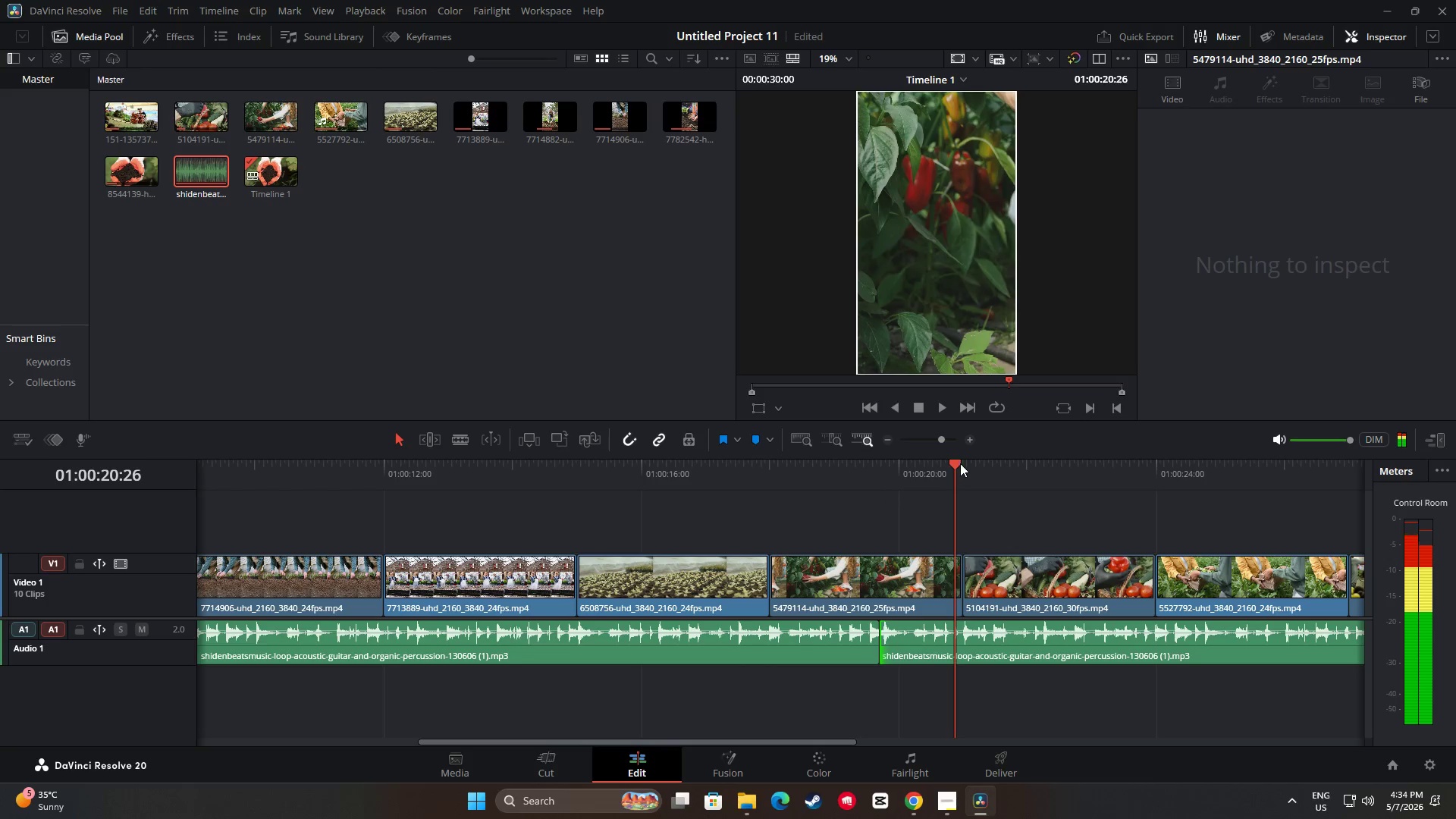 
left_click_drag(start_coordinate=[959, 463], to_coordinate=[750, 489])
 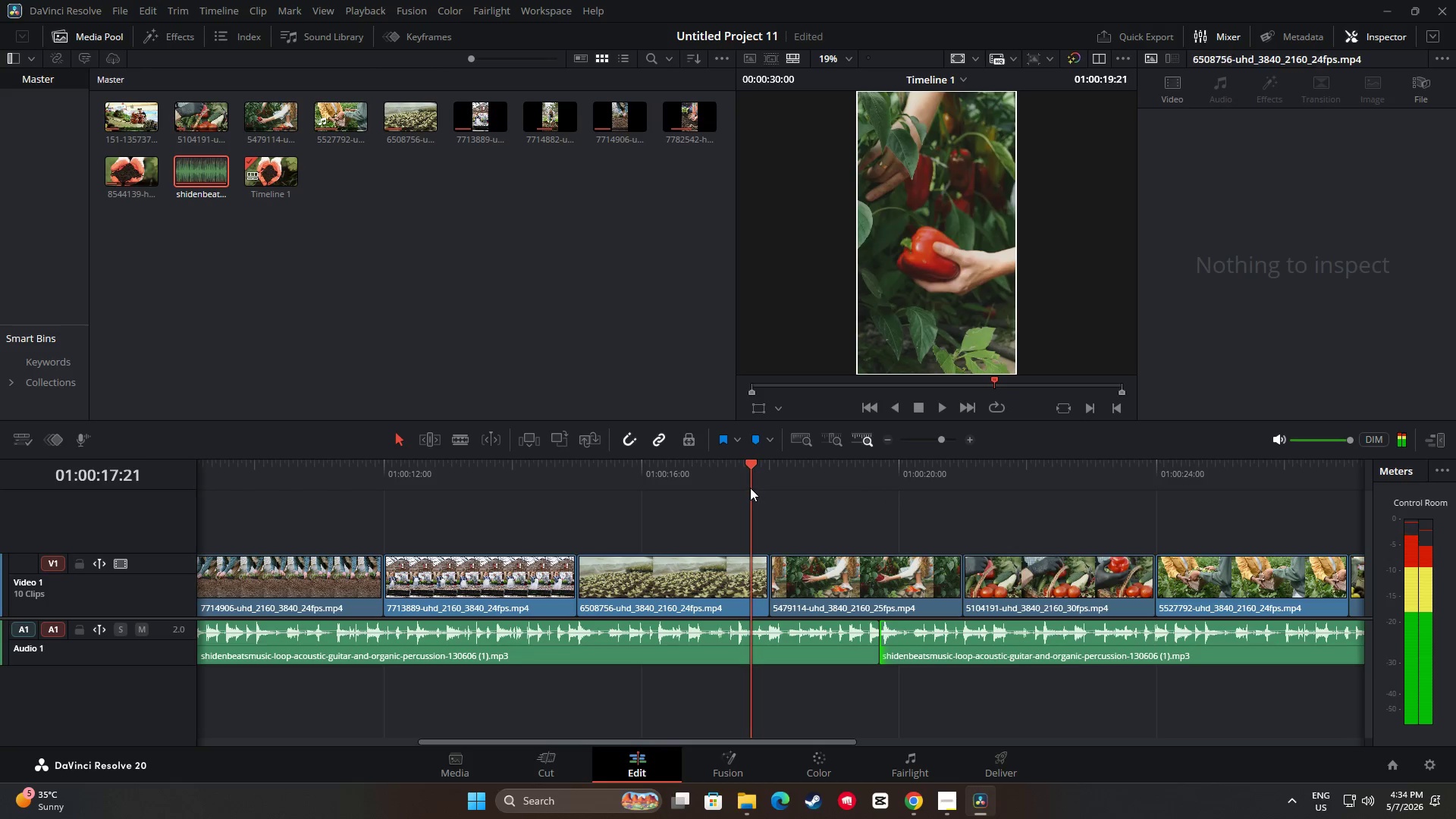 
key(Space)
 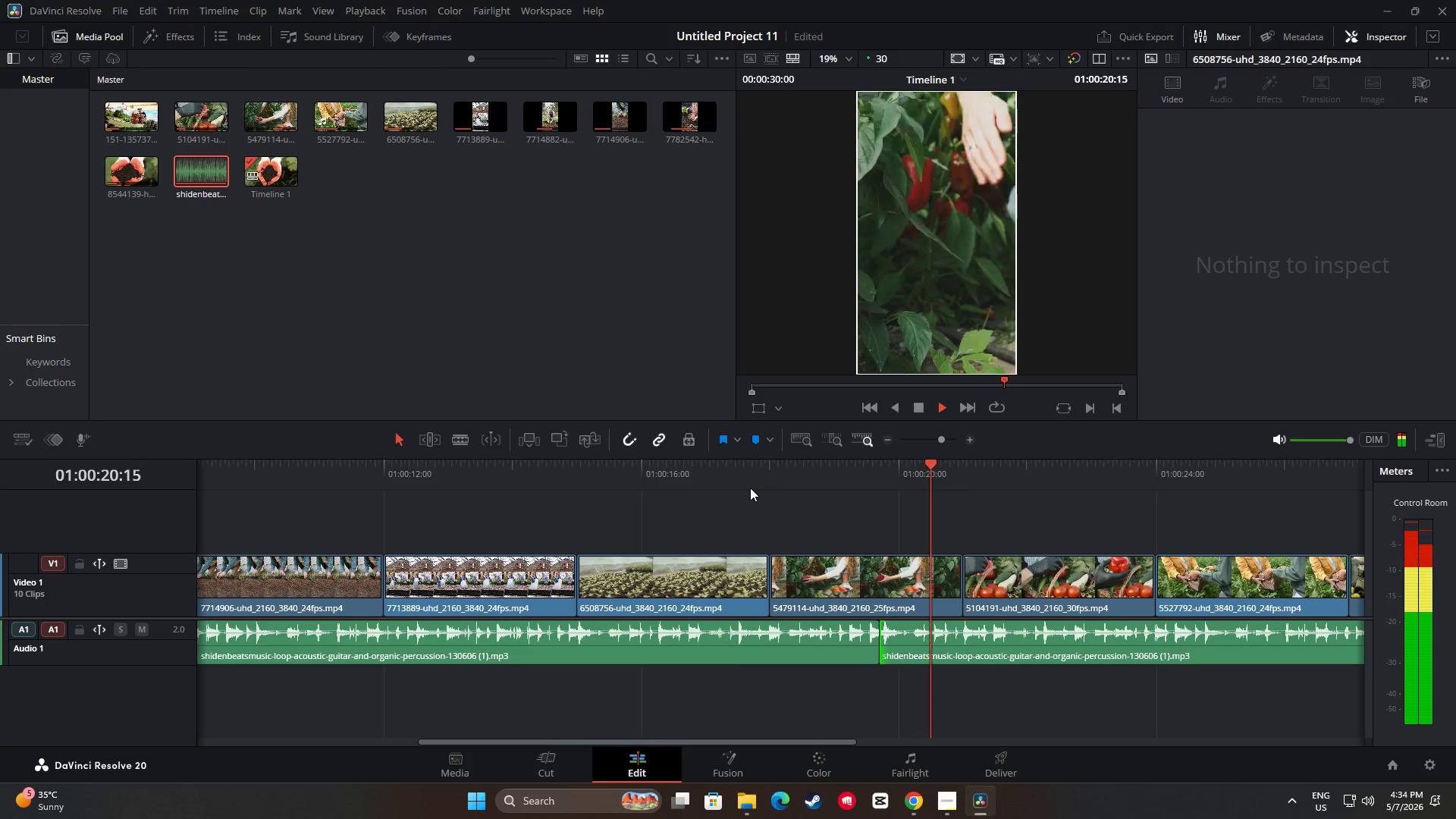 
key(Space)
 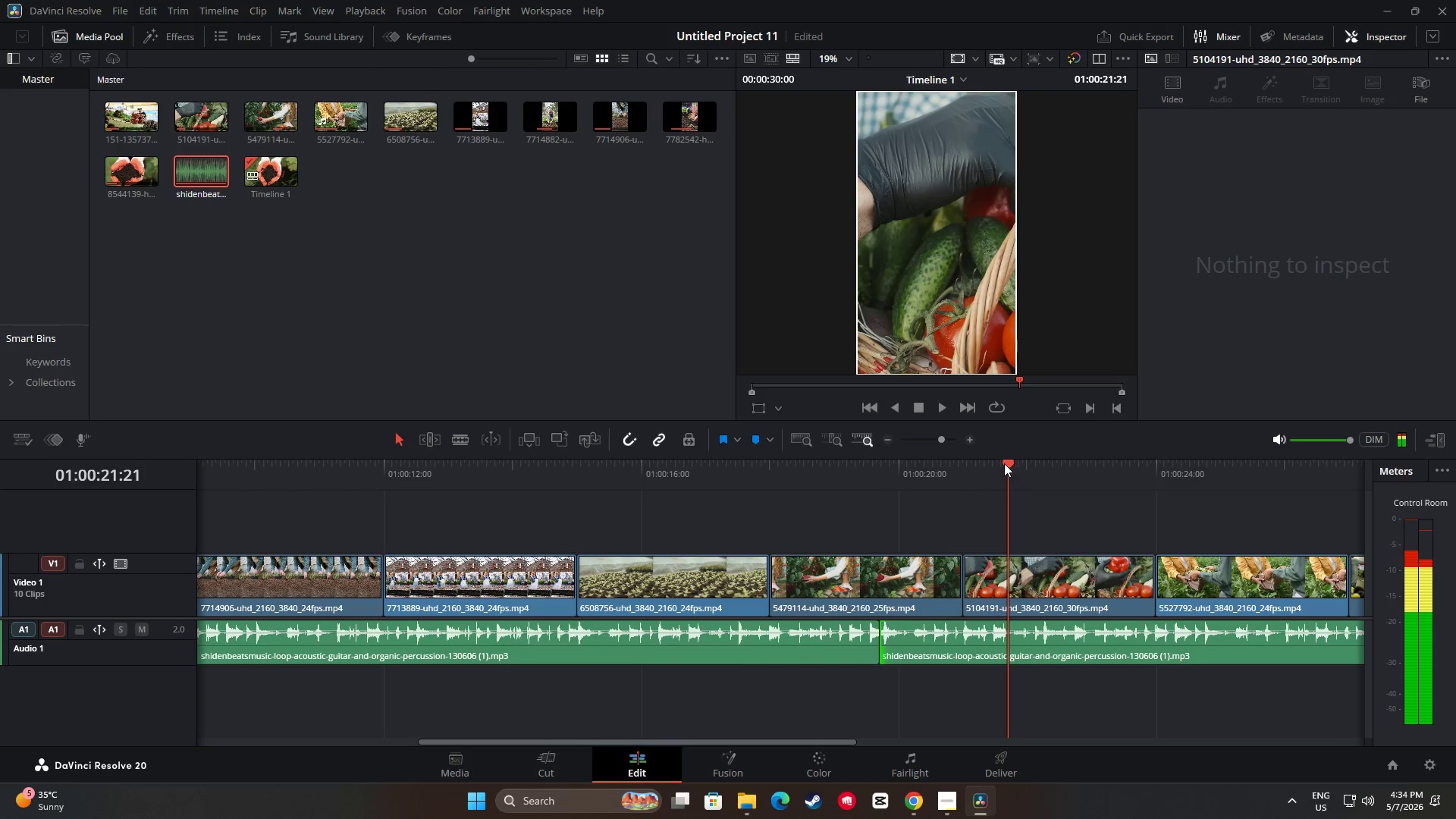 
left_click_drag(start_coordinate=[1011, 462], to_coordinate=[821, 474])
 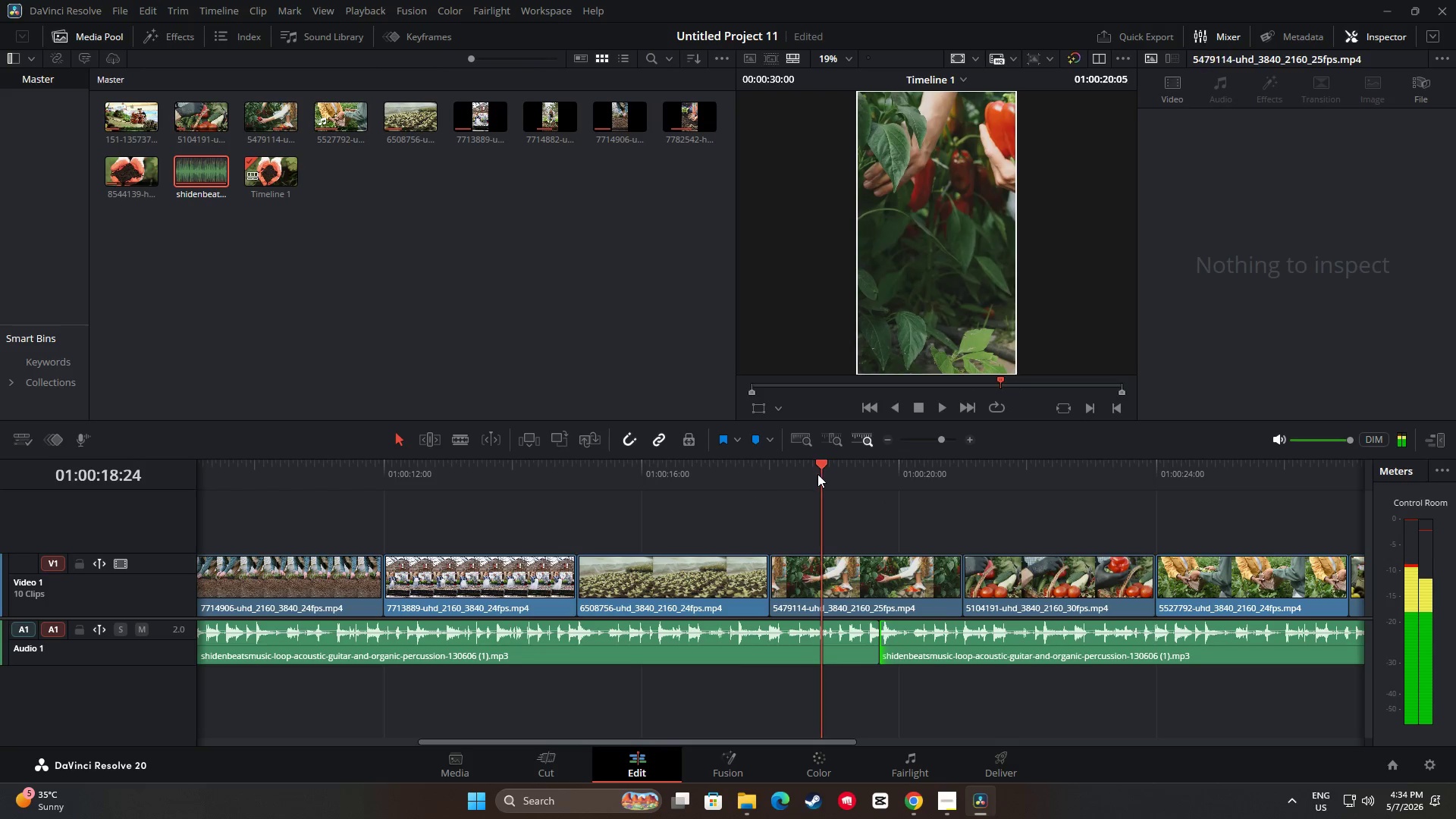 
key(Space)
 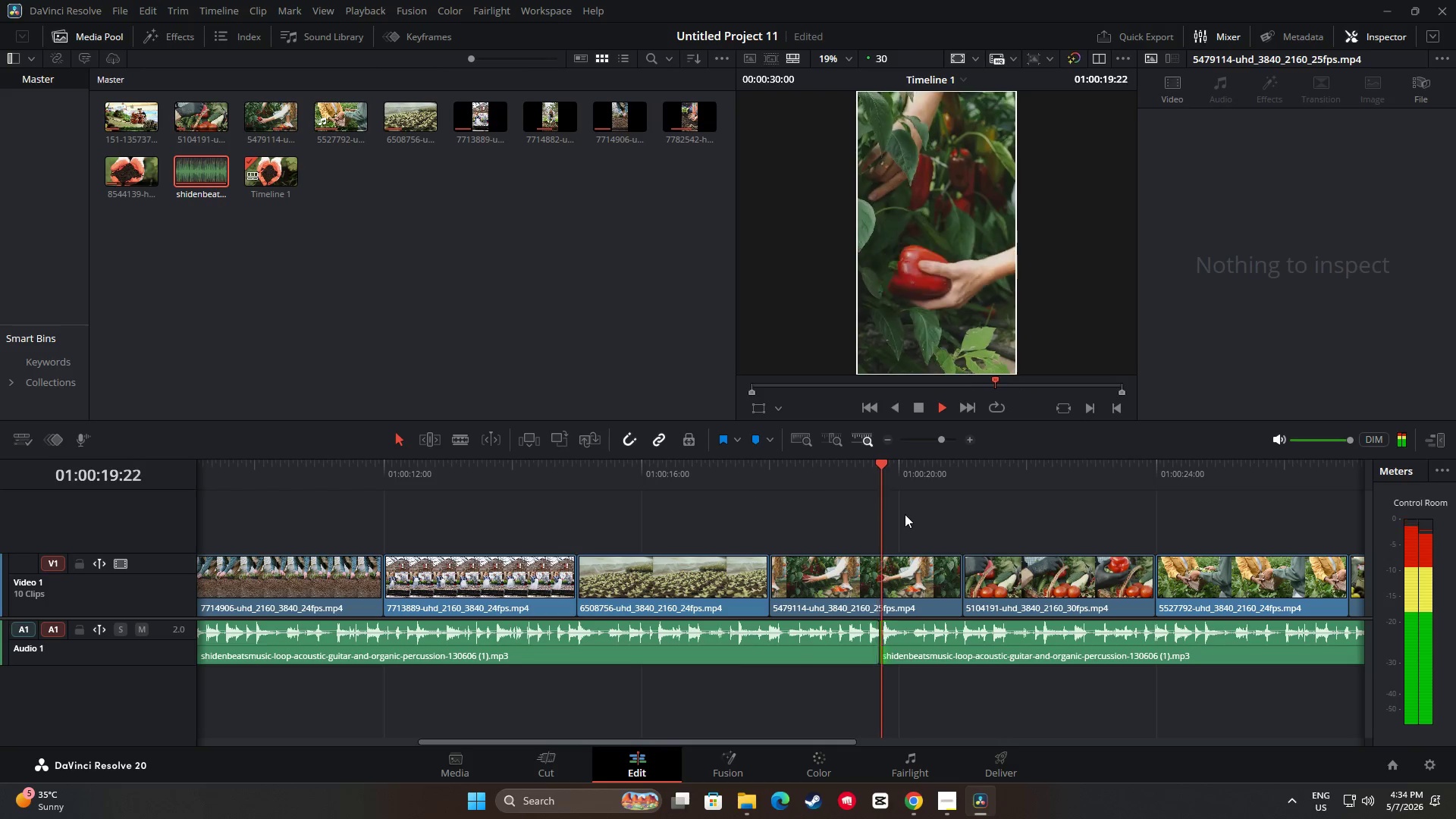 
key(Space)
 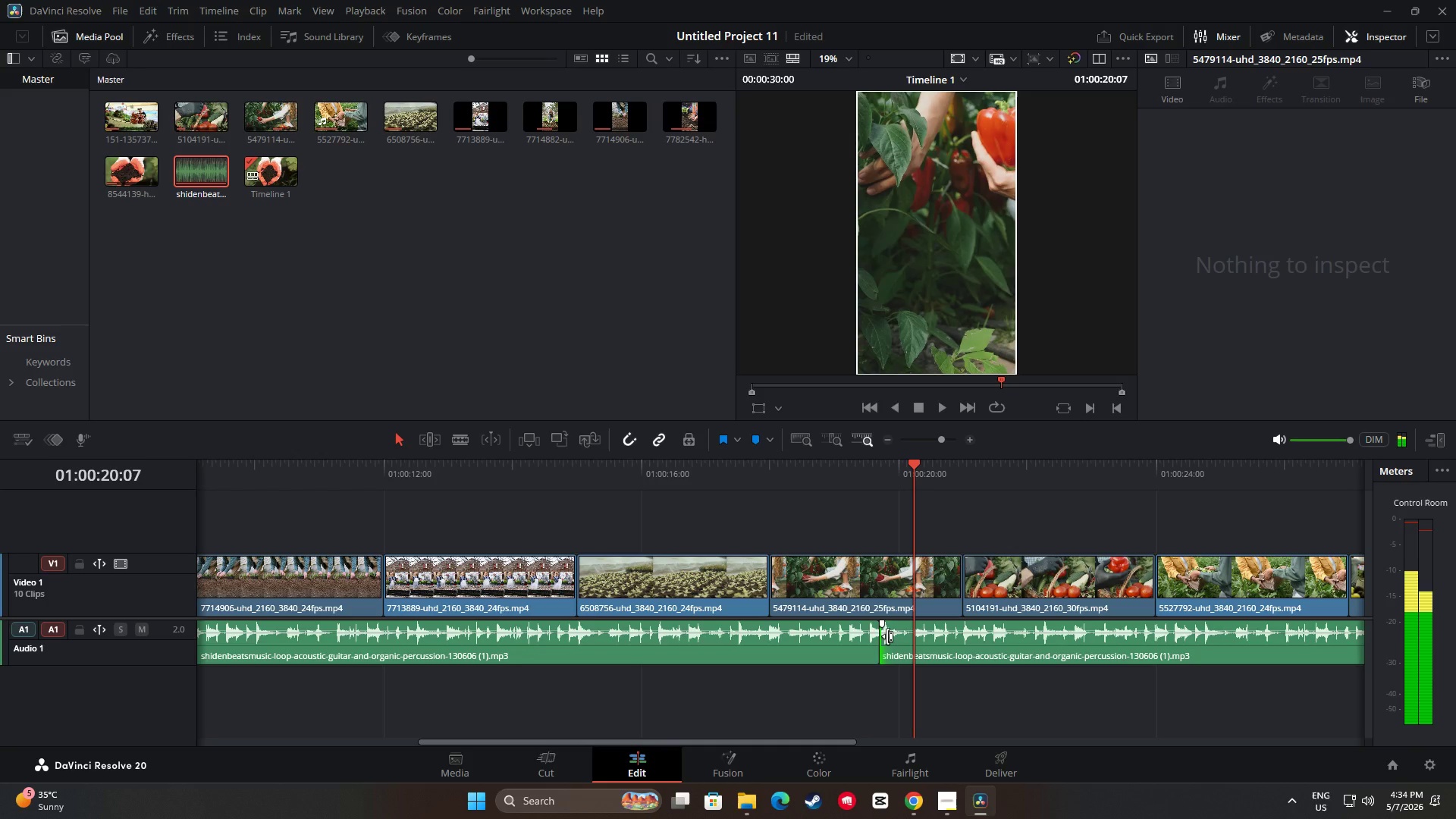 
left_click_drag(start_coordinate=[886, 636], to_coordinate=[896, 636])
 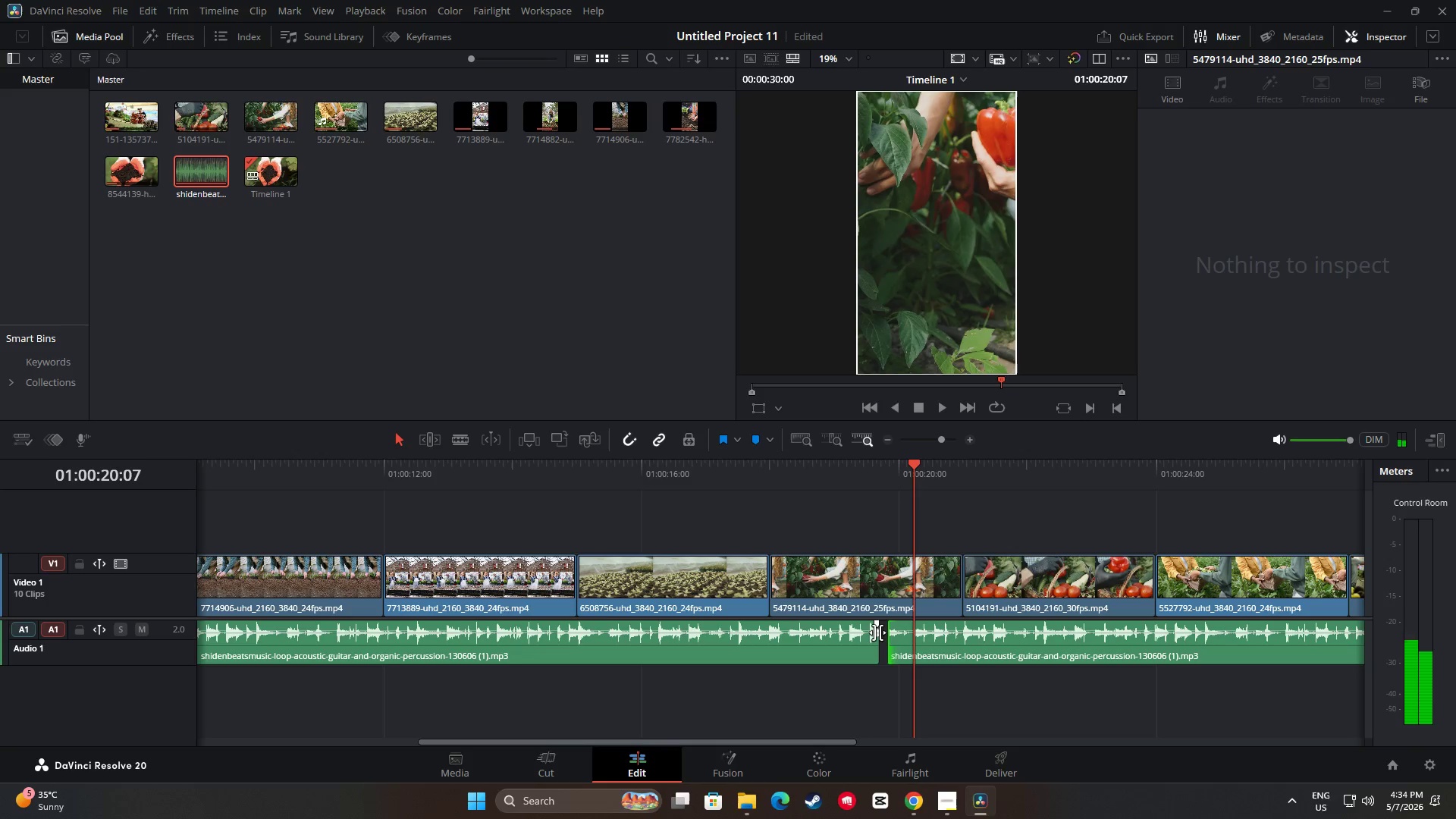 
left_click_drag(start_coordinate=[873, 635], to_coordinate=[878, 635])
 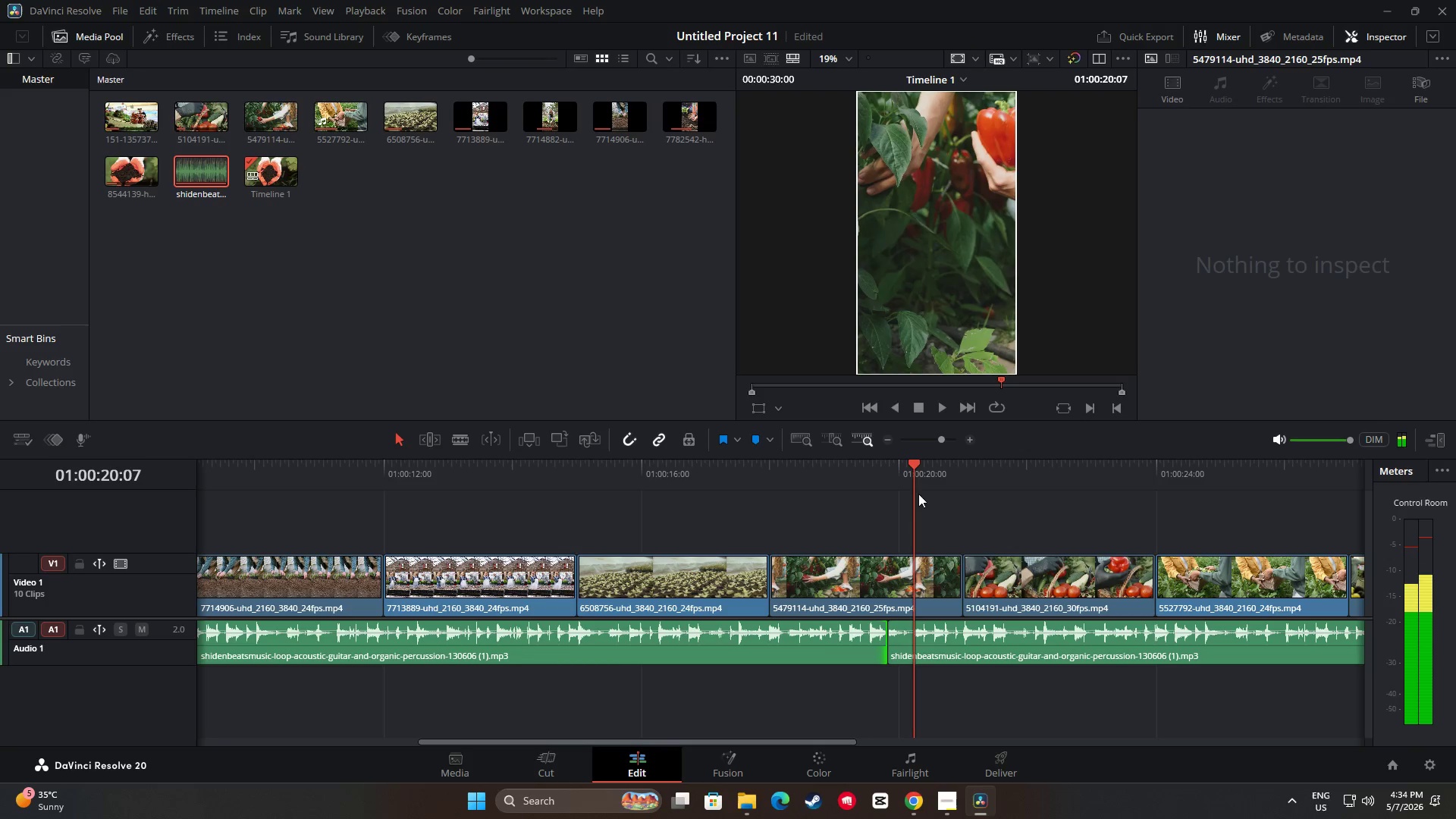 
left_click_drag(start_coordinate=[913, 469], to_coordinate=[817, 470])
 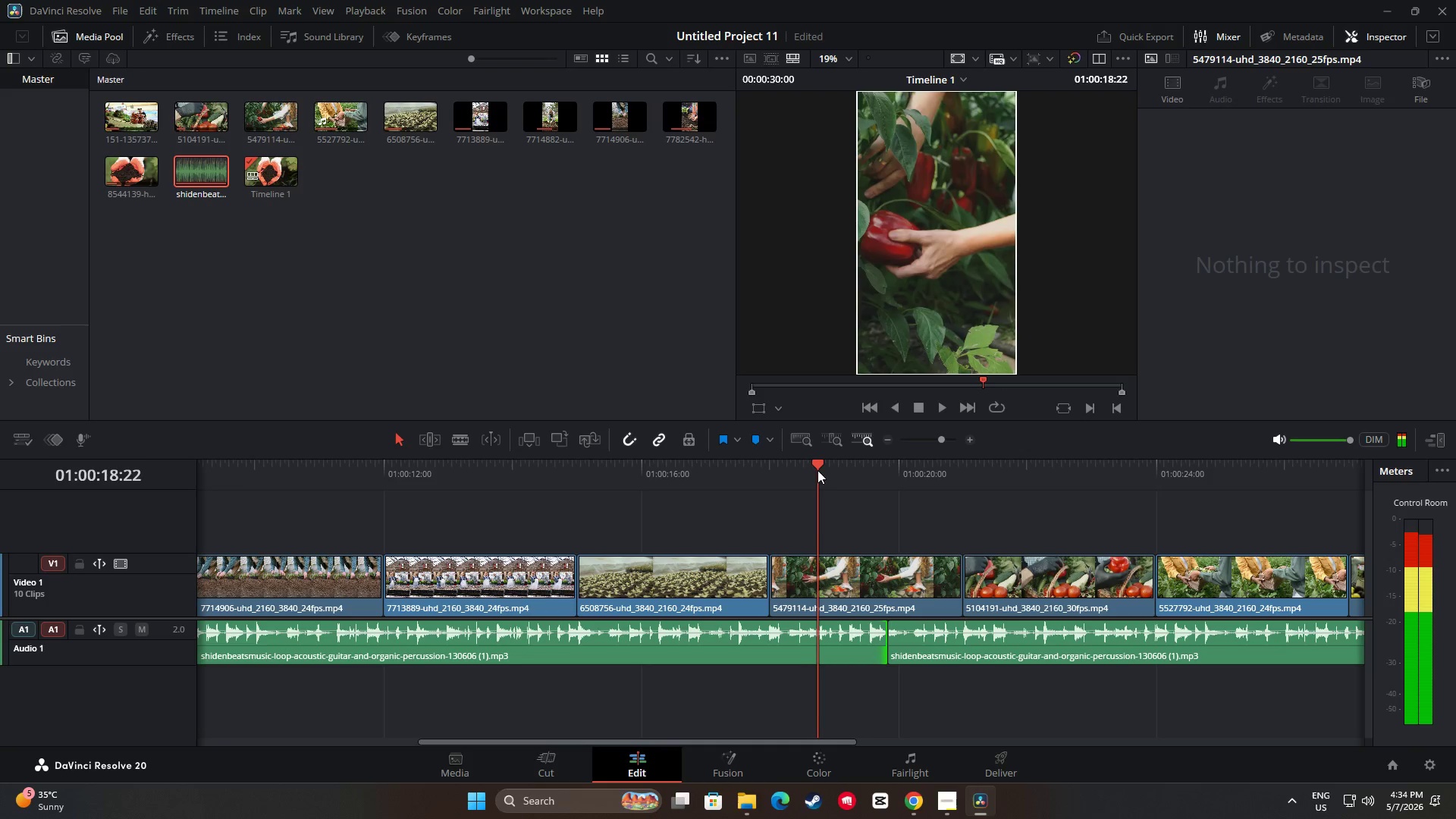 
key(Space)
 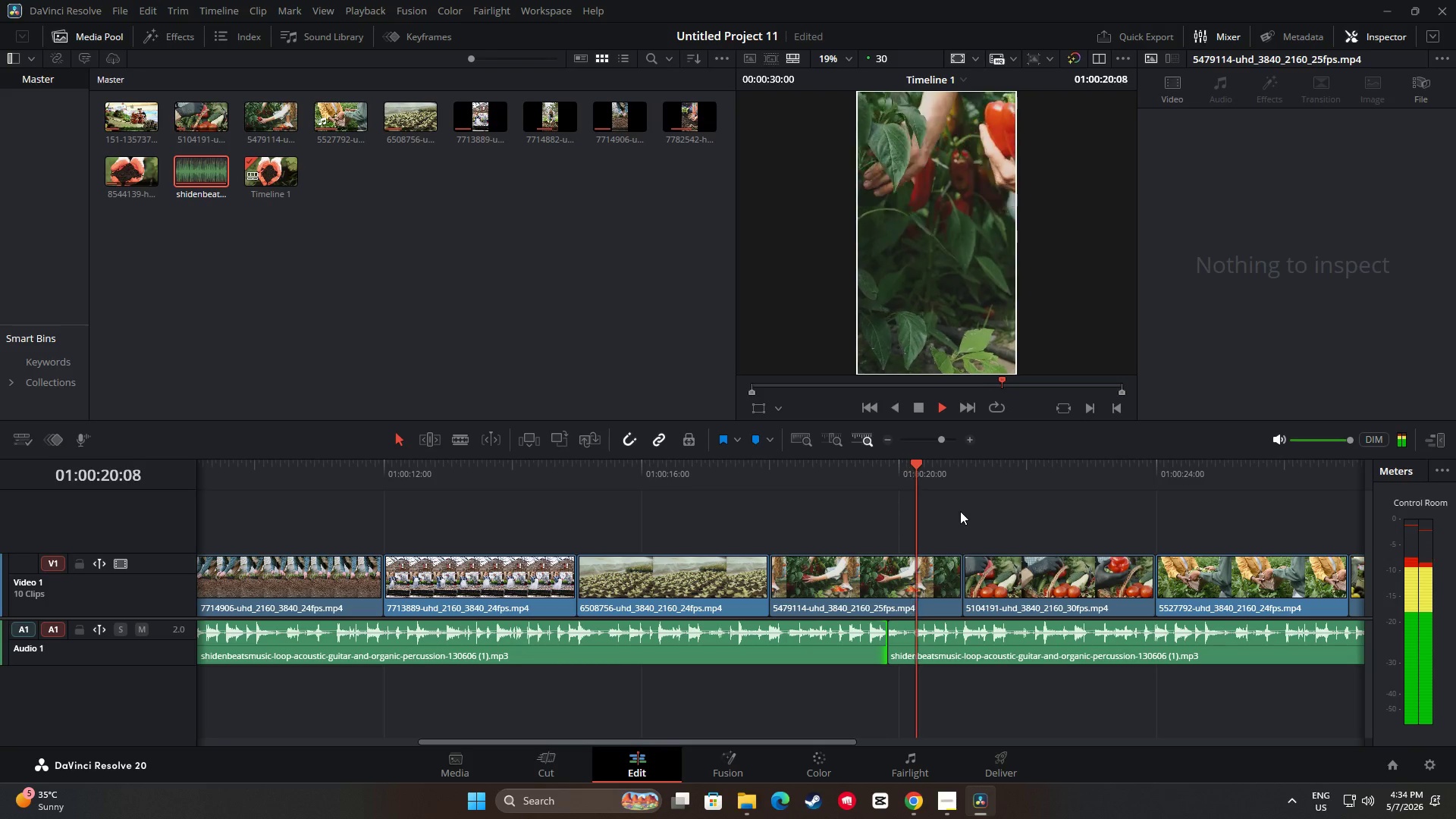 
key(Space)
 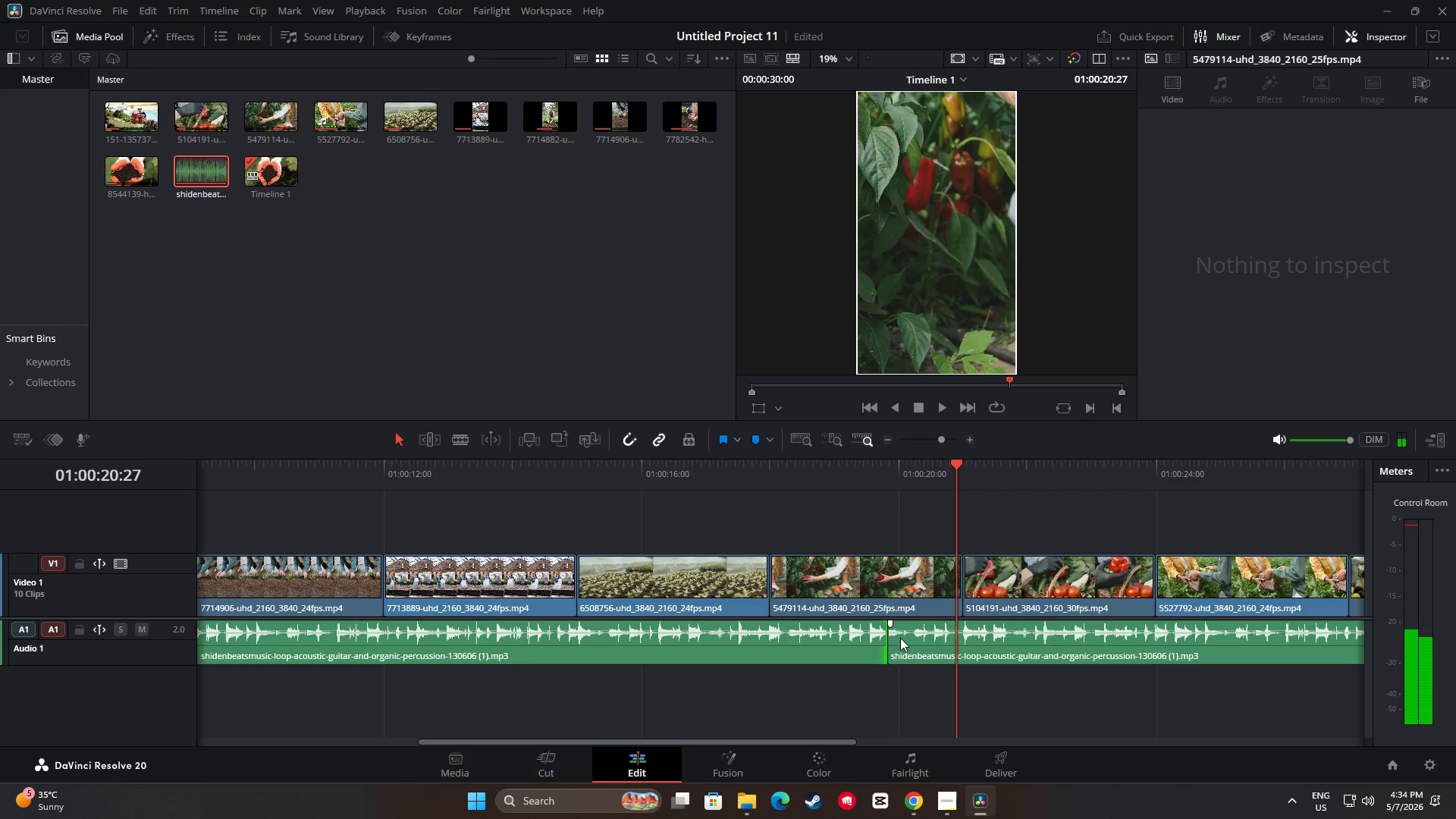 
left_click_drag(start_coordinate=[896, 635], to_coordinate=[862, 635])
 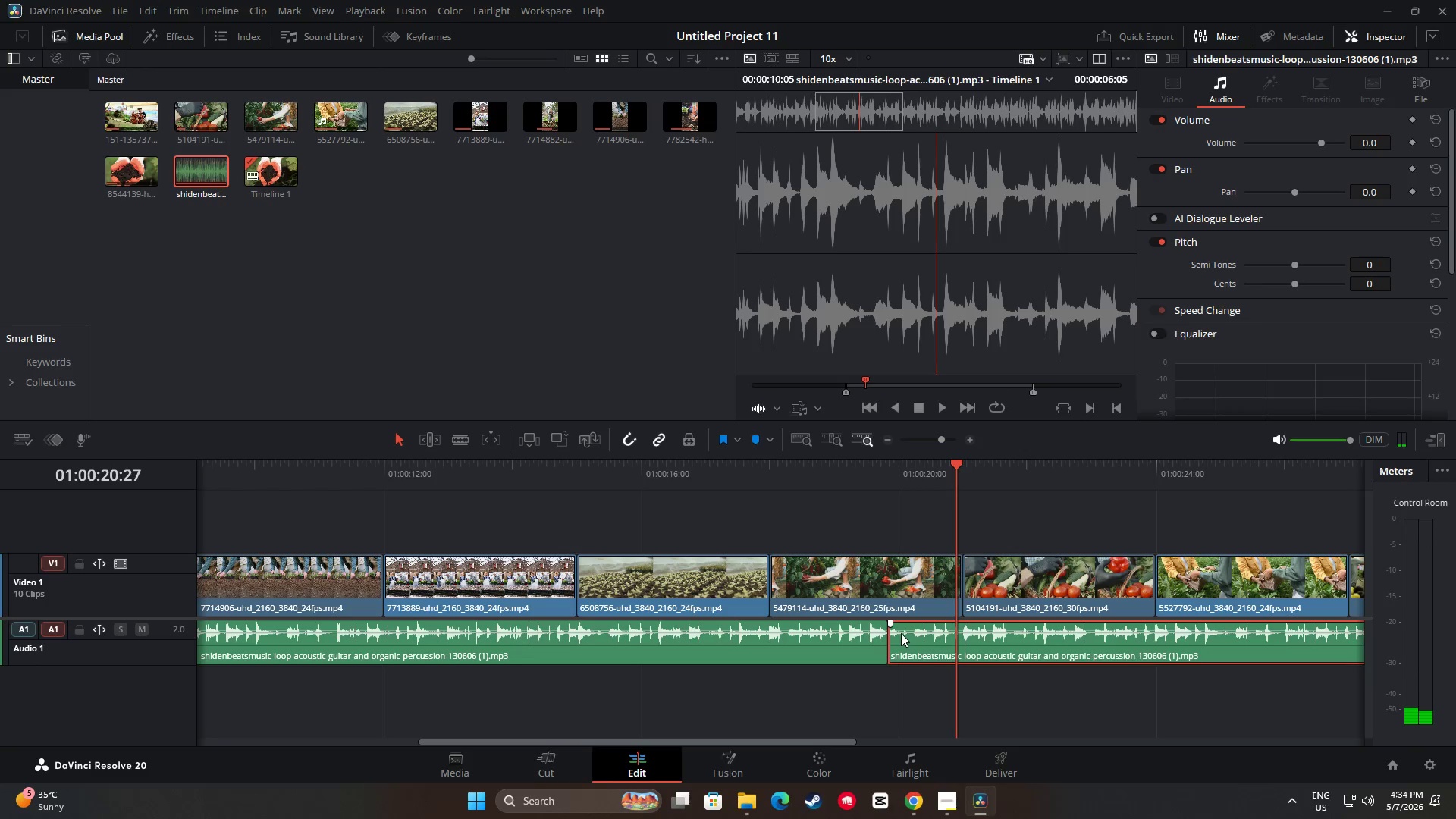 
left_click([898, 634])
 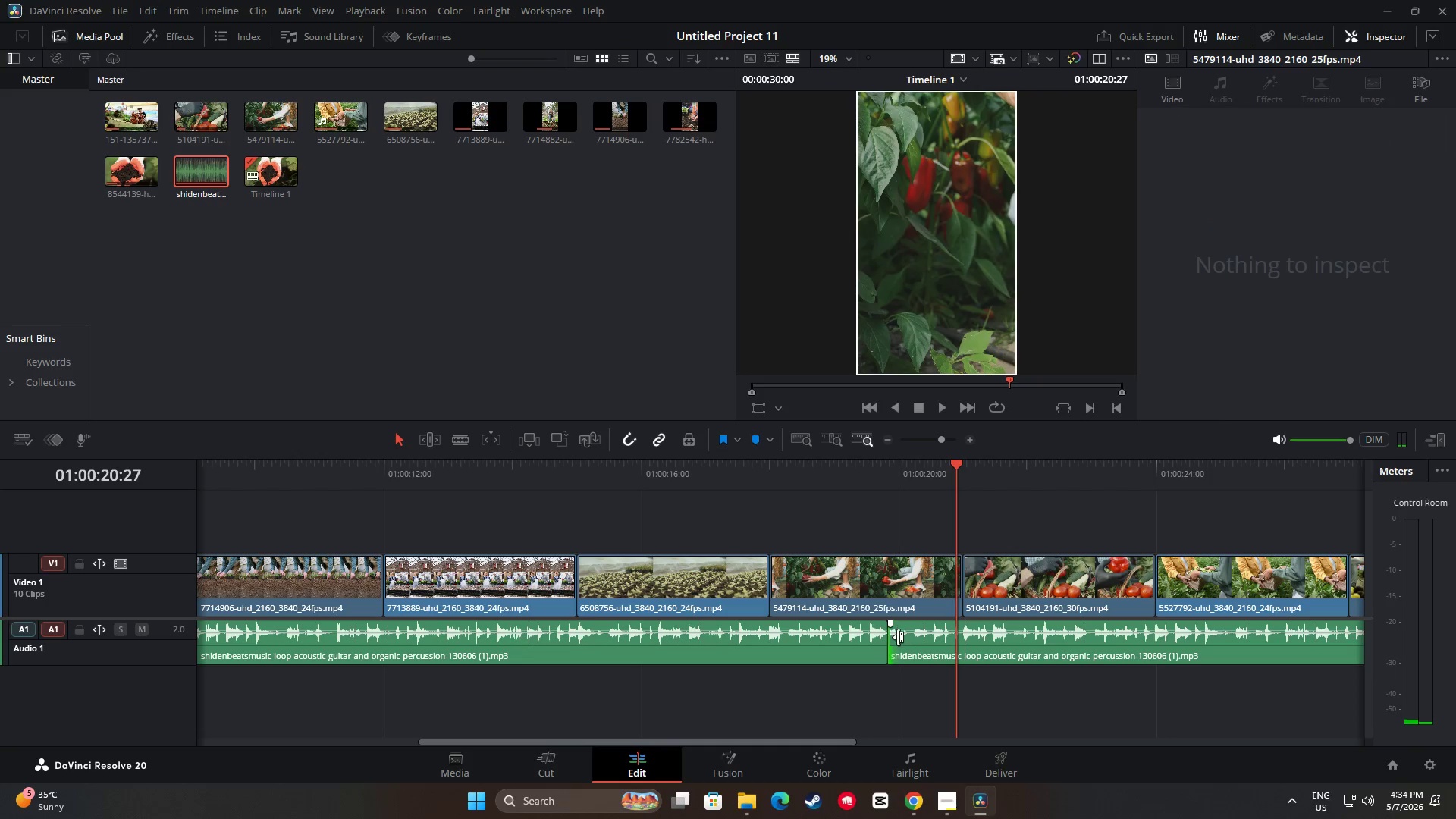 
left_click_drag(start_coordinate=[898, 637], to_coordinate=[850, 635])
 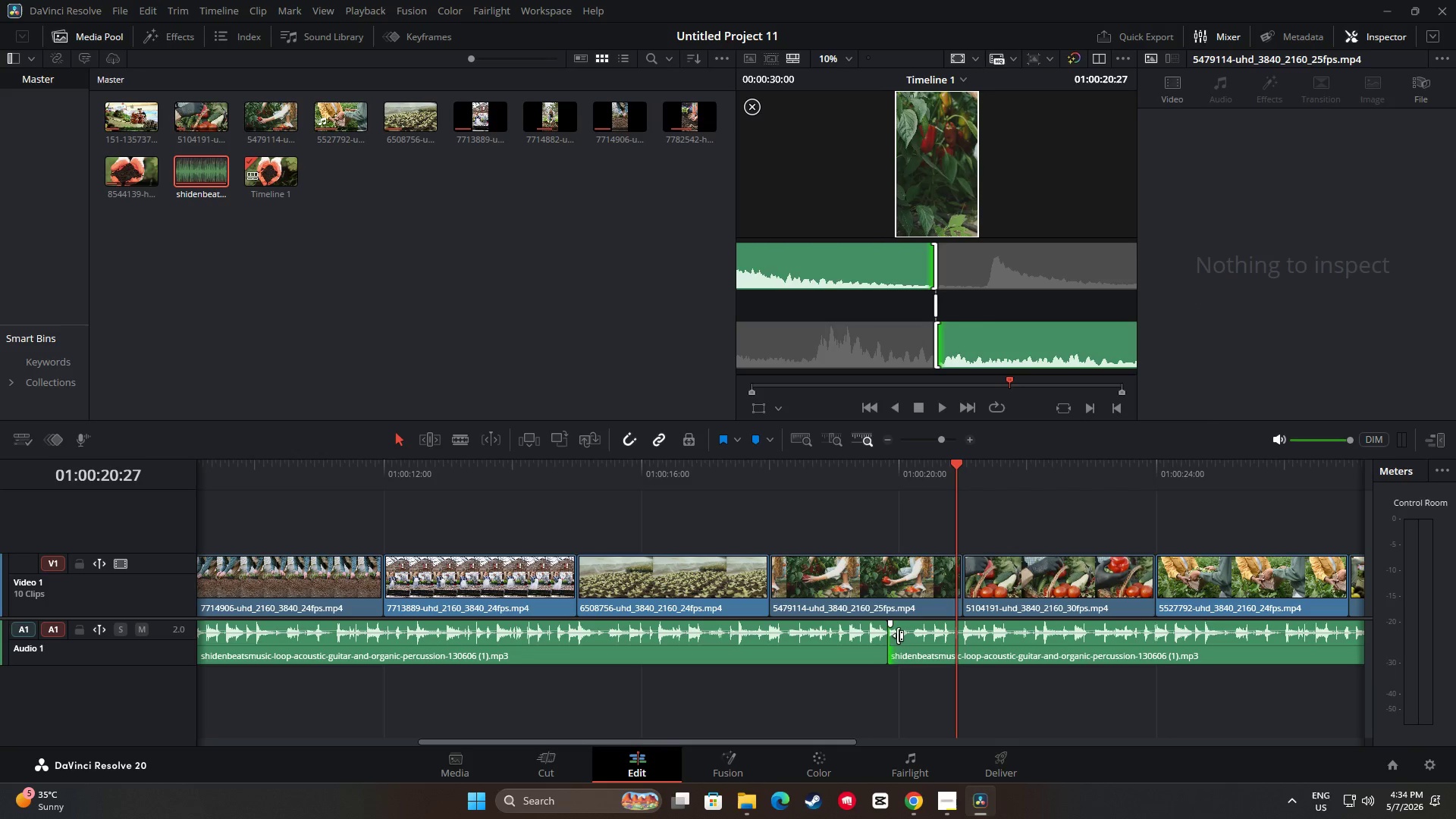 
left_click_drag(start_coordinate=[897, 635], to_coordinate=[858, 636])
 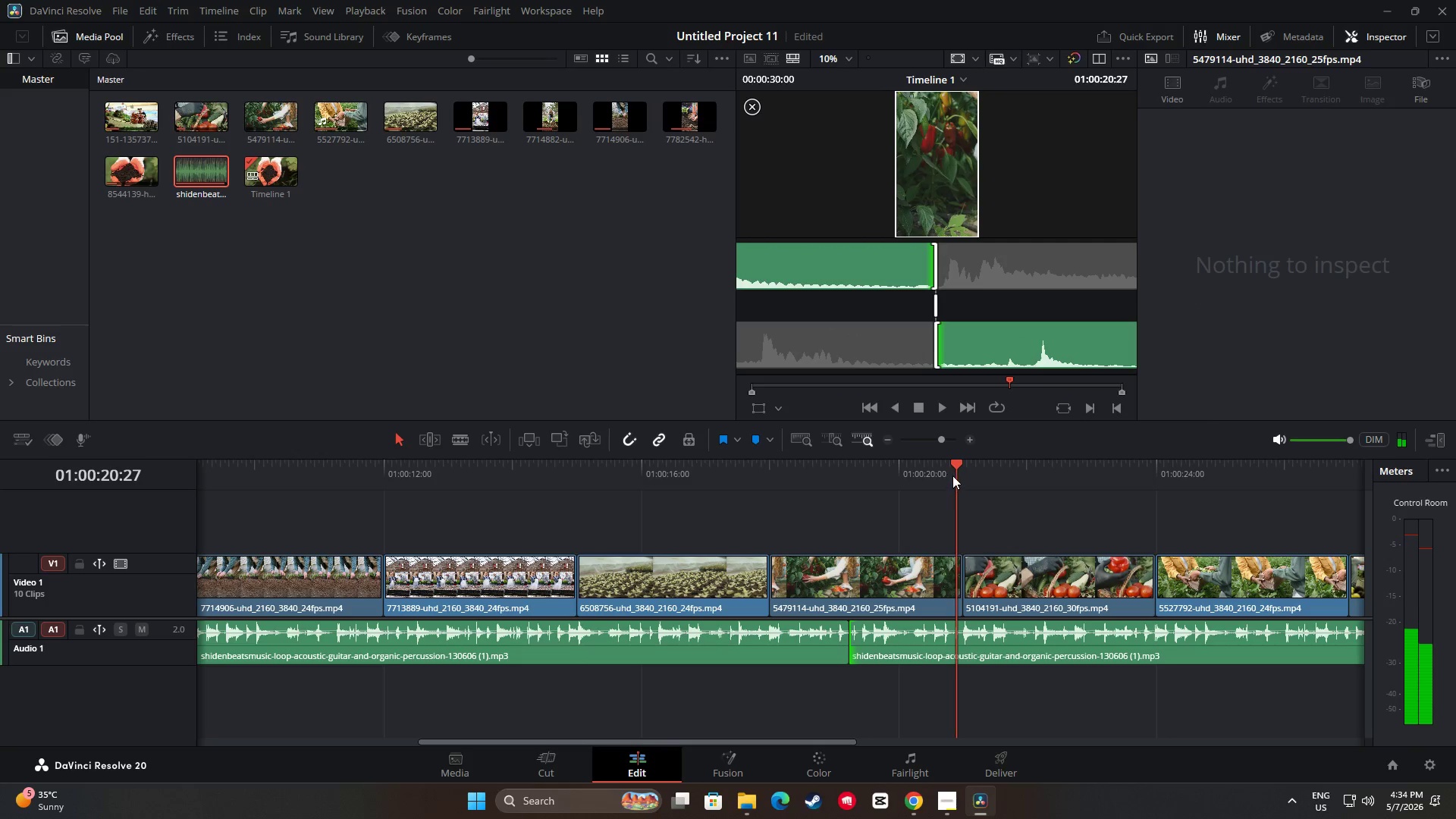 
left_click_drag(start_coordinate=[953, 467], to_coordinate=[811, 470])
 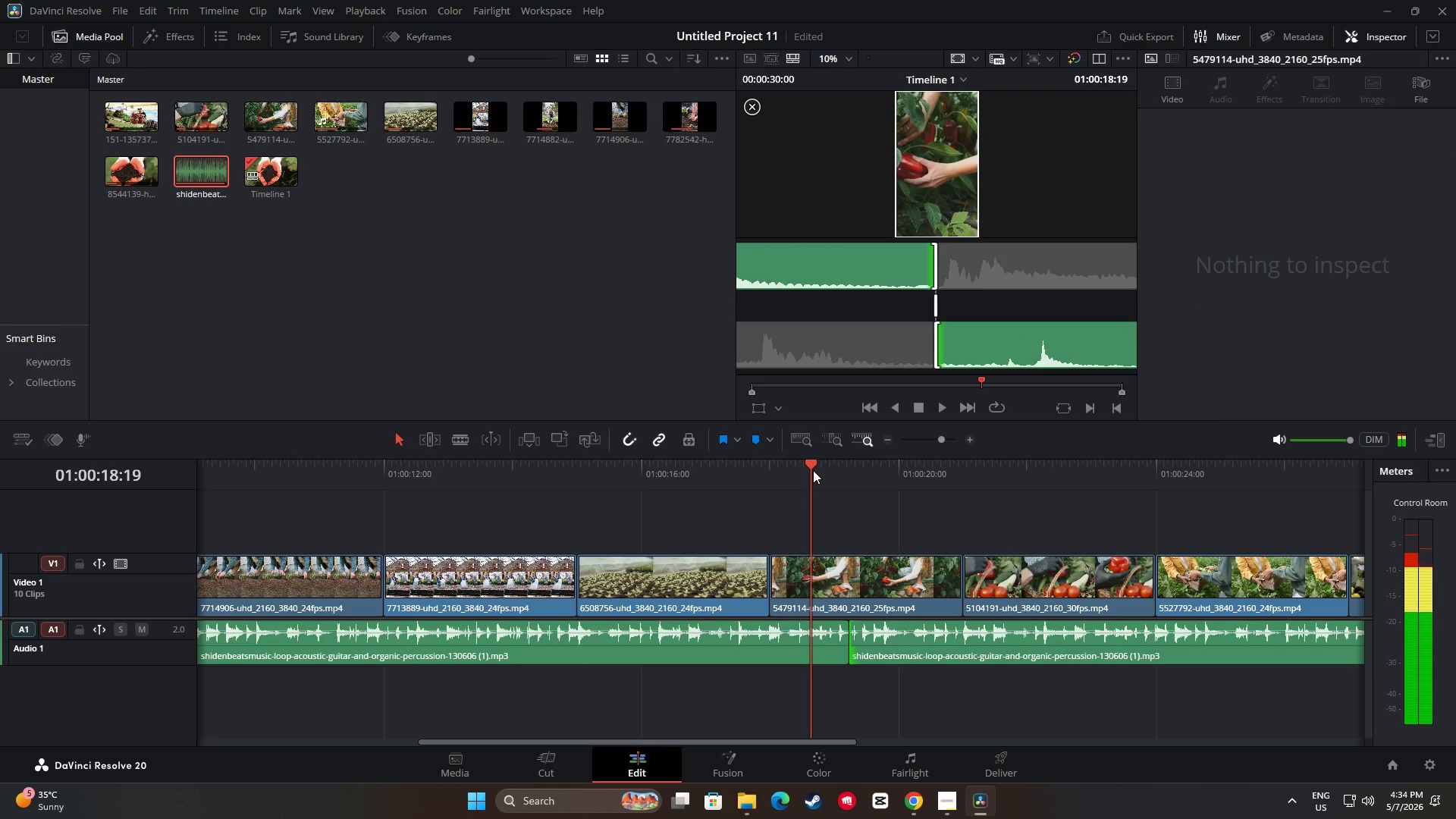 
key(Space)
 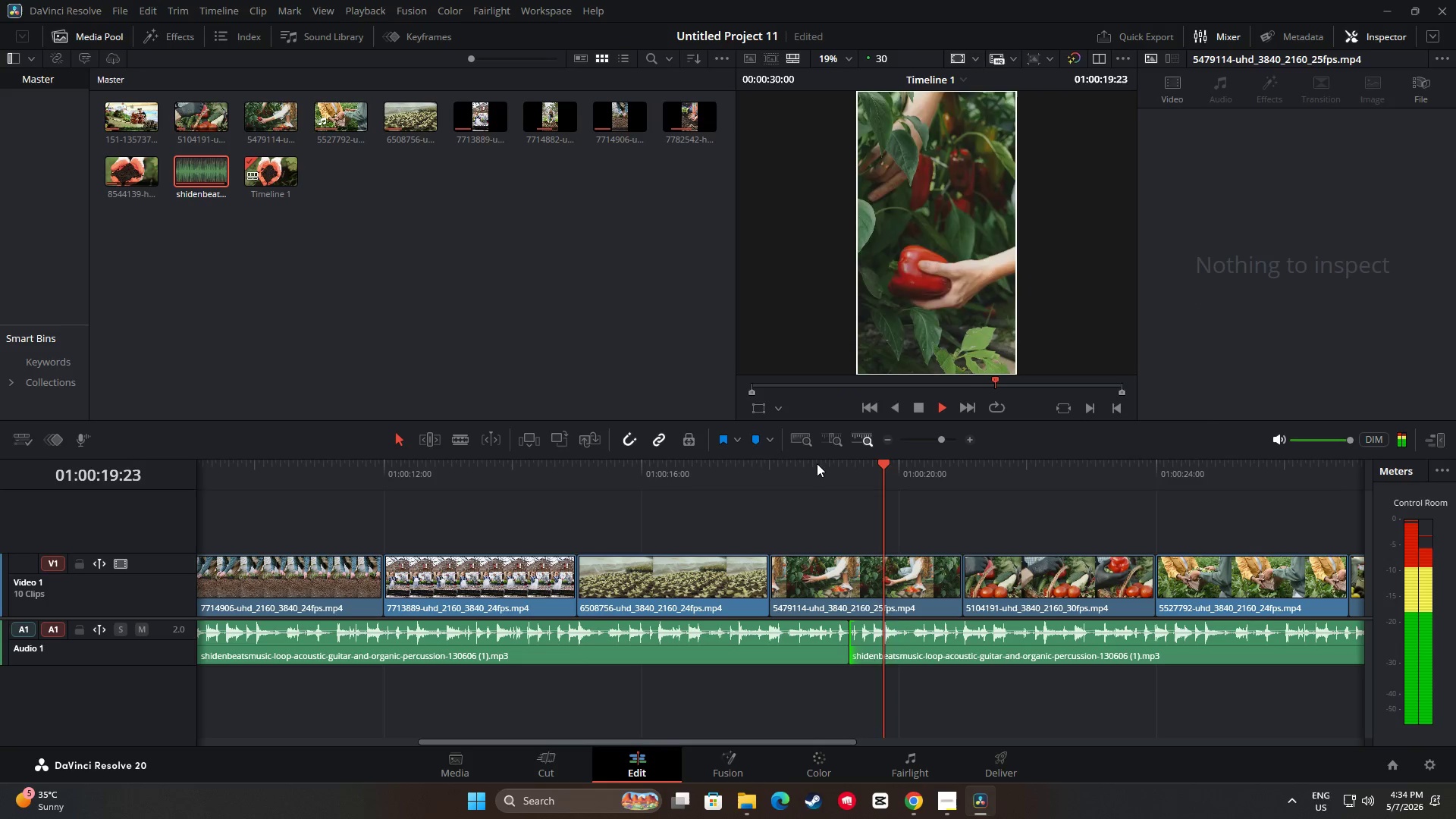 
key(Space)
 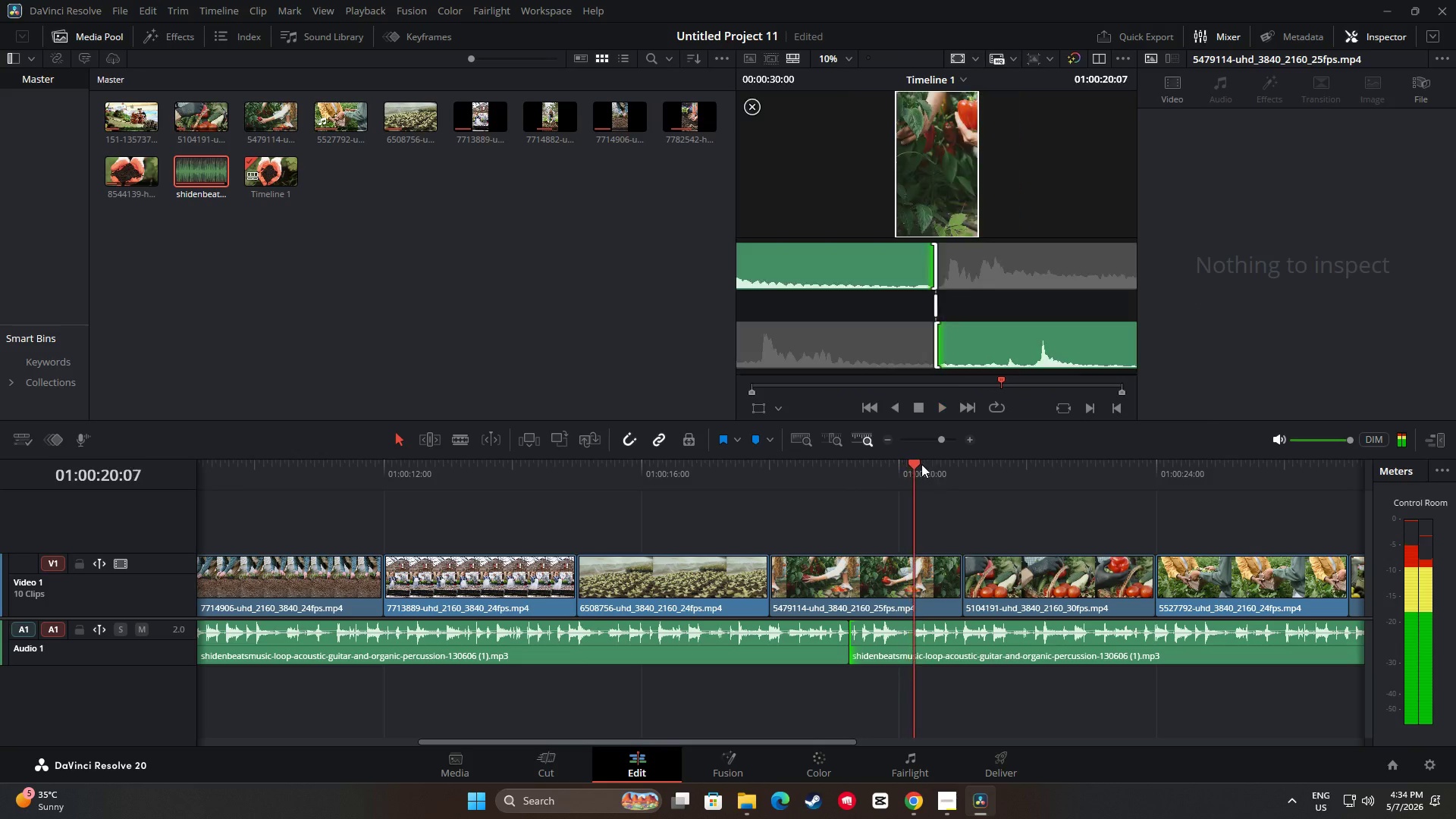 
left_click_drag(start_coordinate=[919, 464], to_coordinate=[708, 488])
 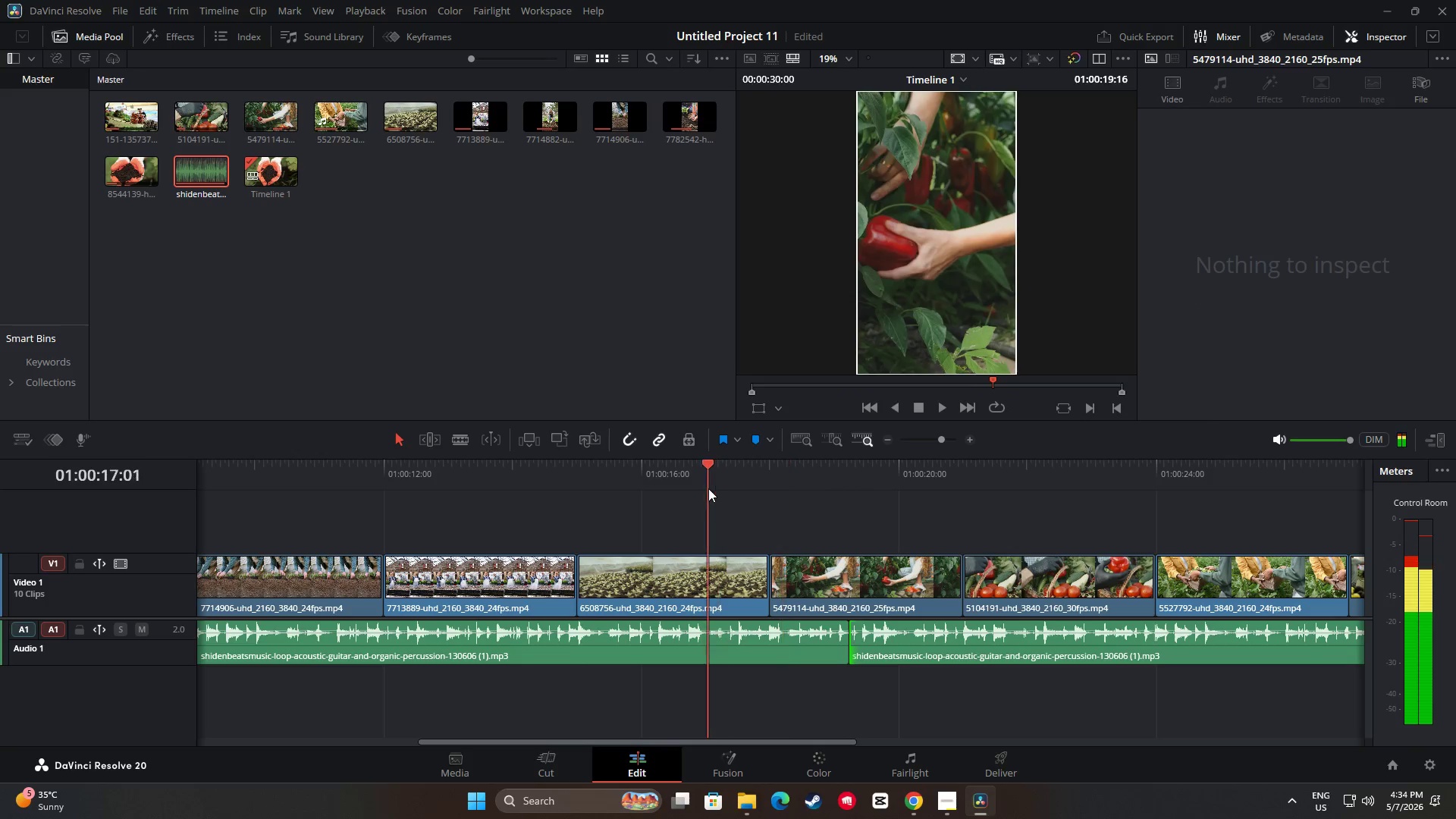 
key(Space)
 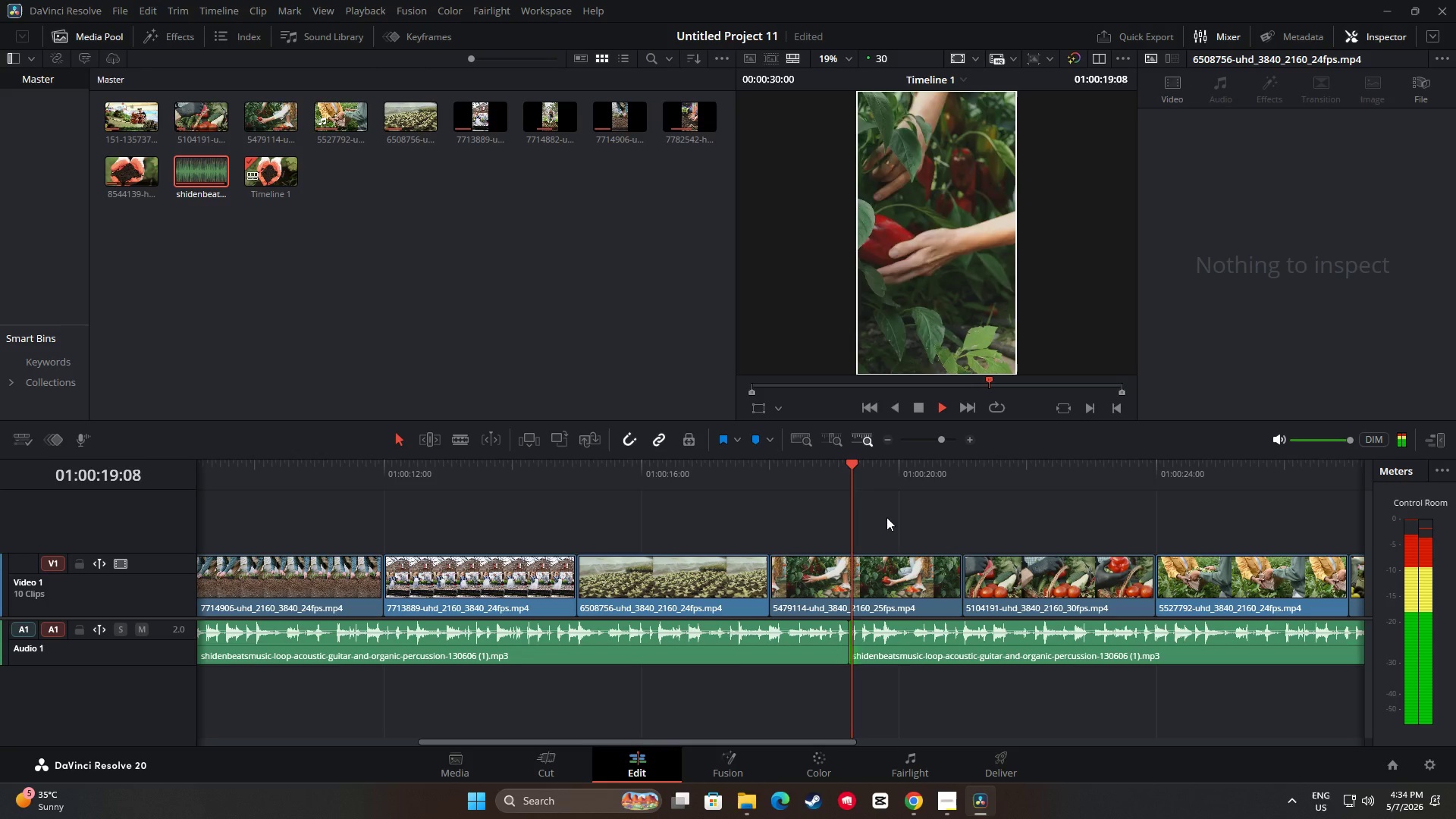 
key(Space)
 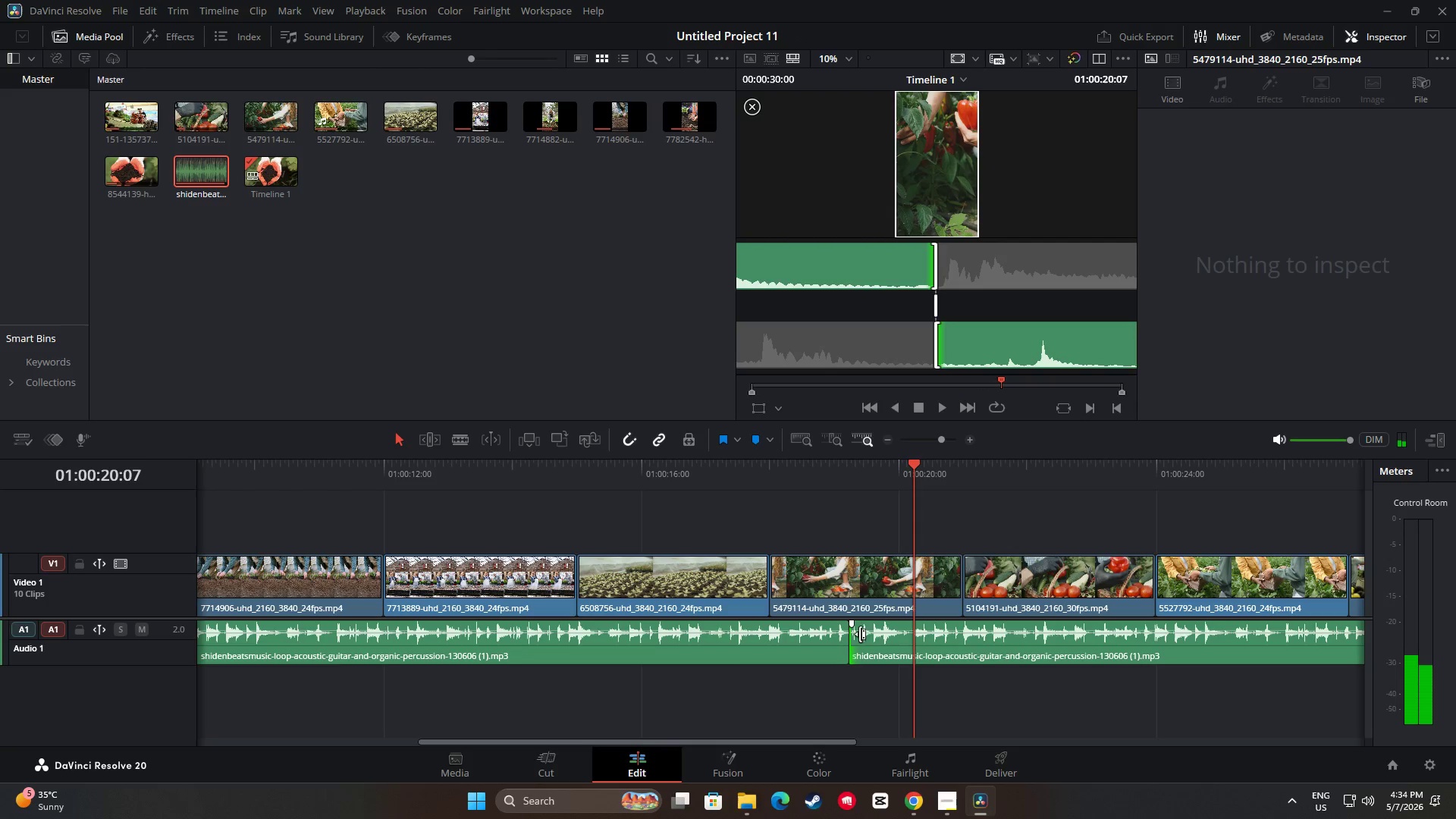 
left_click_drag(start_coordinate=[858, 633], to_coordinate=[847, 634])
 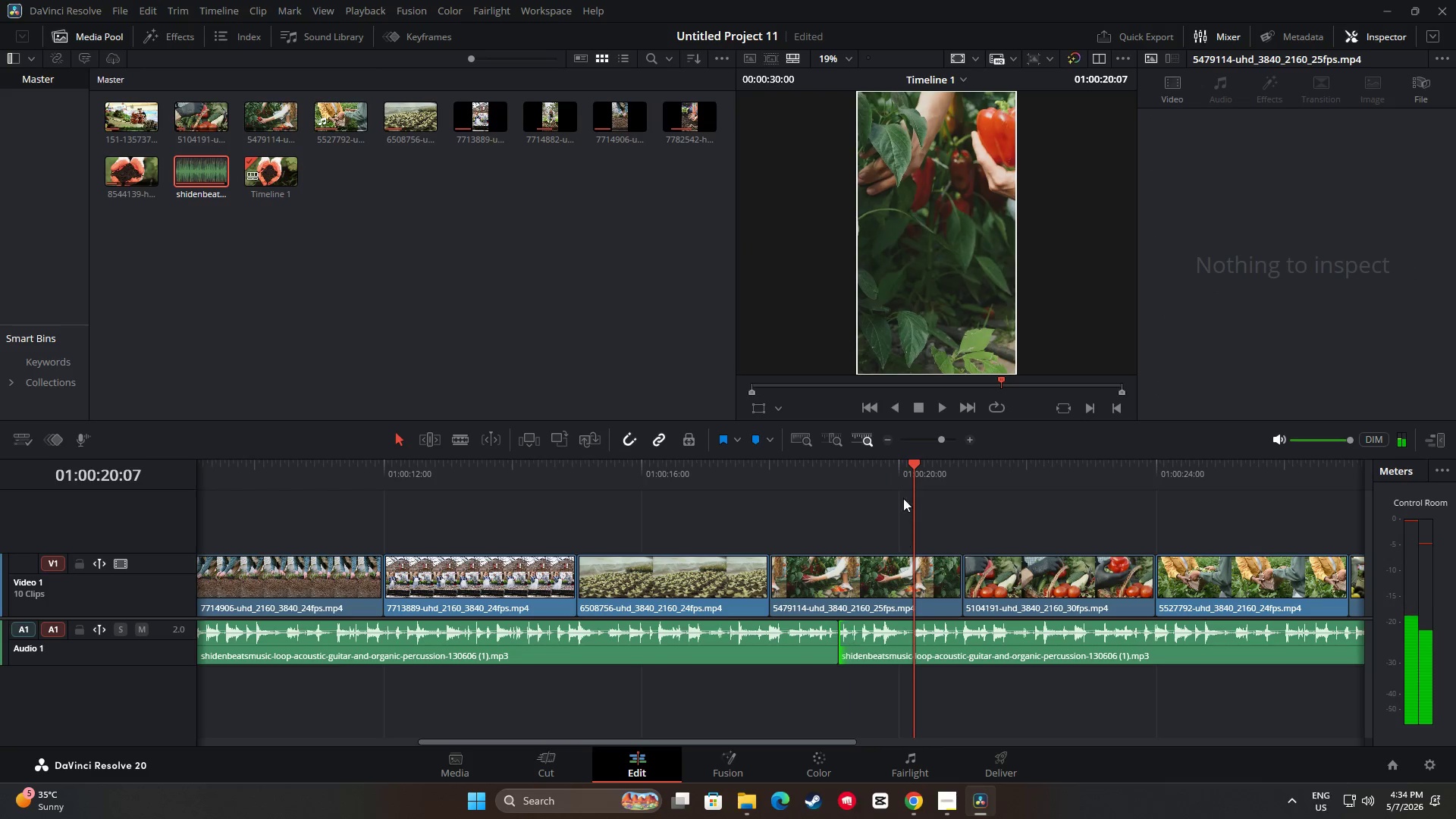 
left_click_drag(start_coordinate=[910, 464], to_coordinate=[791, 469])
 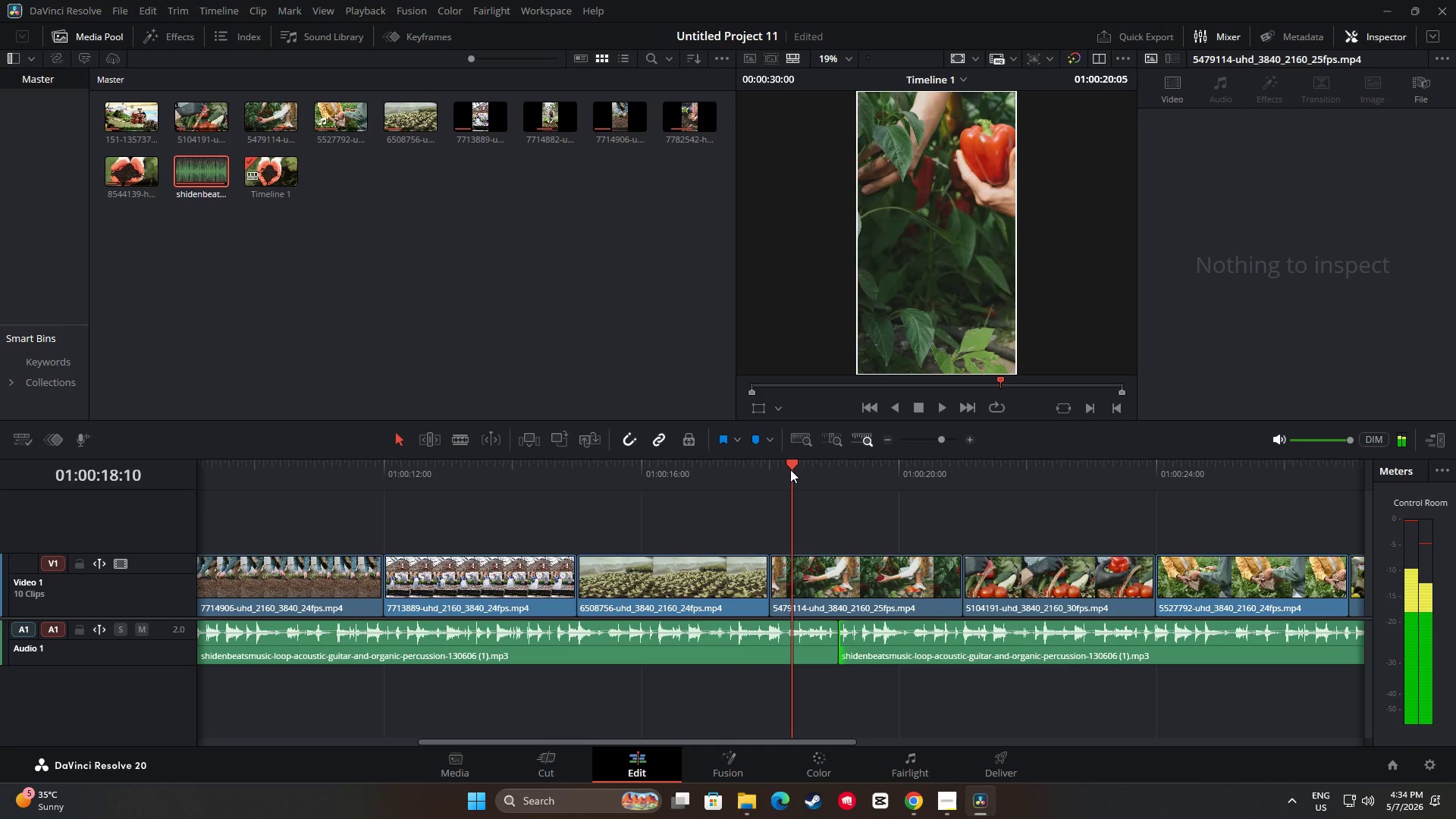 
key(Space)
 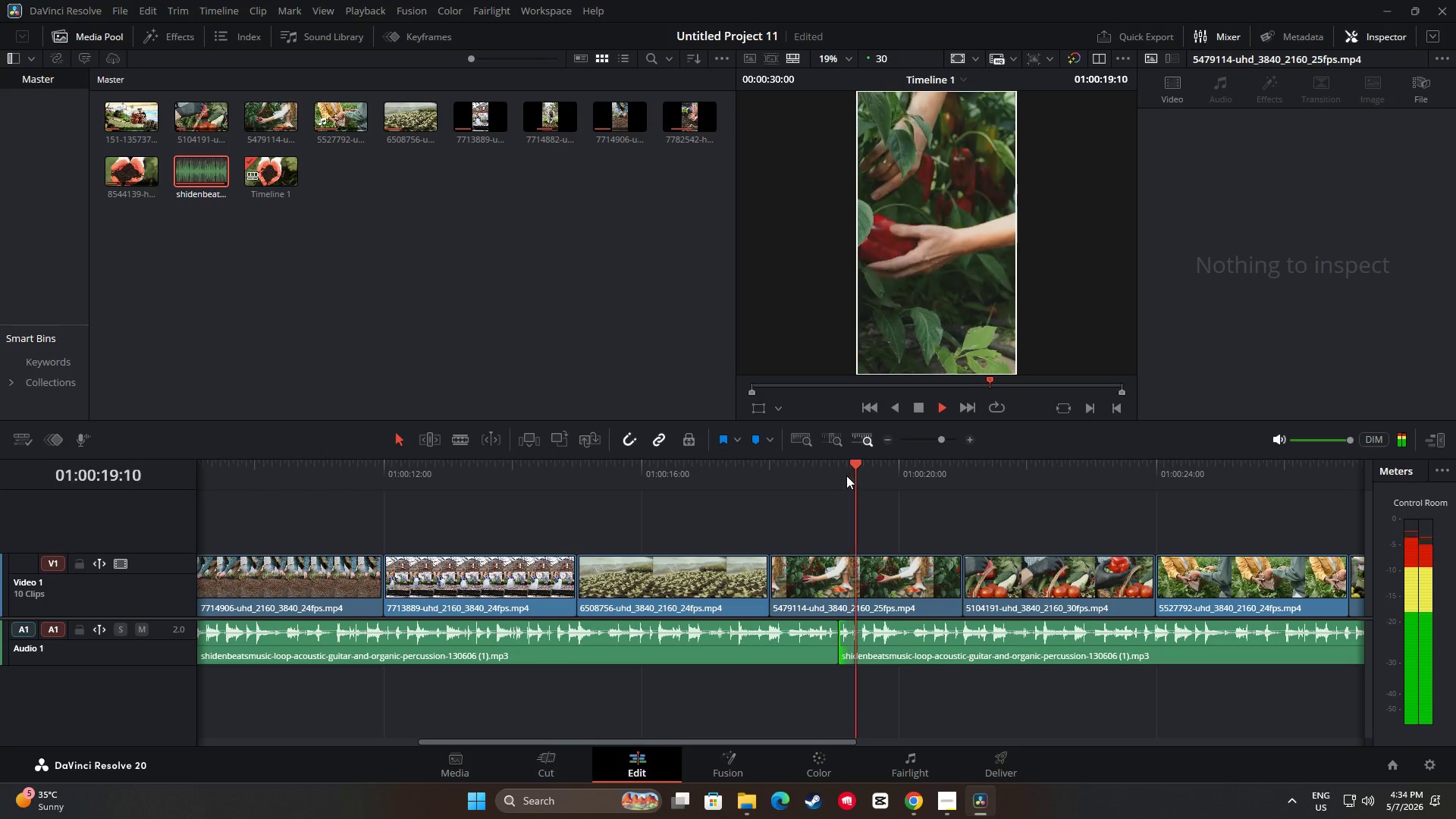 
key(Space)
 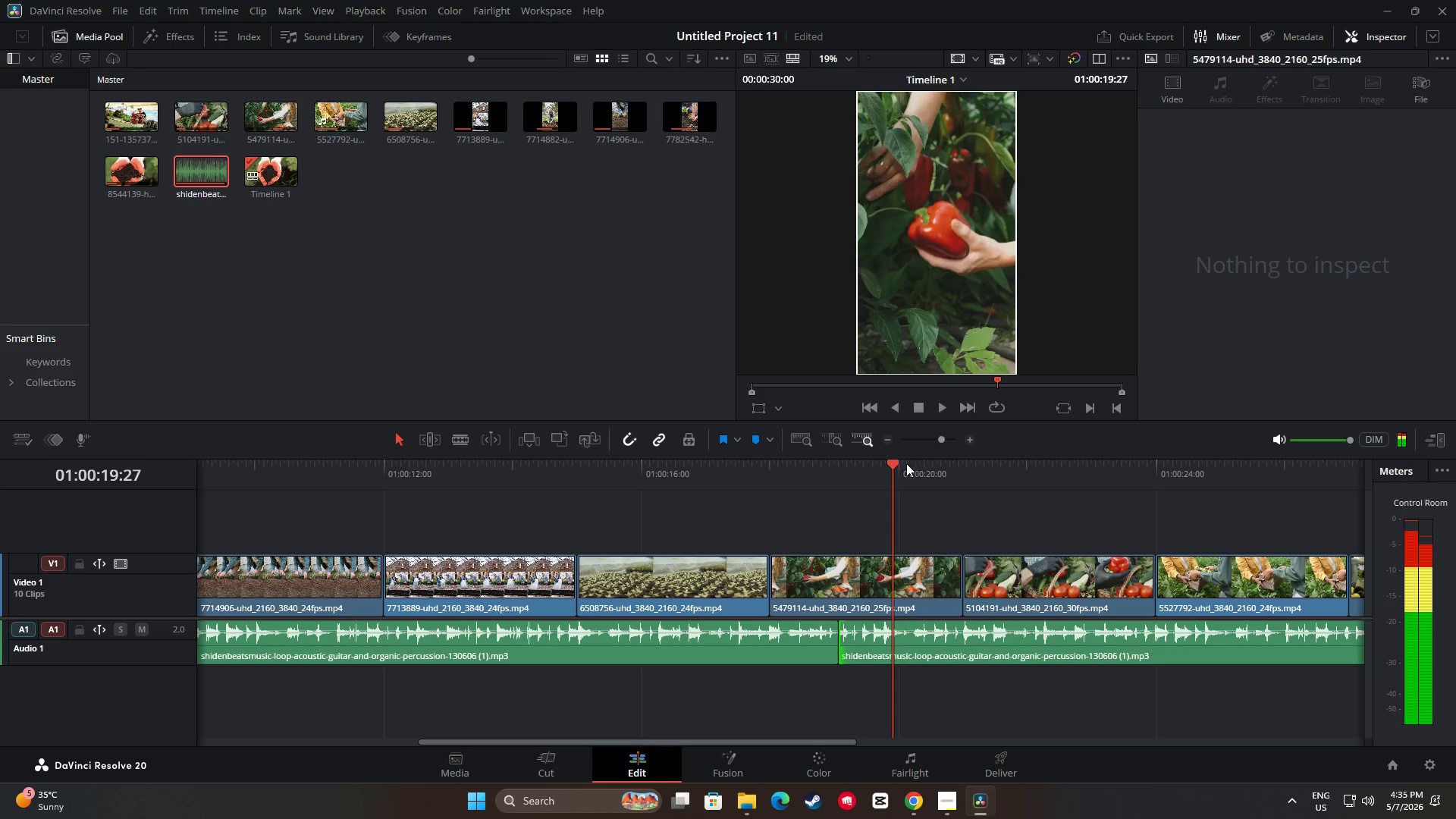 
left_click_drag(start_coordinate=[883, 460], to_coordinate=[726, 469])
 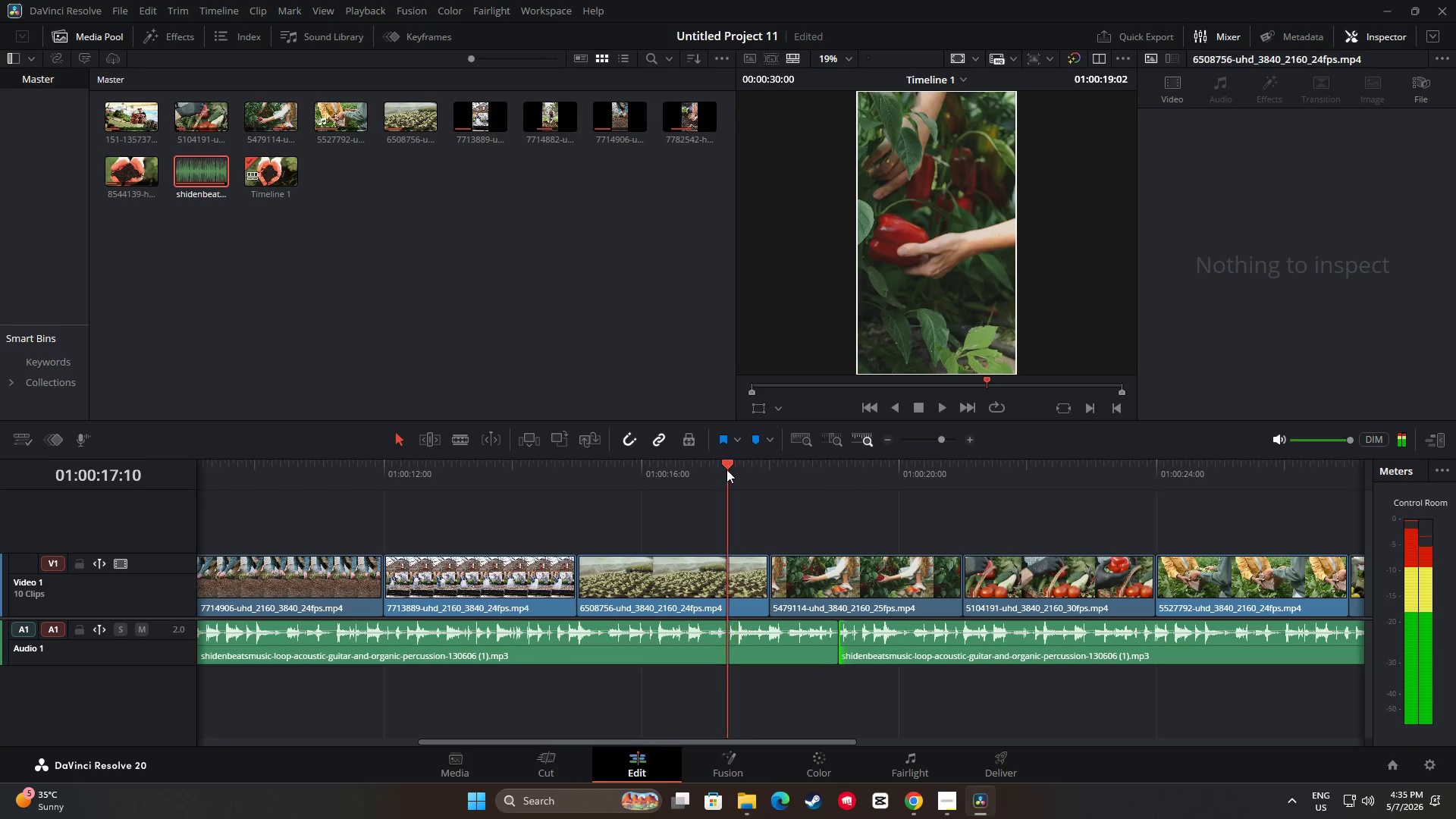 
key(Space)
 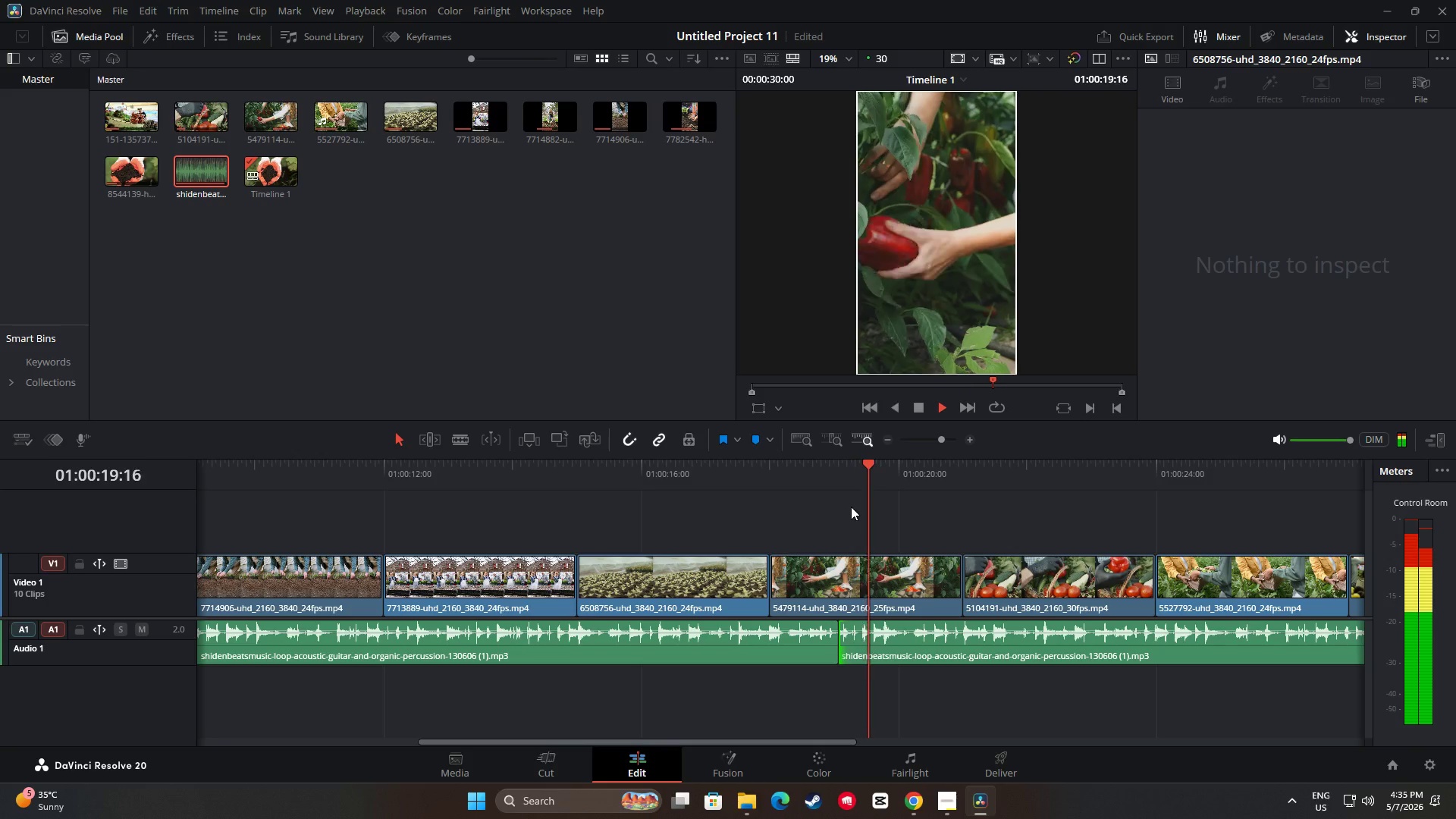 
key(Space)
 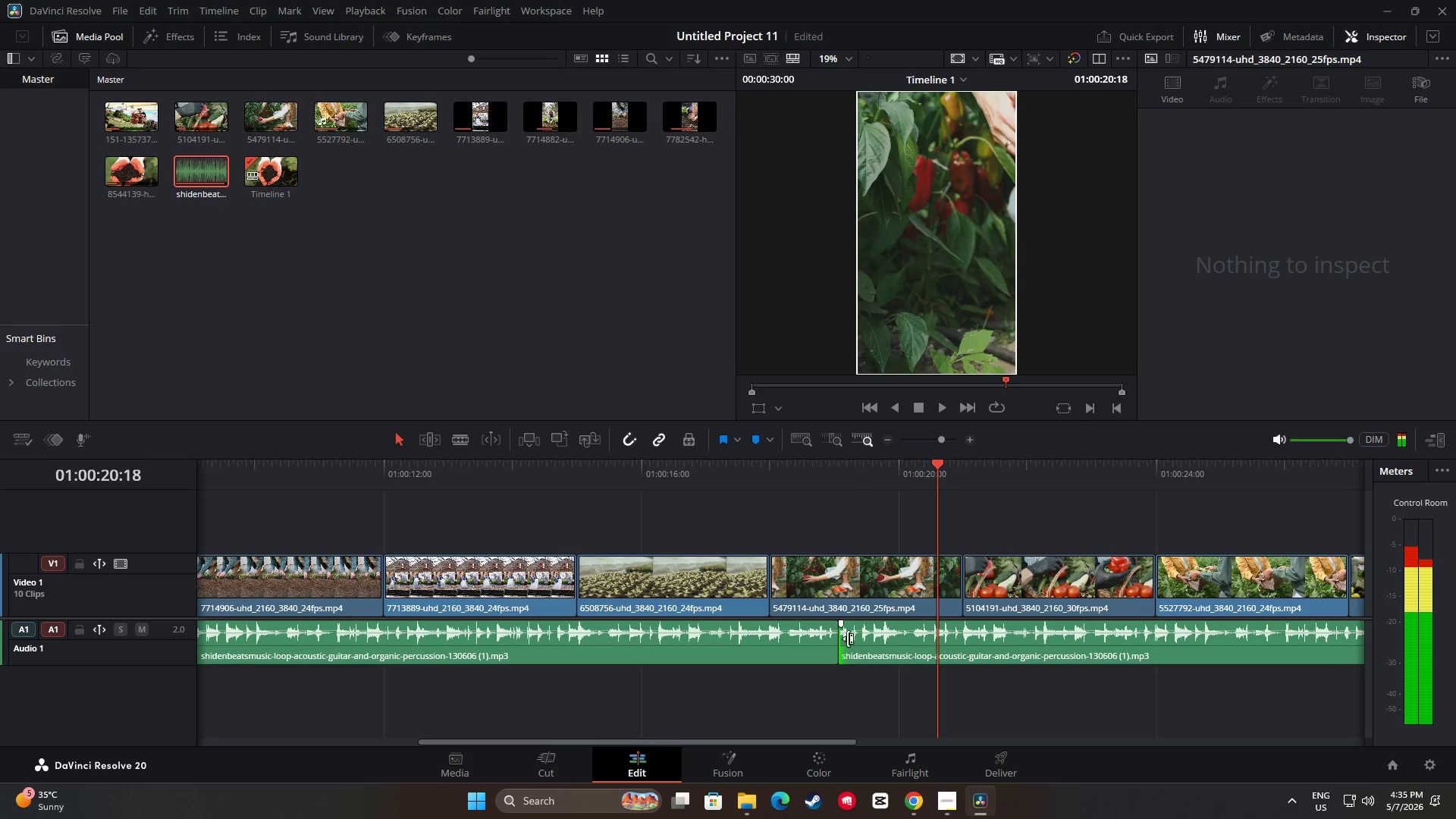 
left_click_drag(start_coordinate=[848, 638], to_coordinate=[801, 637])
 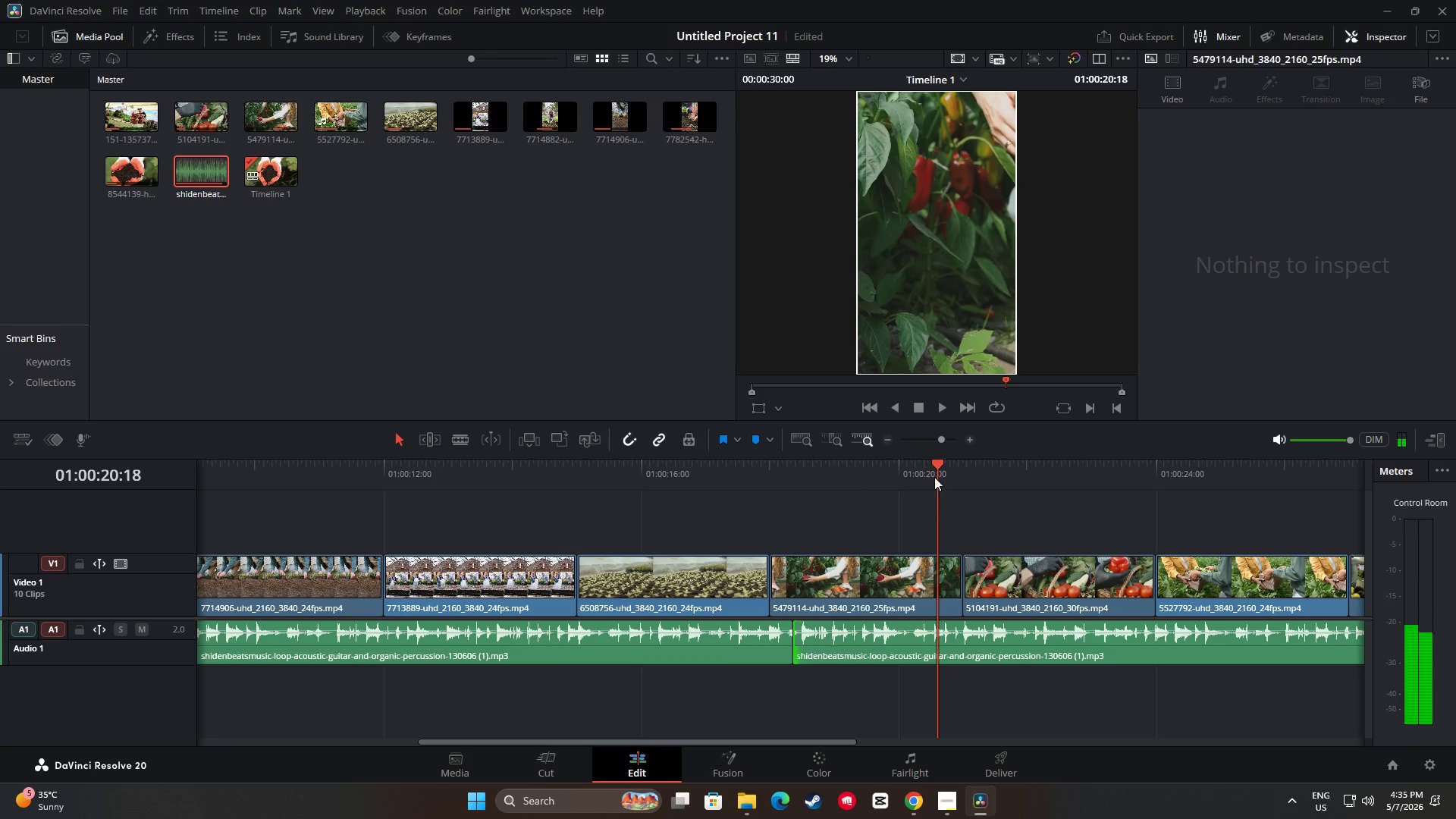 
left_click_drag(start_coordinate=[934, 462], to_coordinate=[720, 475])
 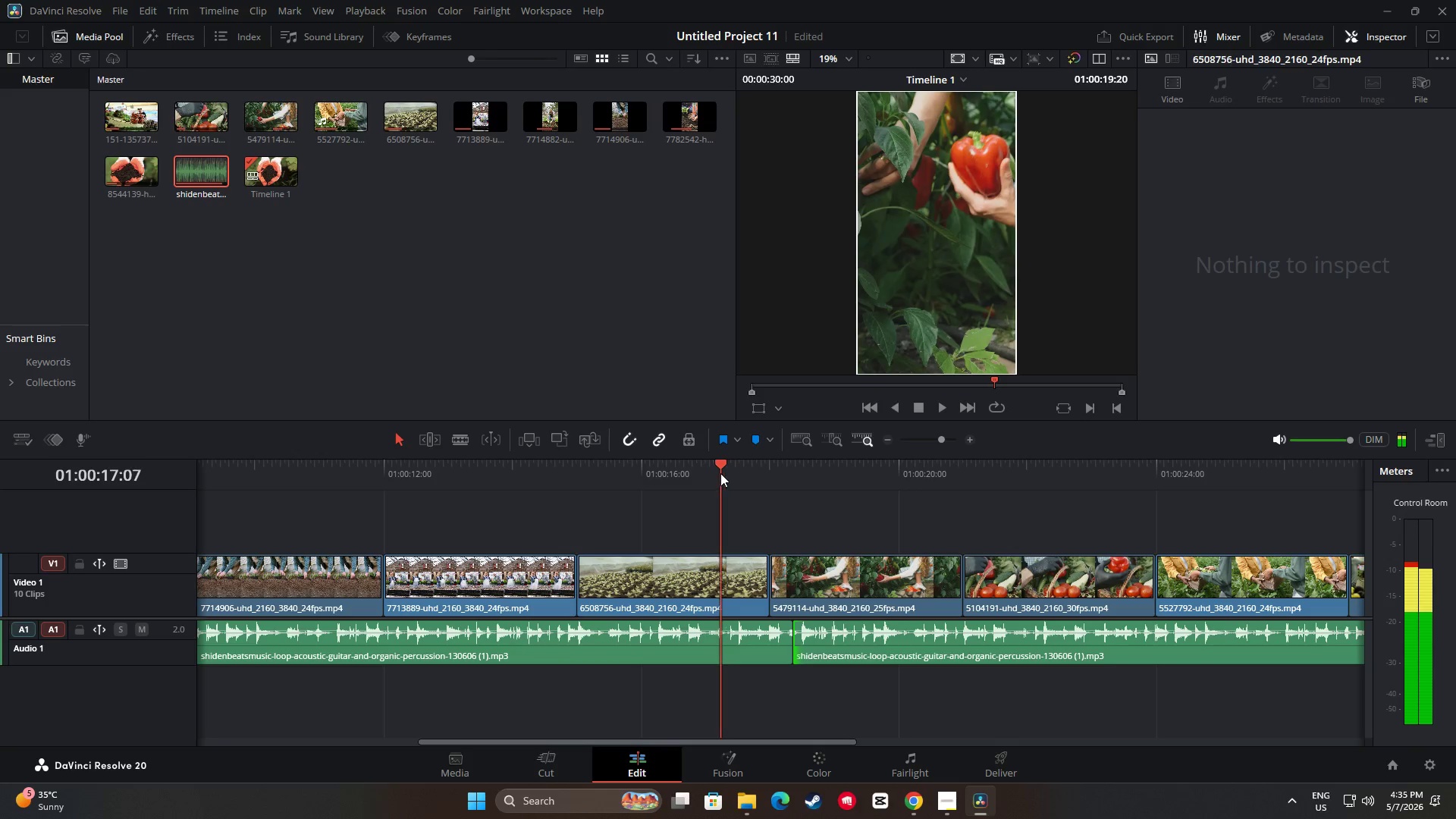 
key(Space)
 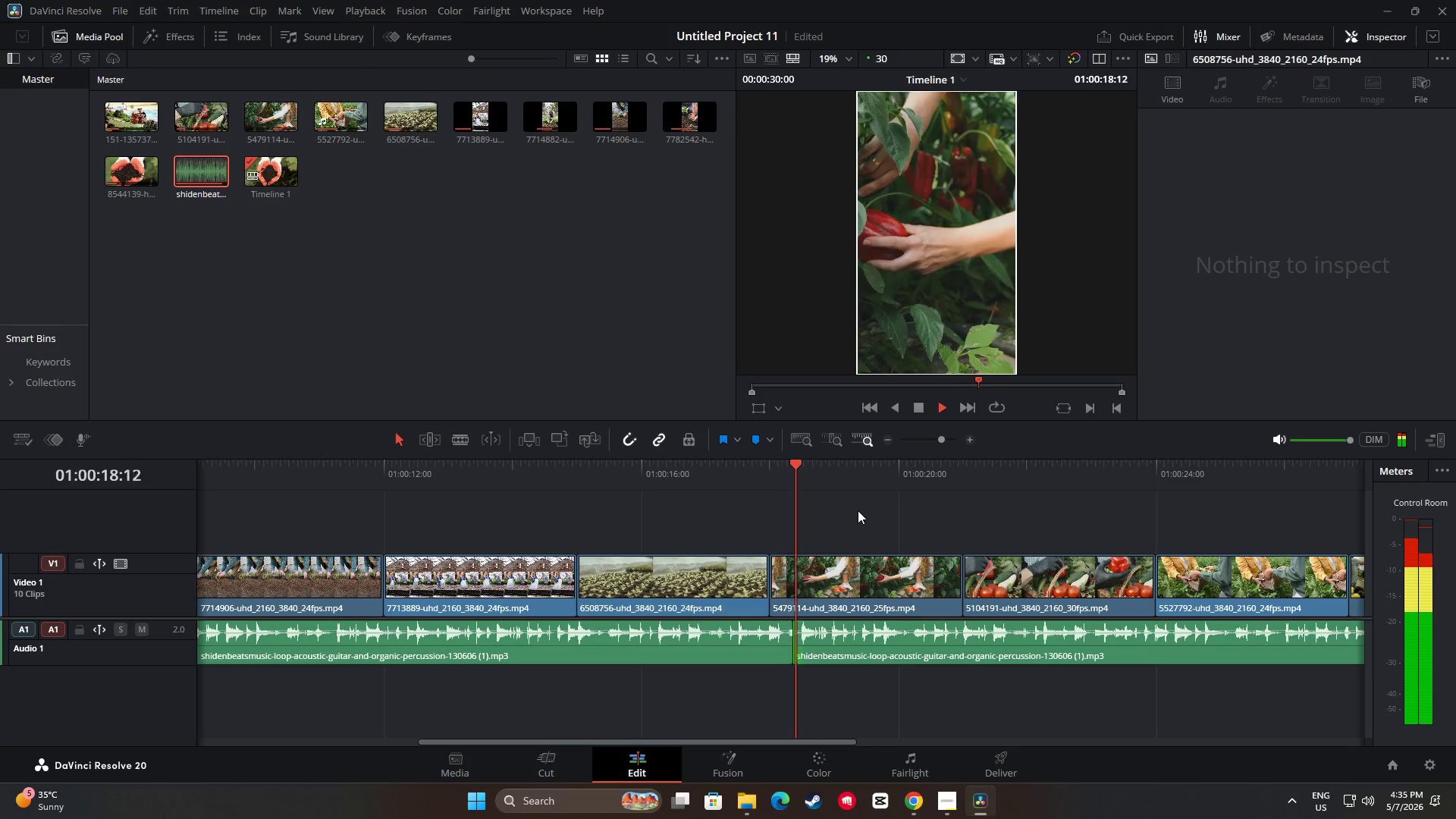 
key(Space)
 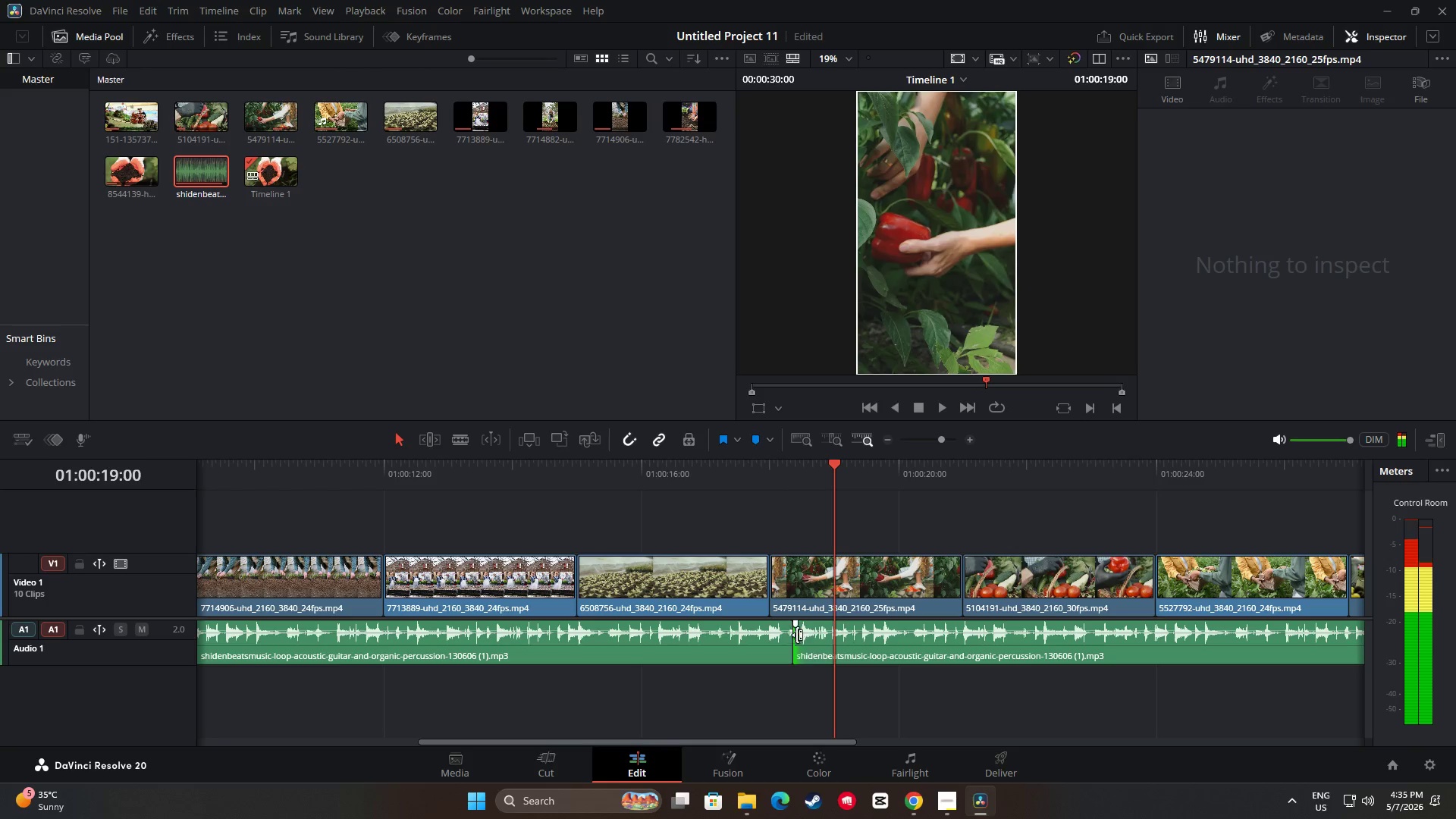 
left_click_drag(start_coordinate=[799, 635], to_coordinate=[771, 635])
 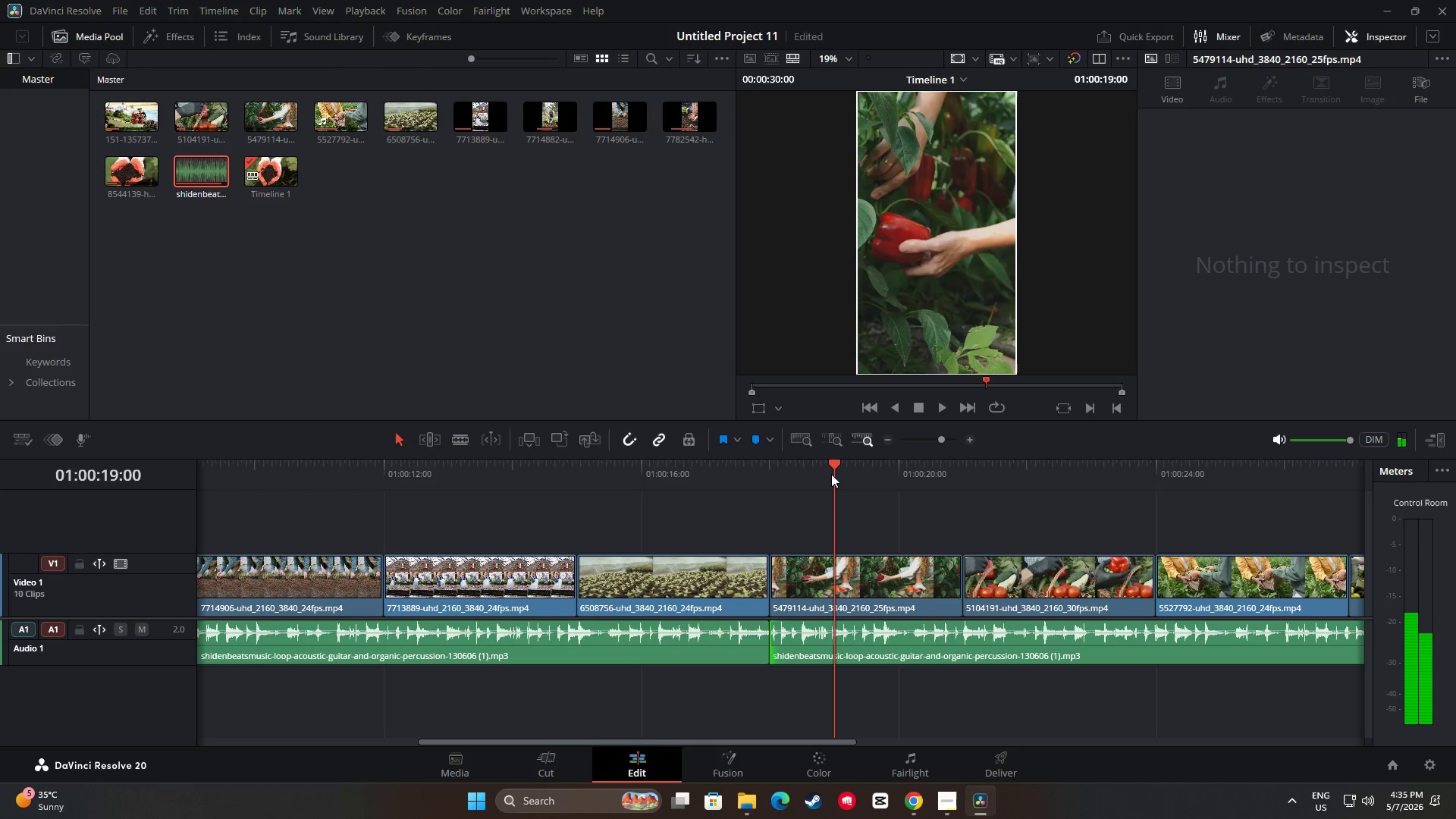 
left_click_drag(start_coordinate=[830, 460], to_coordinate=[733, 467])
 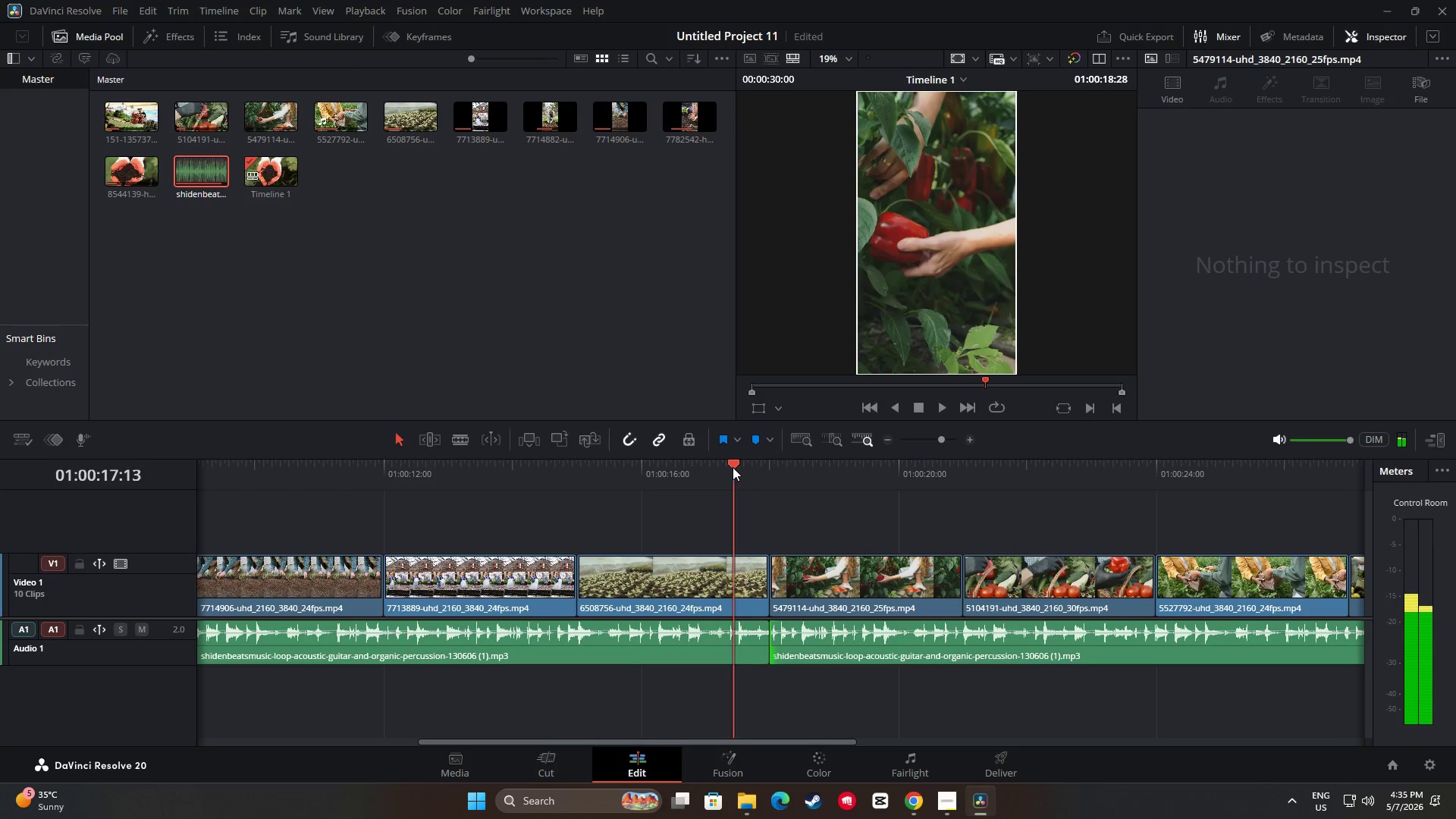 
key(Space)
 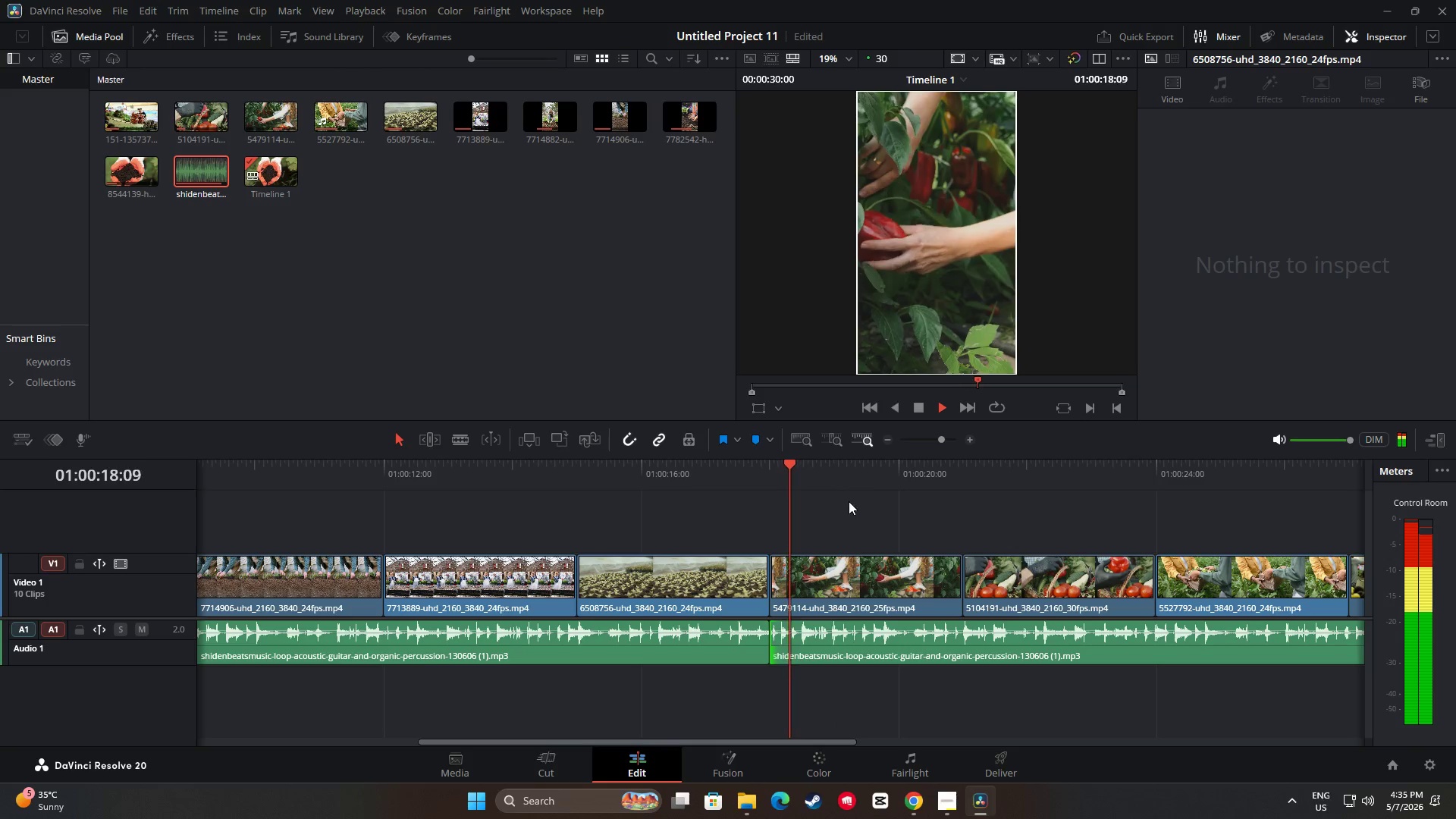 
key(Space)
 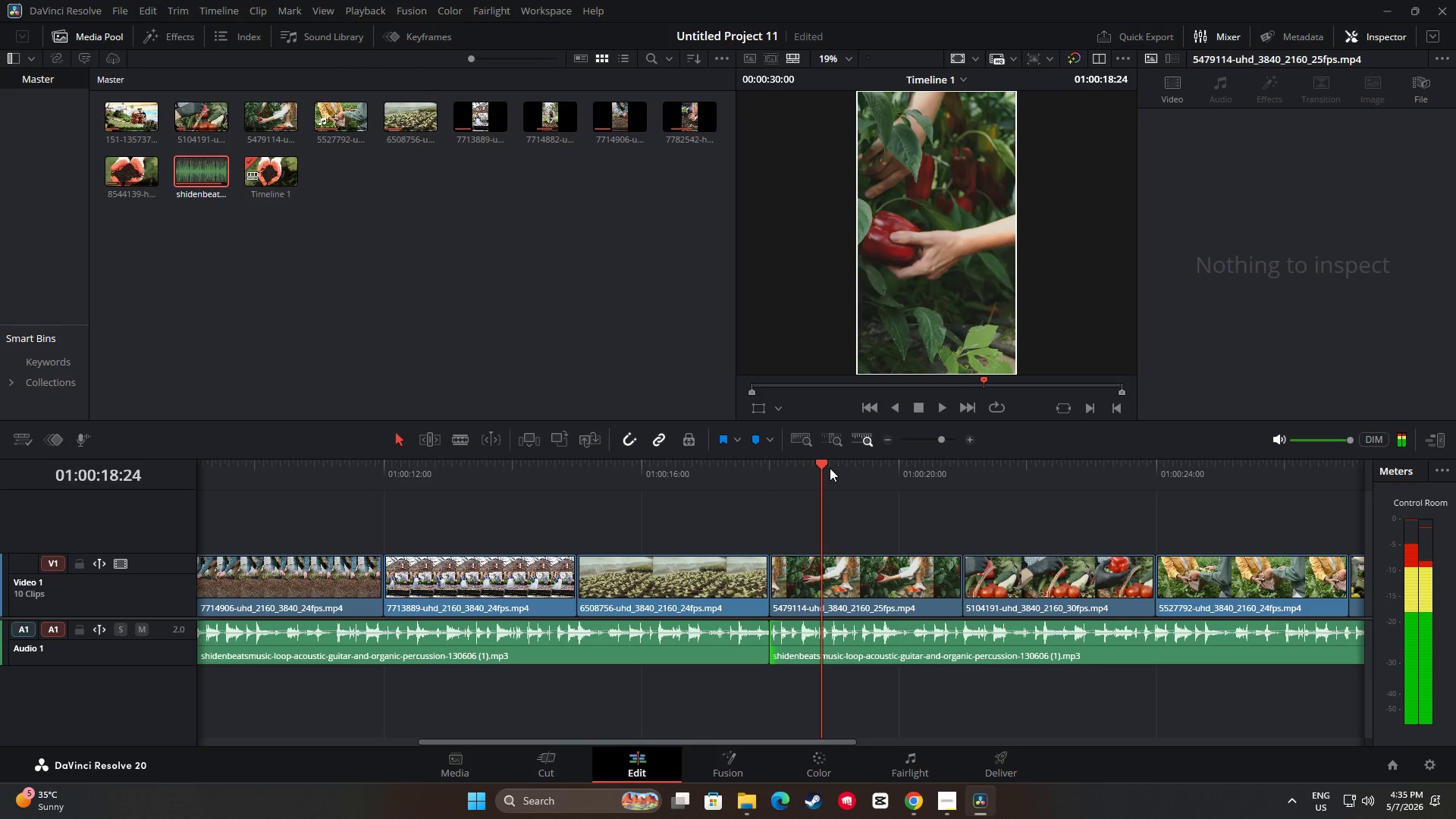 
left_click_drag(start_coordinate=[827, 467], to_coordinate=[701, 469])
 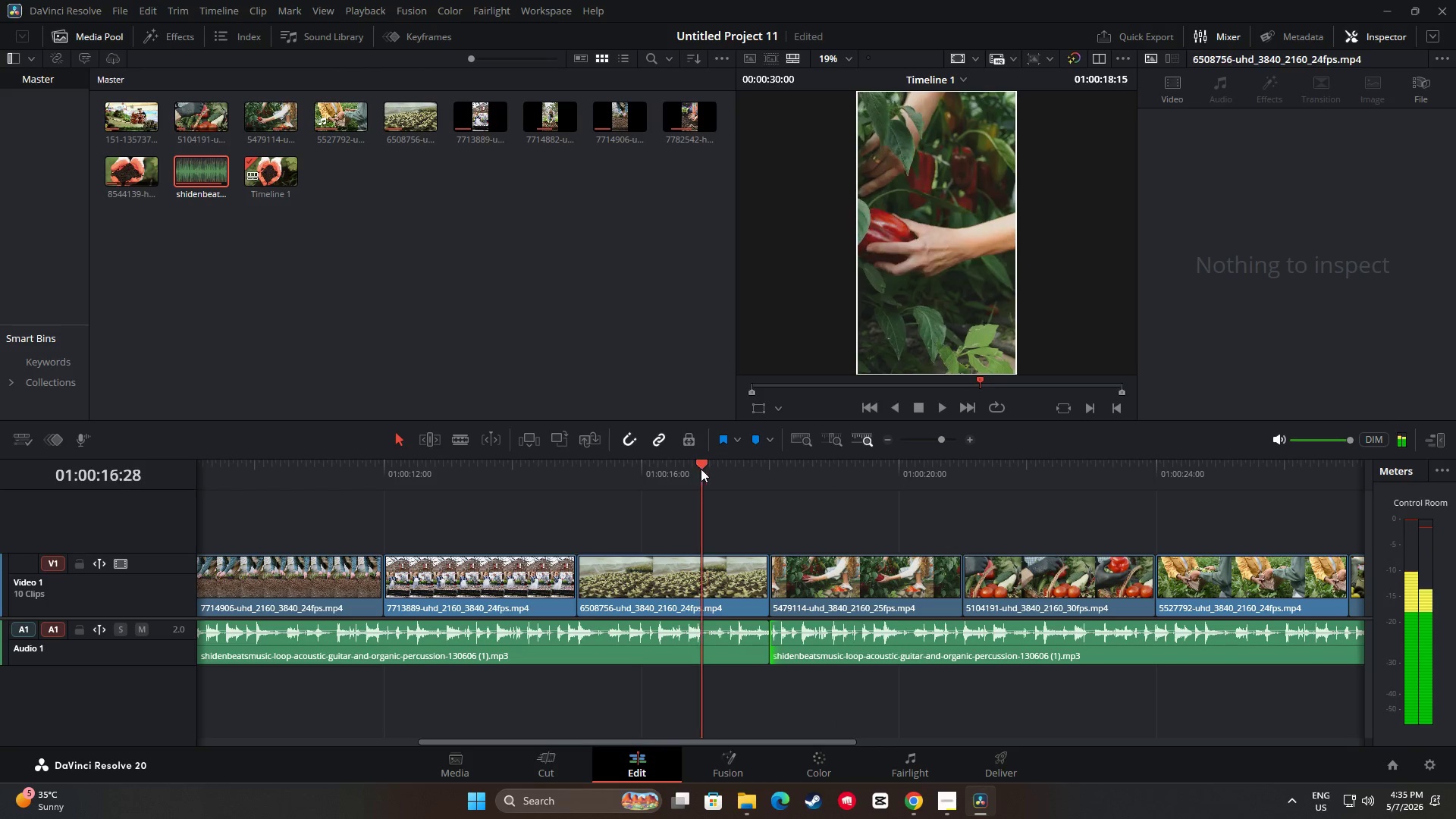 
key(Space)
 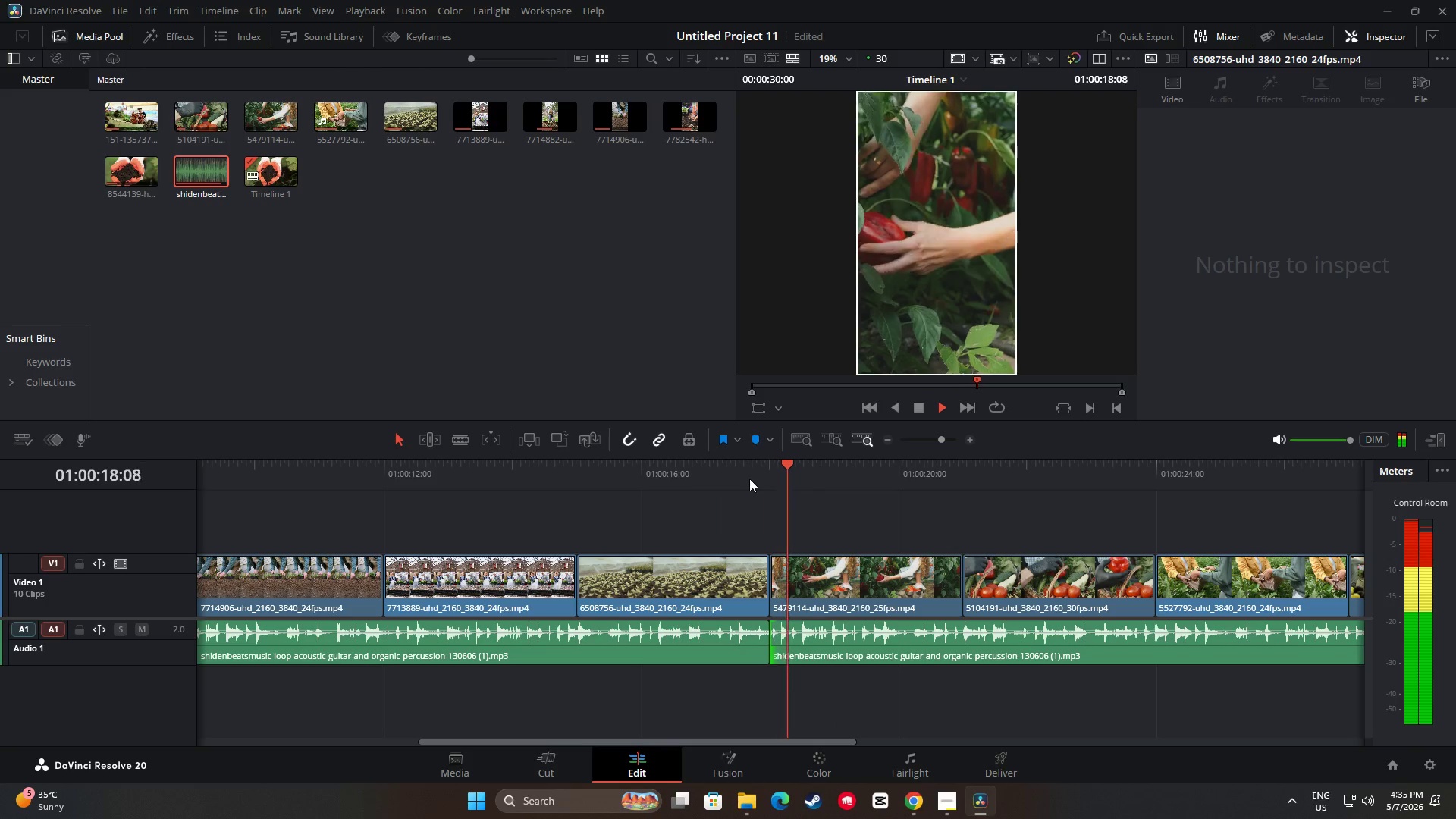 
key(Space)
 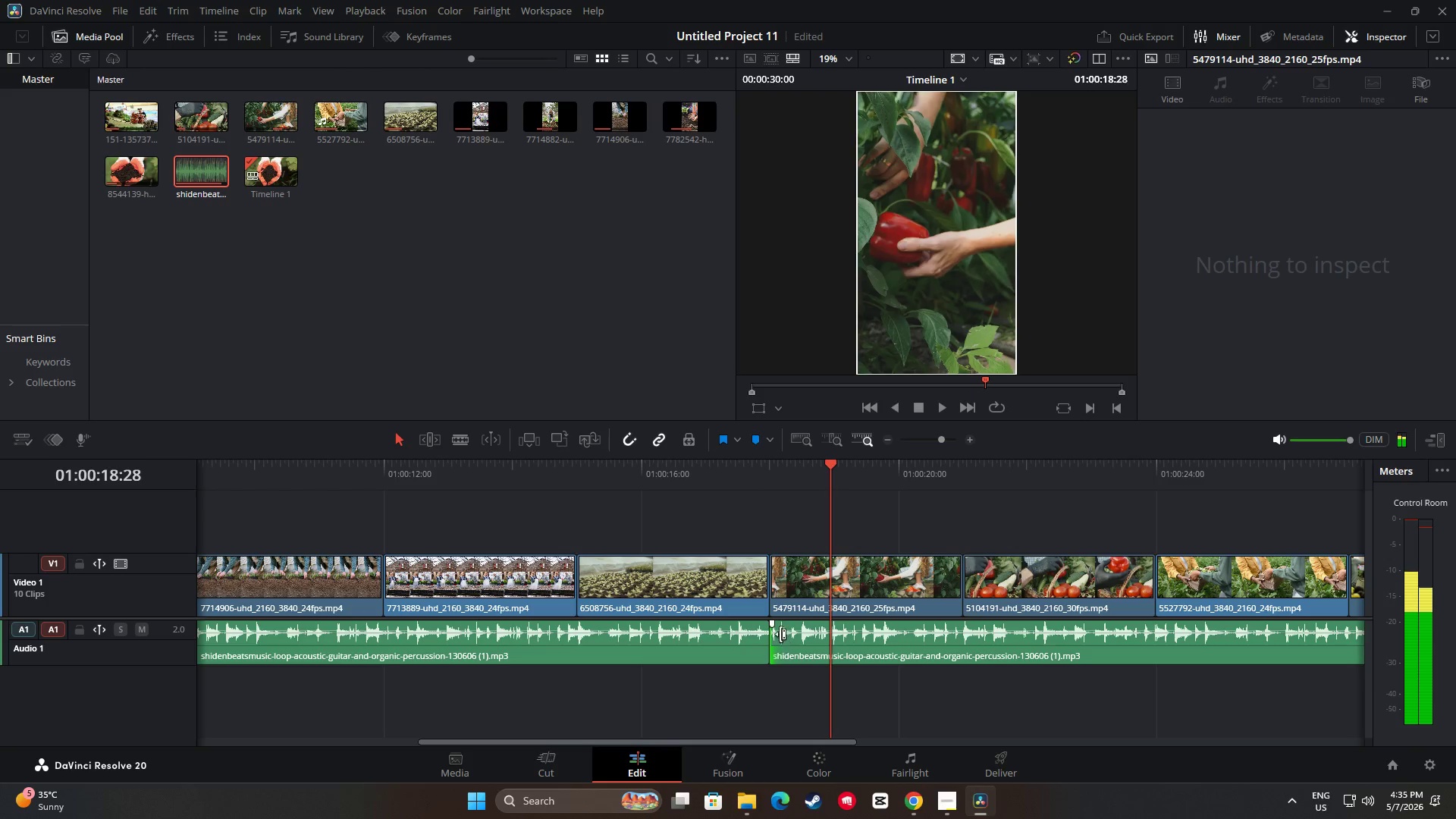 
left_click_drag(start_coordinate=[779, 634], to_coordinate=[761, 635])
 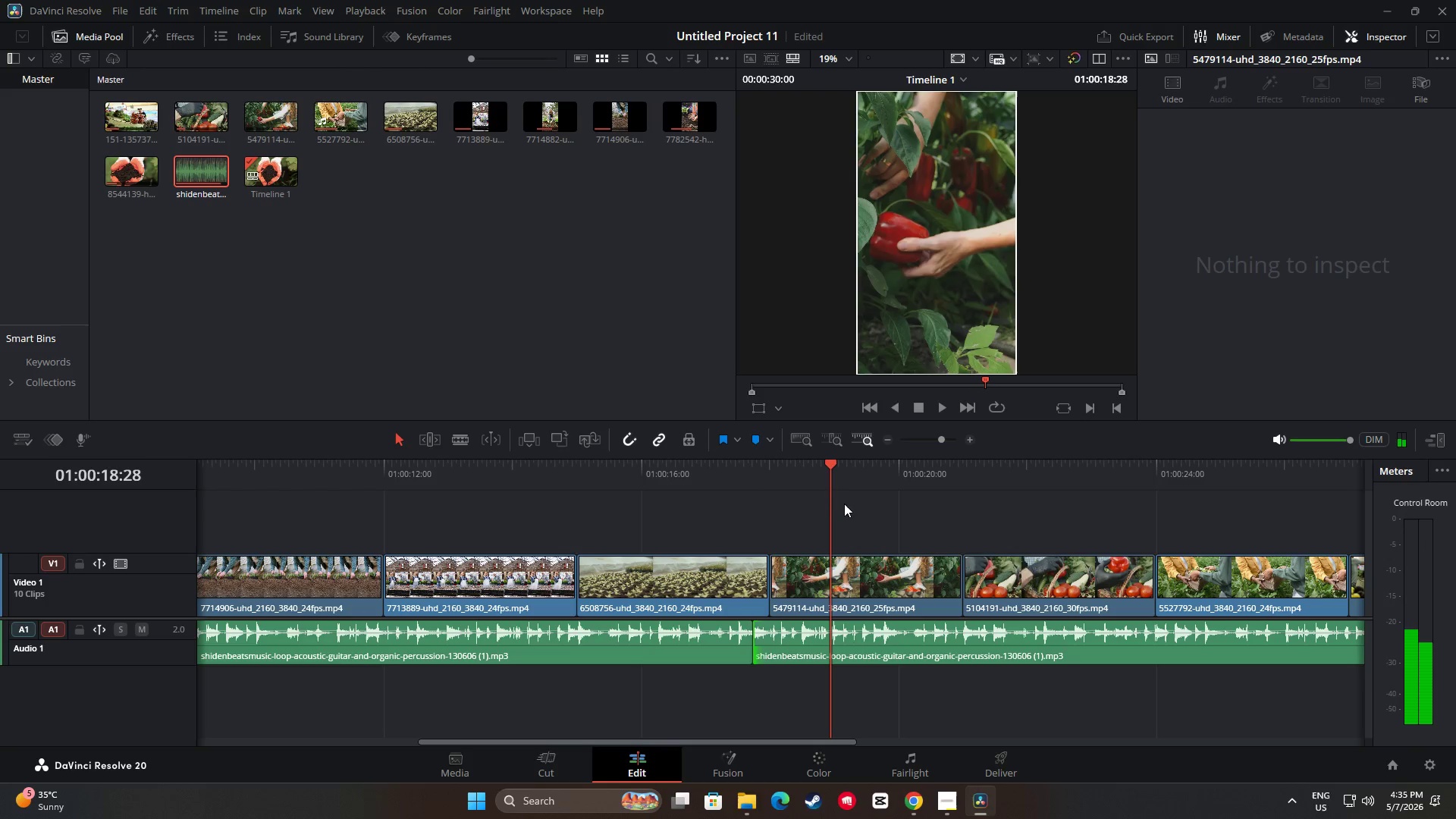 
left_click_drag(start_coordinate=[832, 468], to_coordinate=[710, 477])
 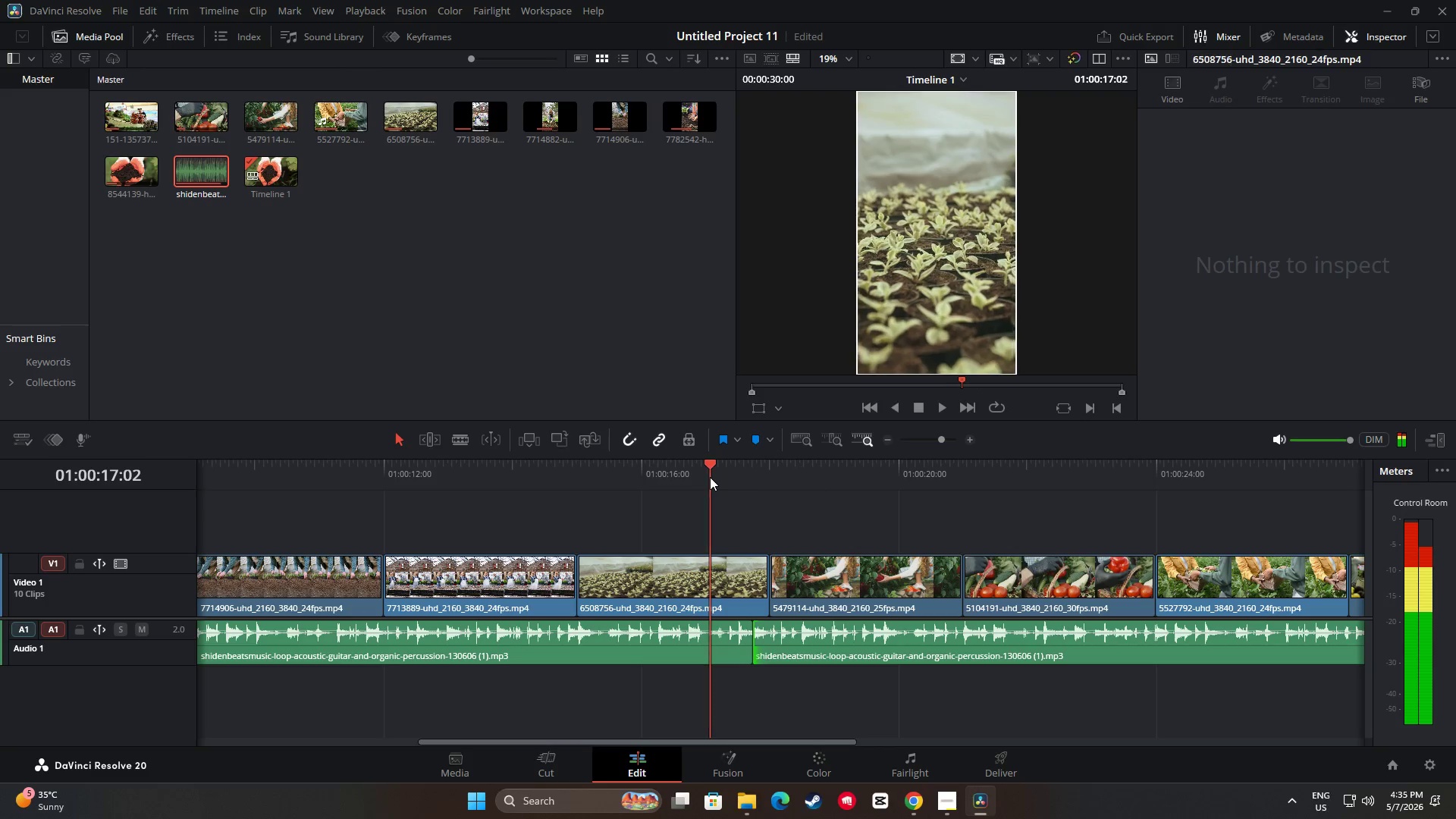 
key(Space)
 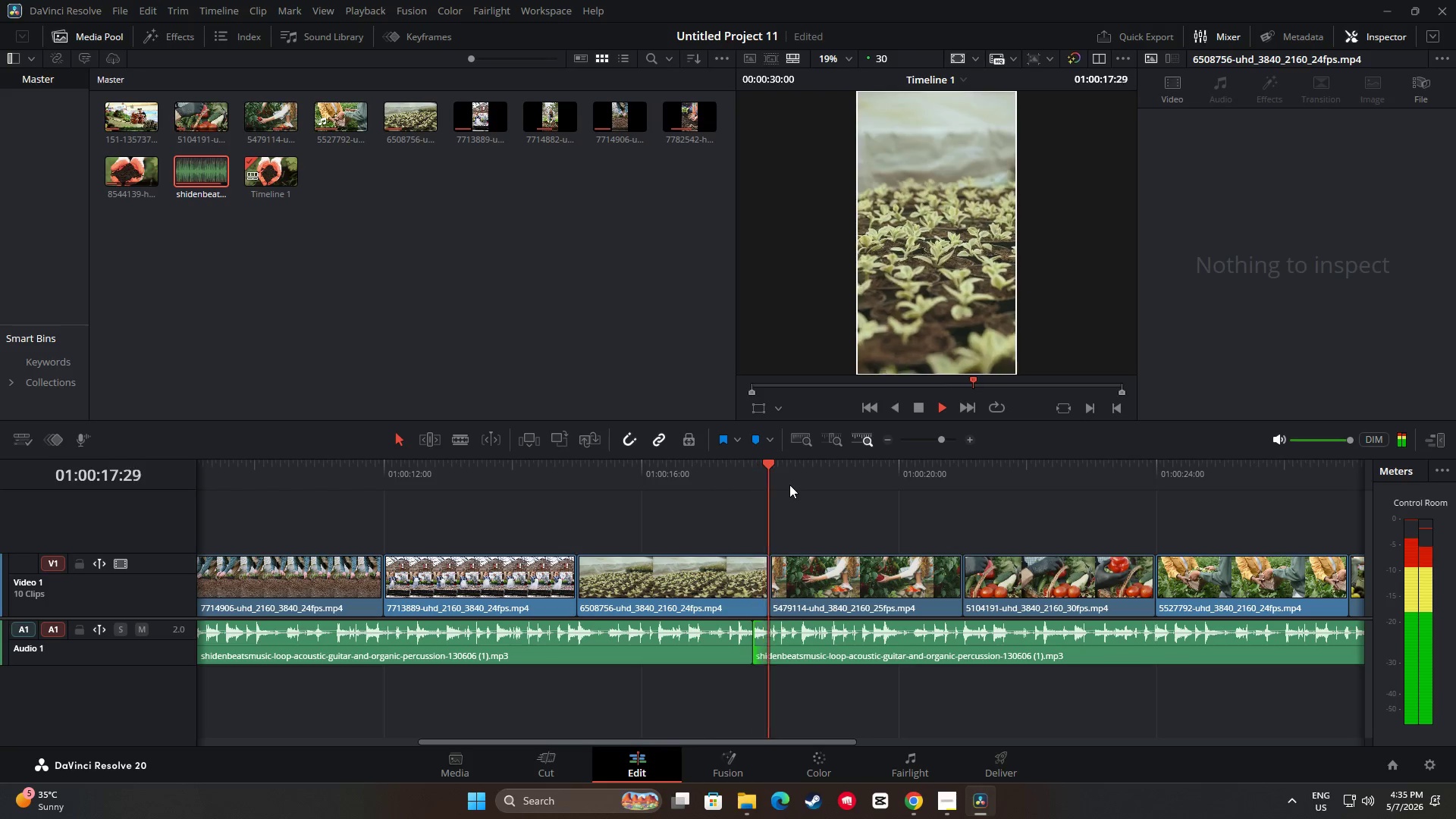 
key(Space)
 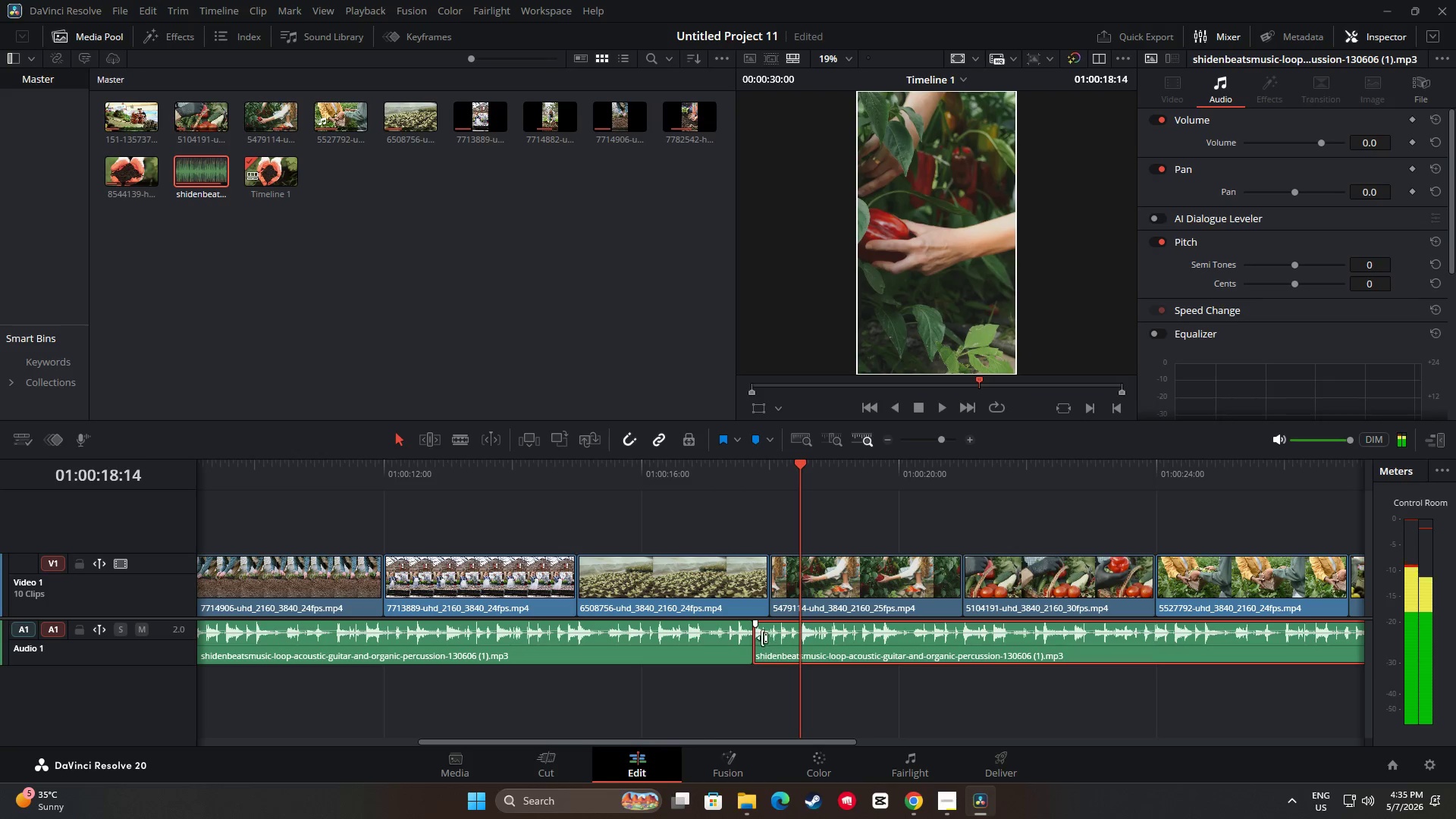 
left_click_drag(start_coordinate=[762, 636], to_coordinate=[805, 640])
 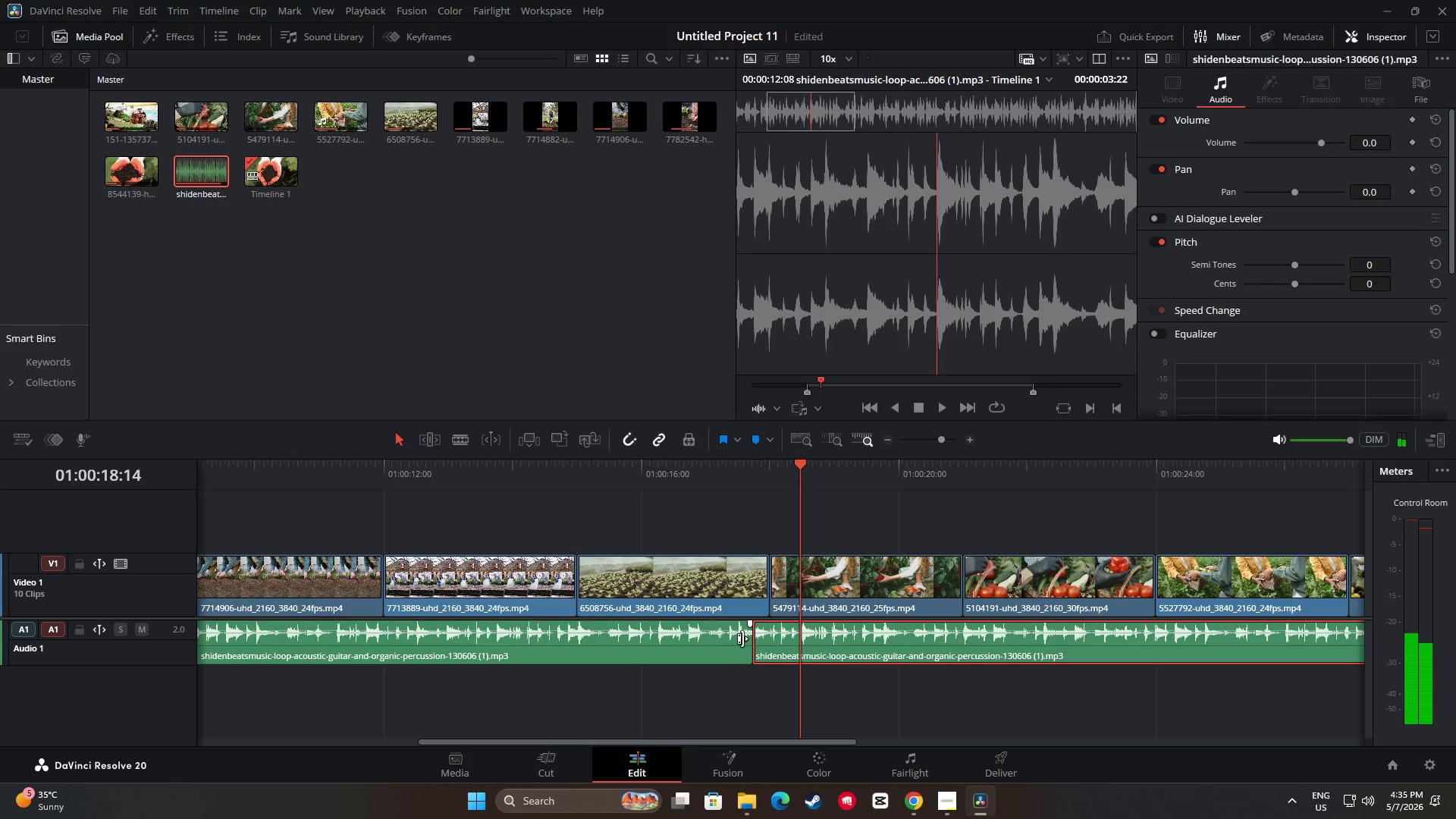 
left_click_drag(start_coordinate=[742, 639], to_coordinate=[817, 643])
 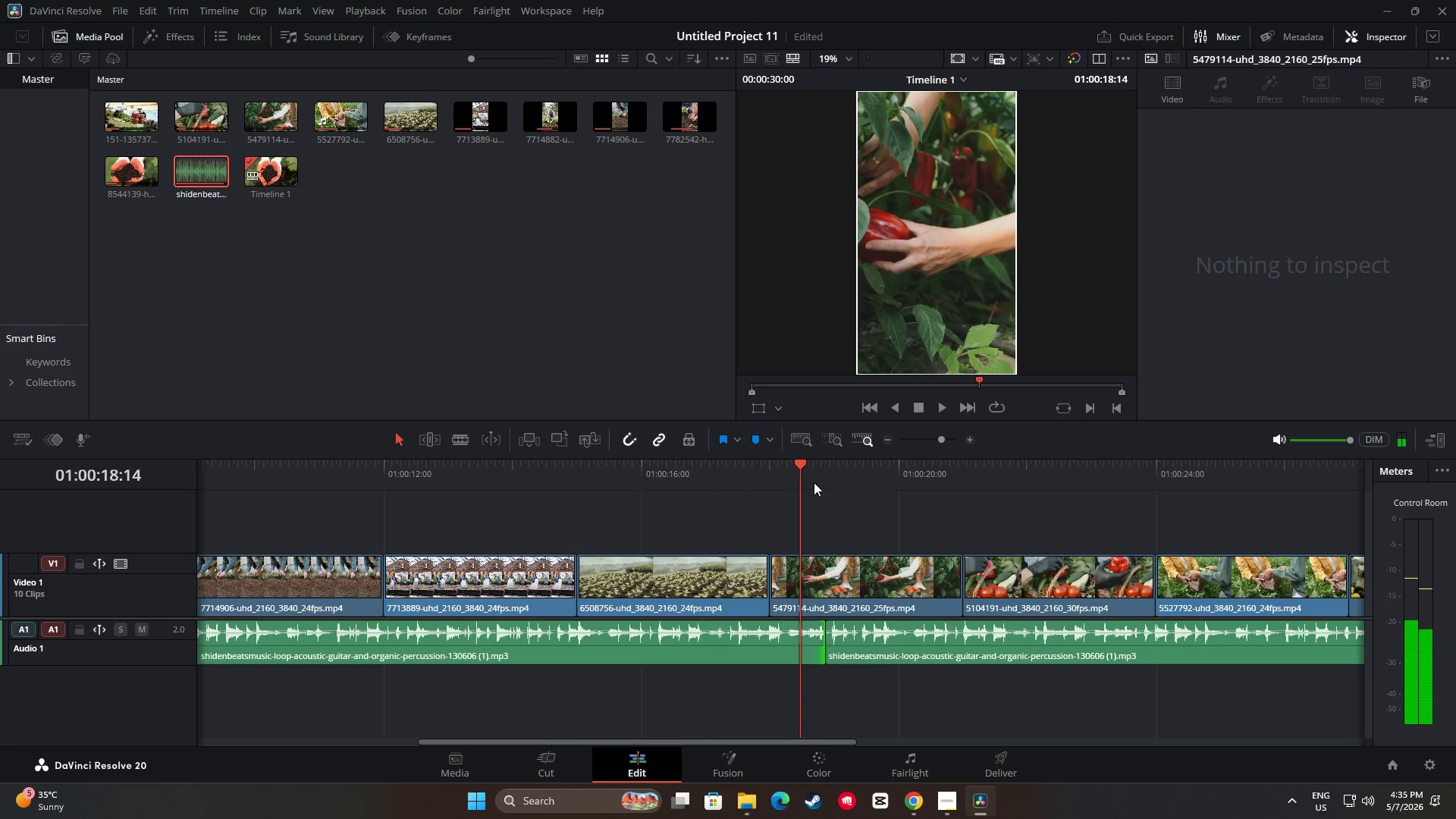 
left_click_drag(start_coordinate=[797, 452], to_coordinate=[791, 460])
 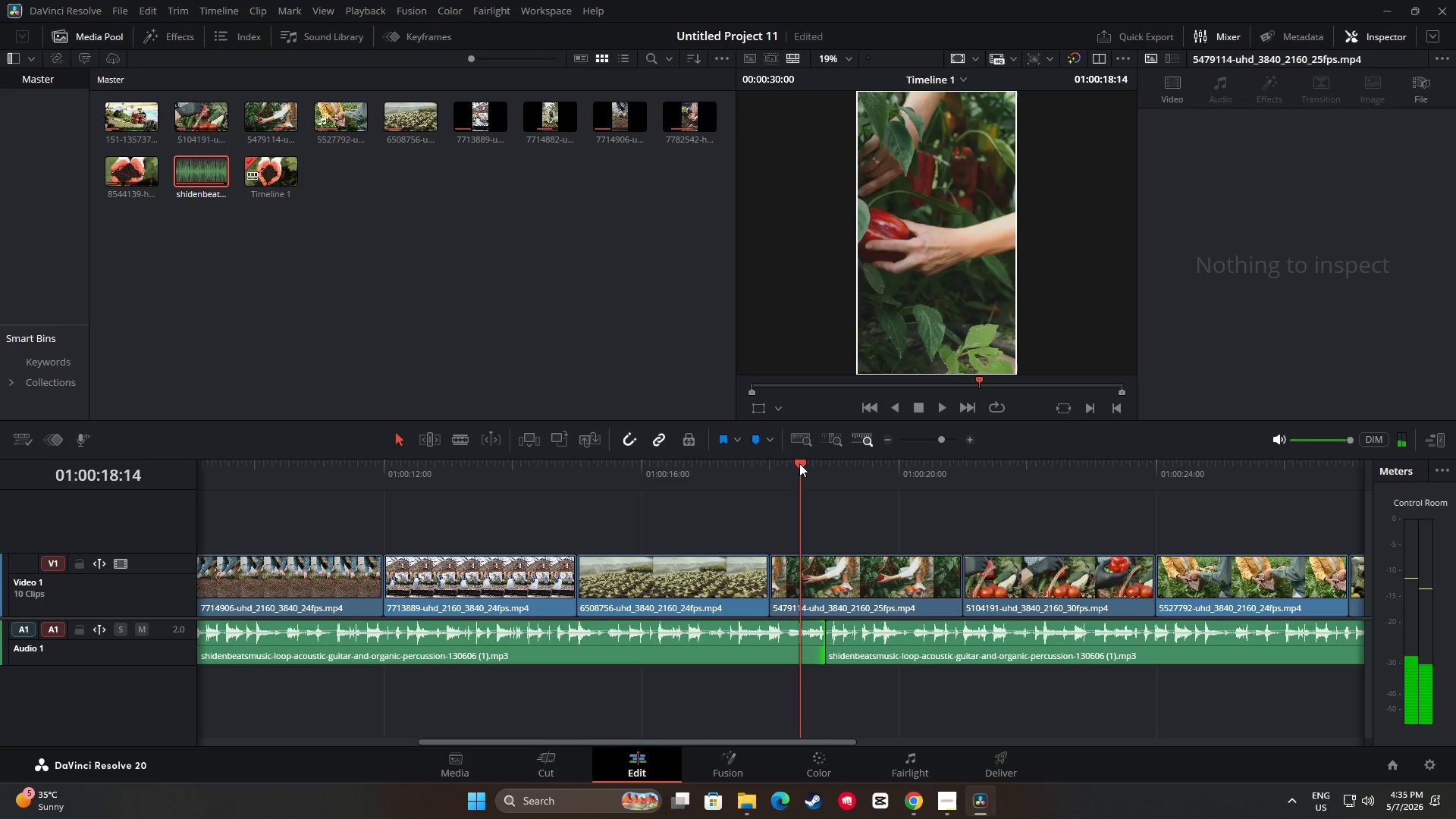 
left_click_drag(start_coordinate=[799, 463], to_coordinate=[736, 465])
 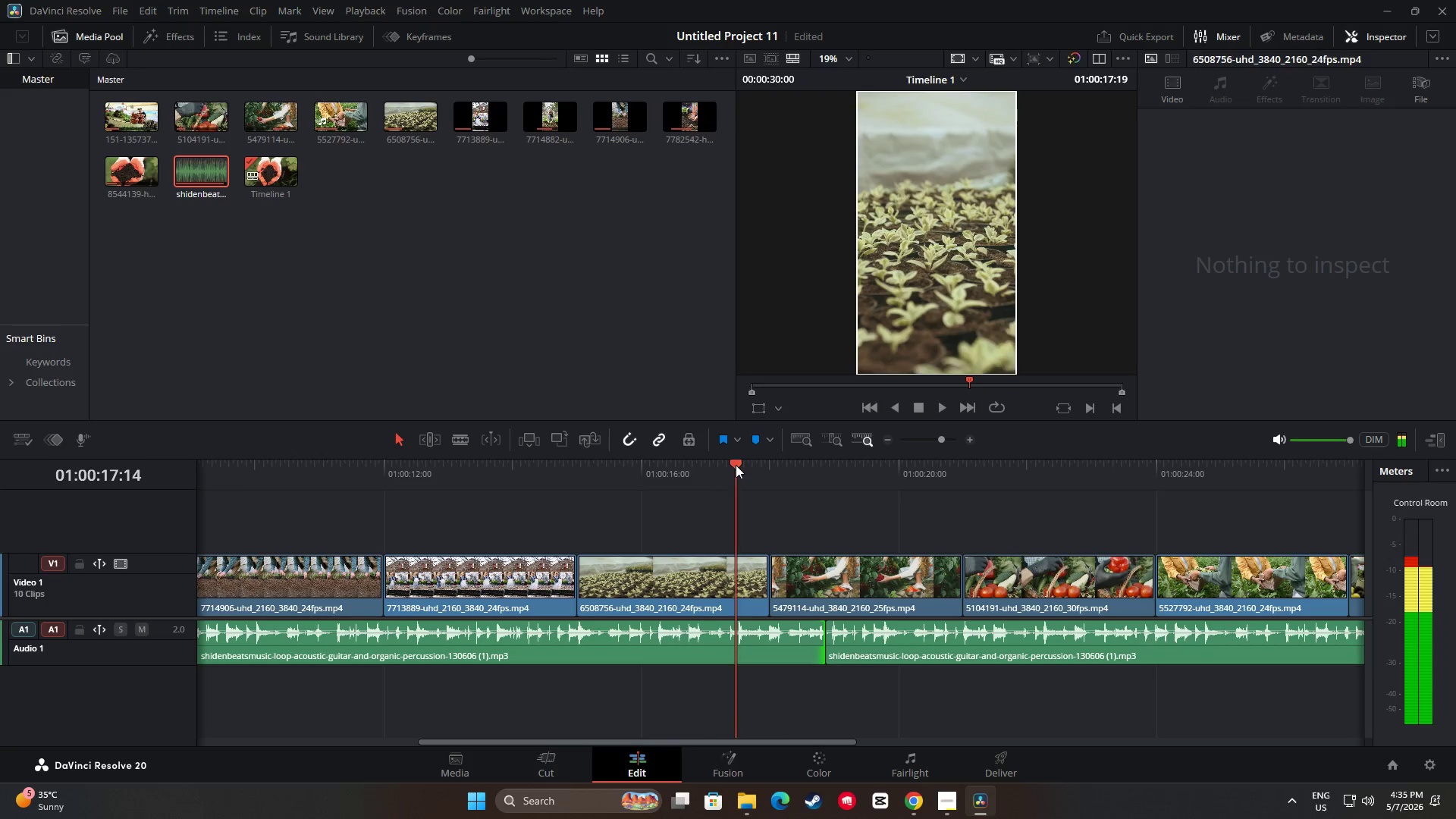 
key(Space)
 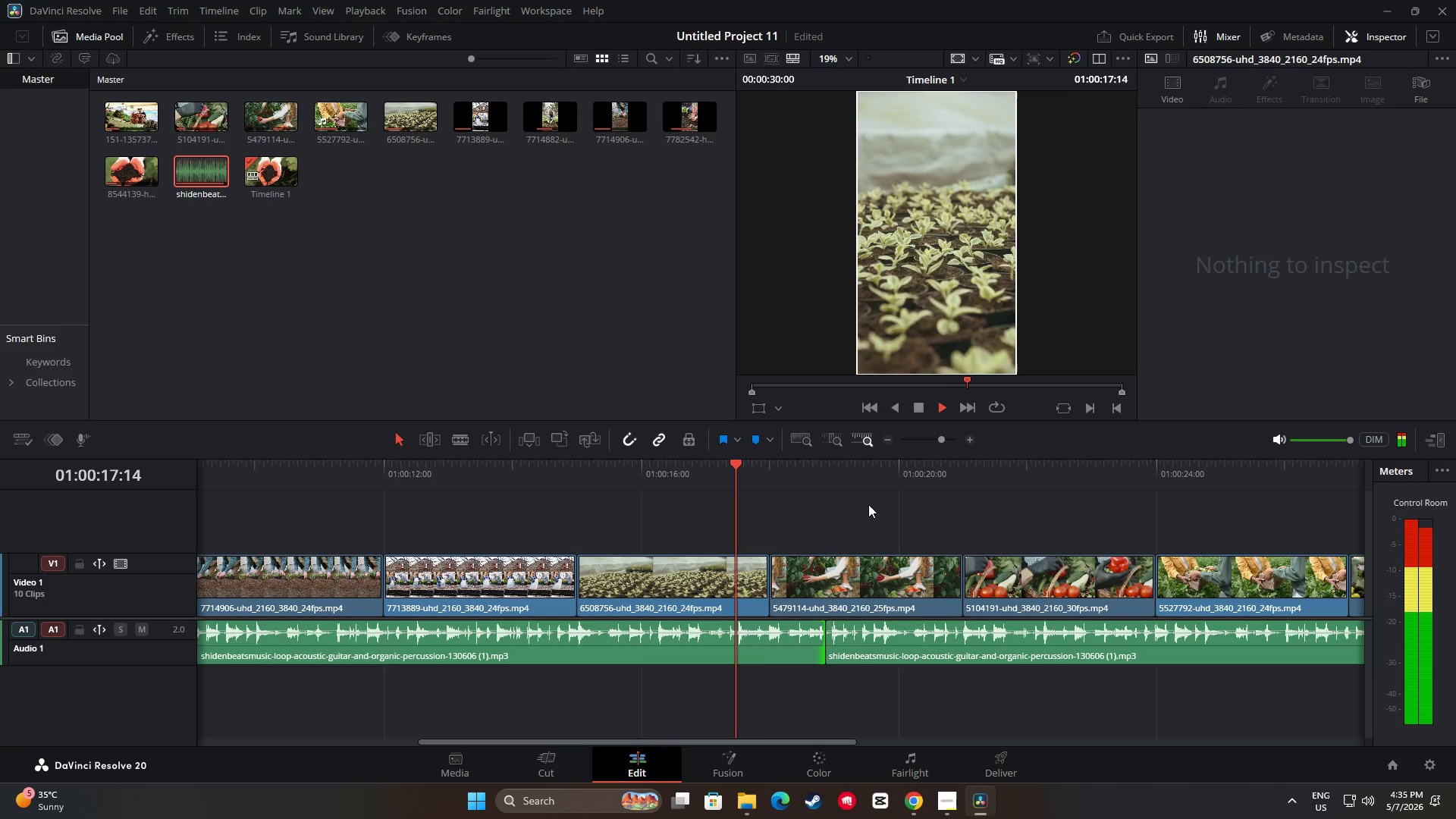 
key(Space)
 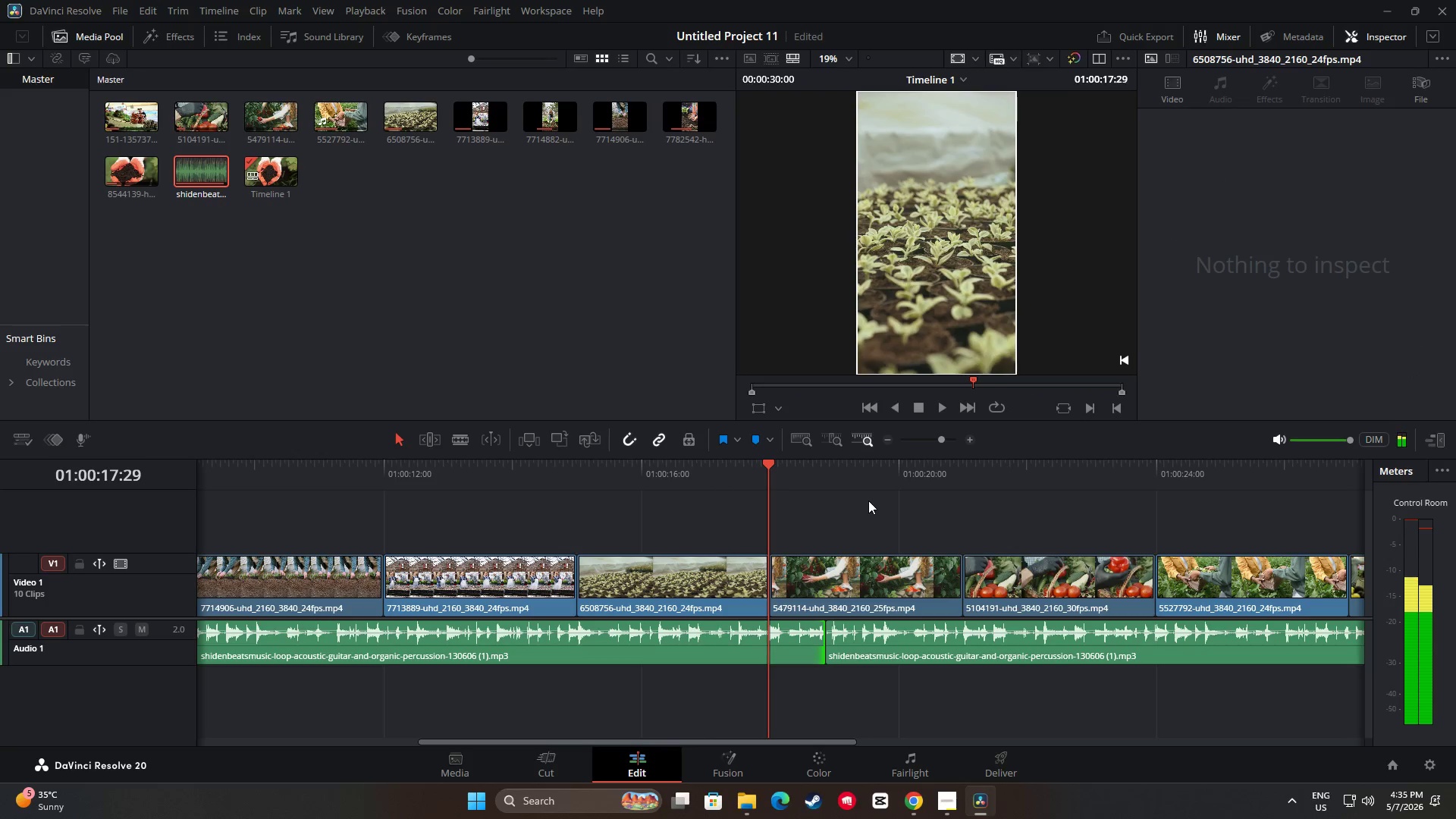 
key(Space)
 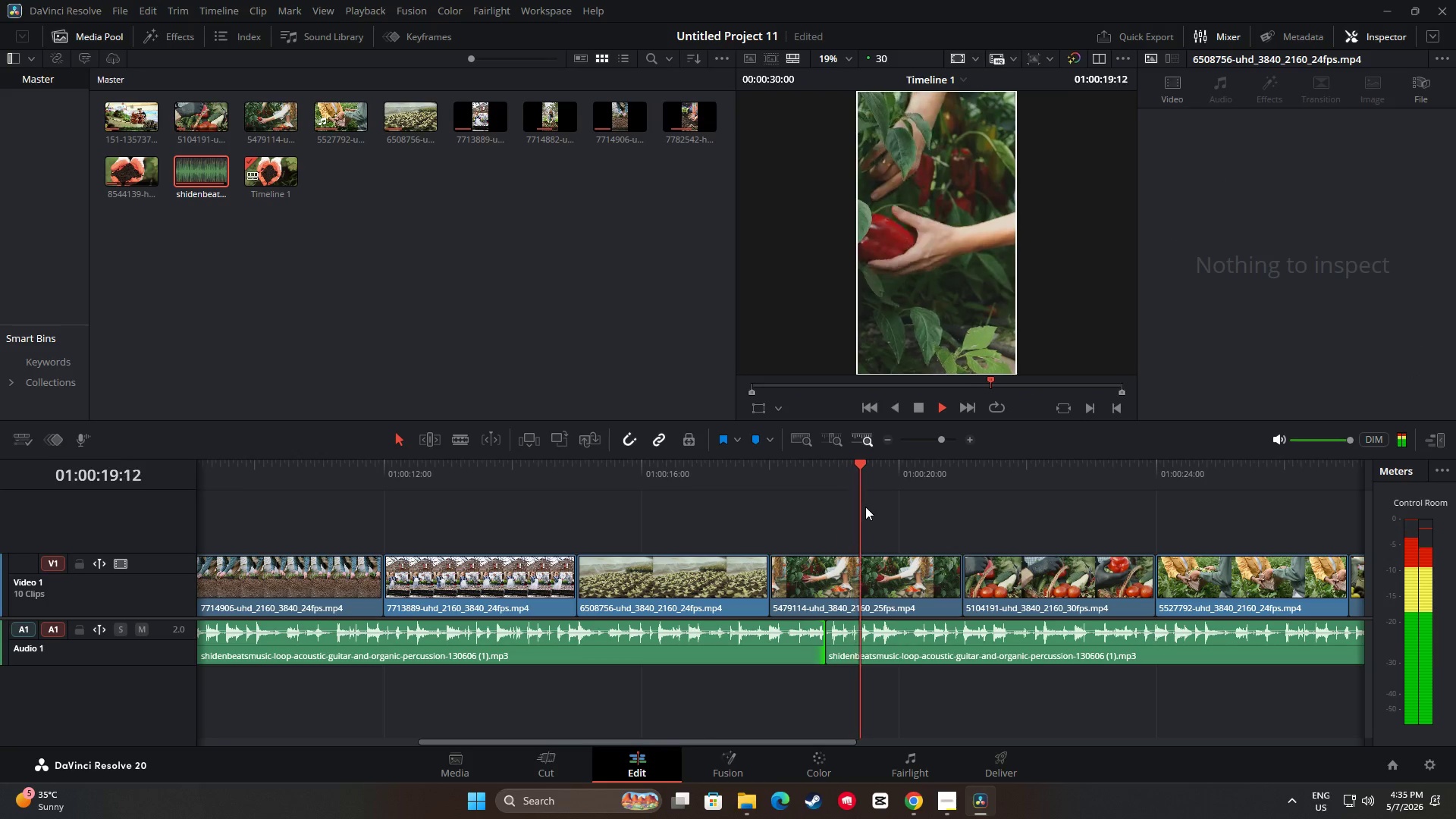 
key(Space)
 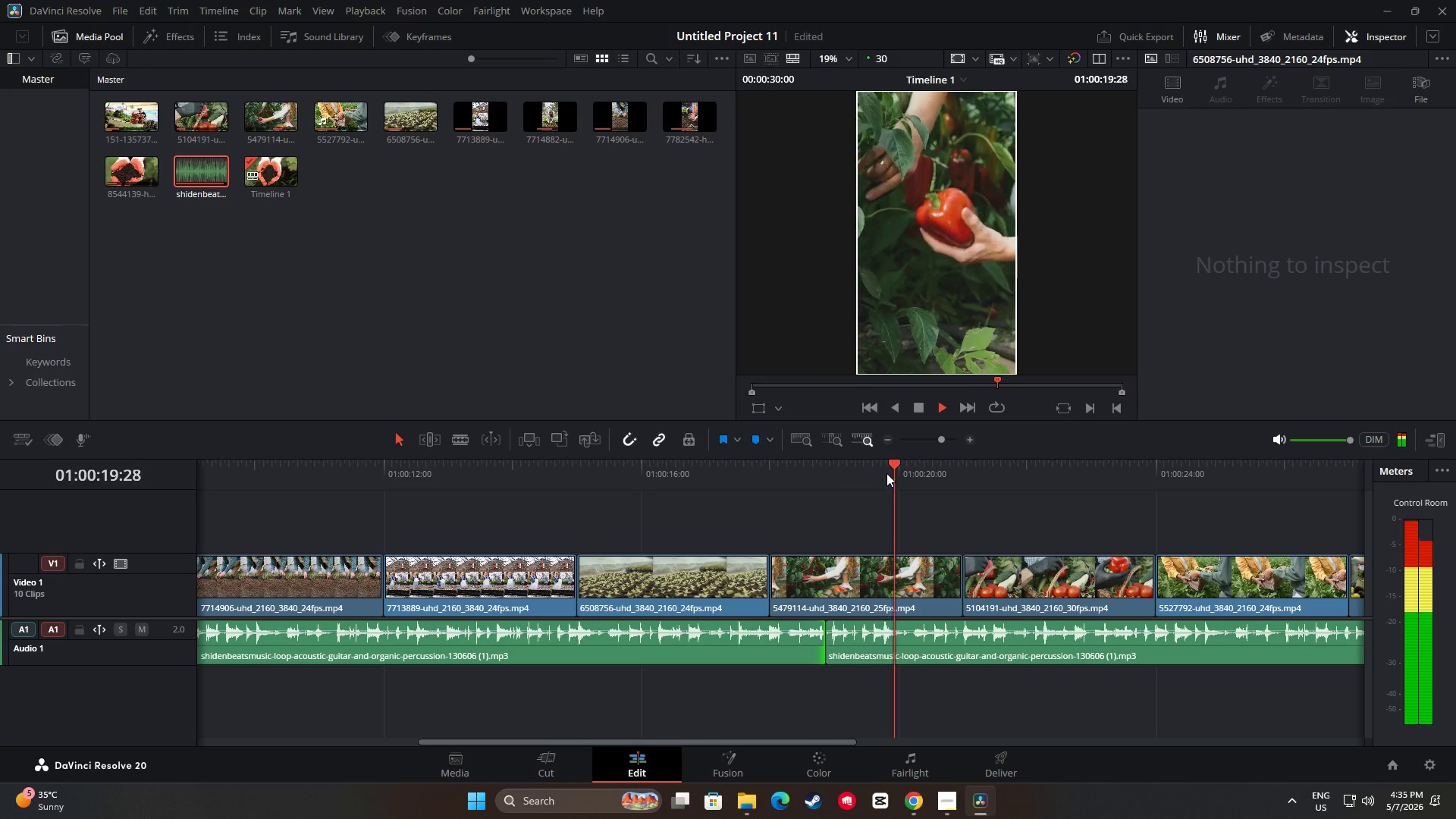 
left_click_drag(start_coordinate=[886, 472], to_coordinate=[723, 475])
 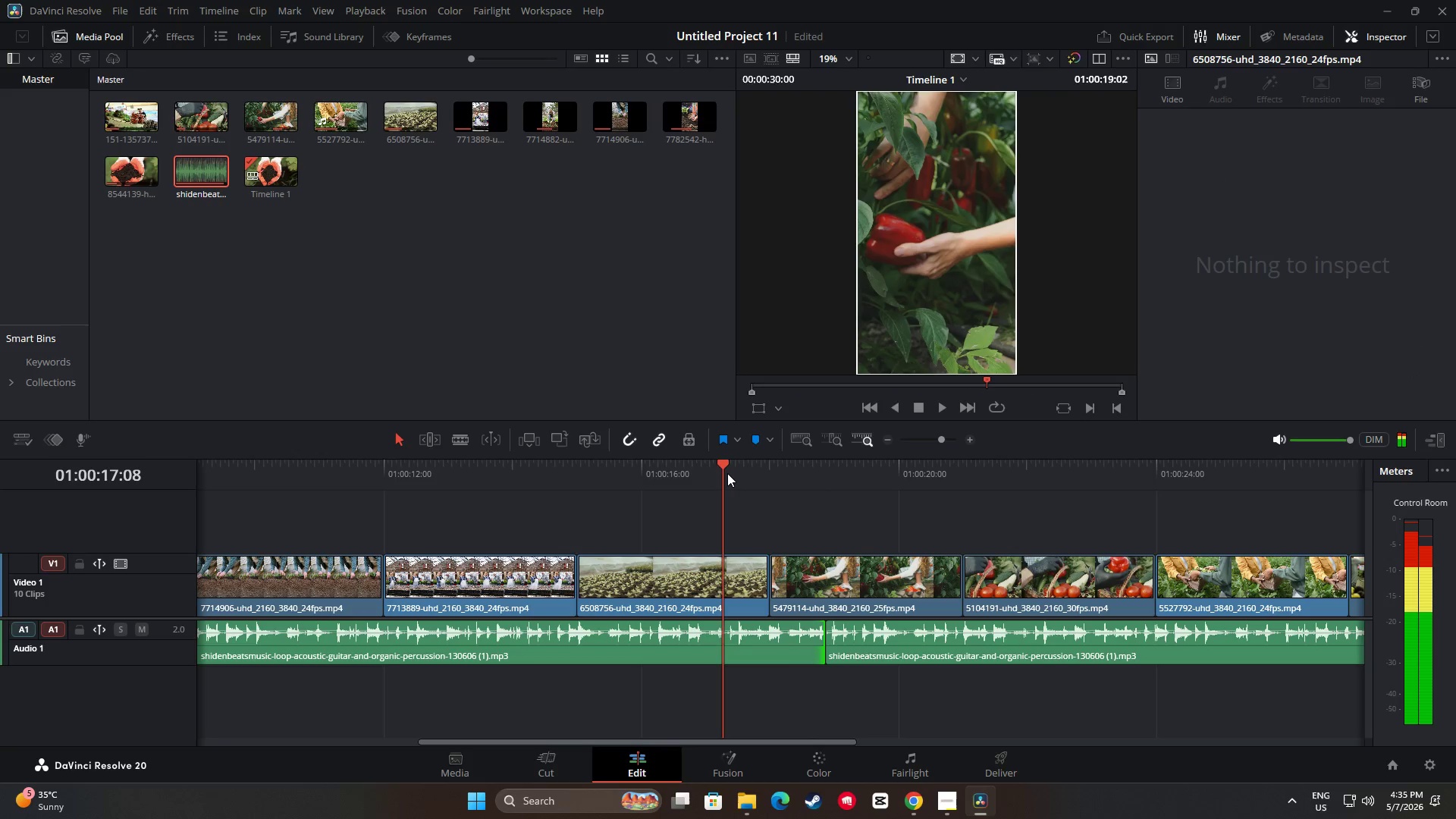 
key(Space)
 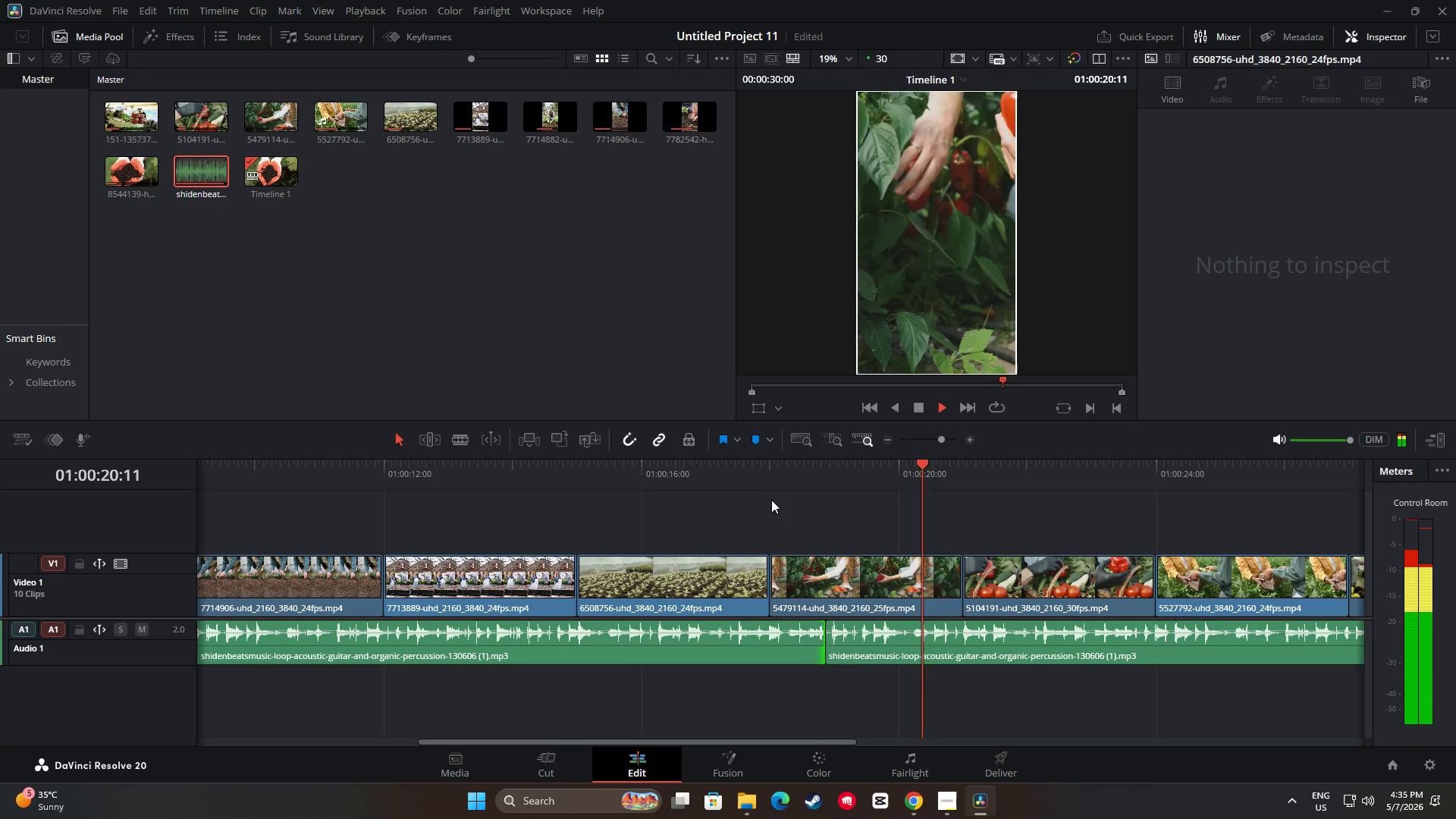 
key(Space)
 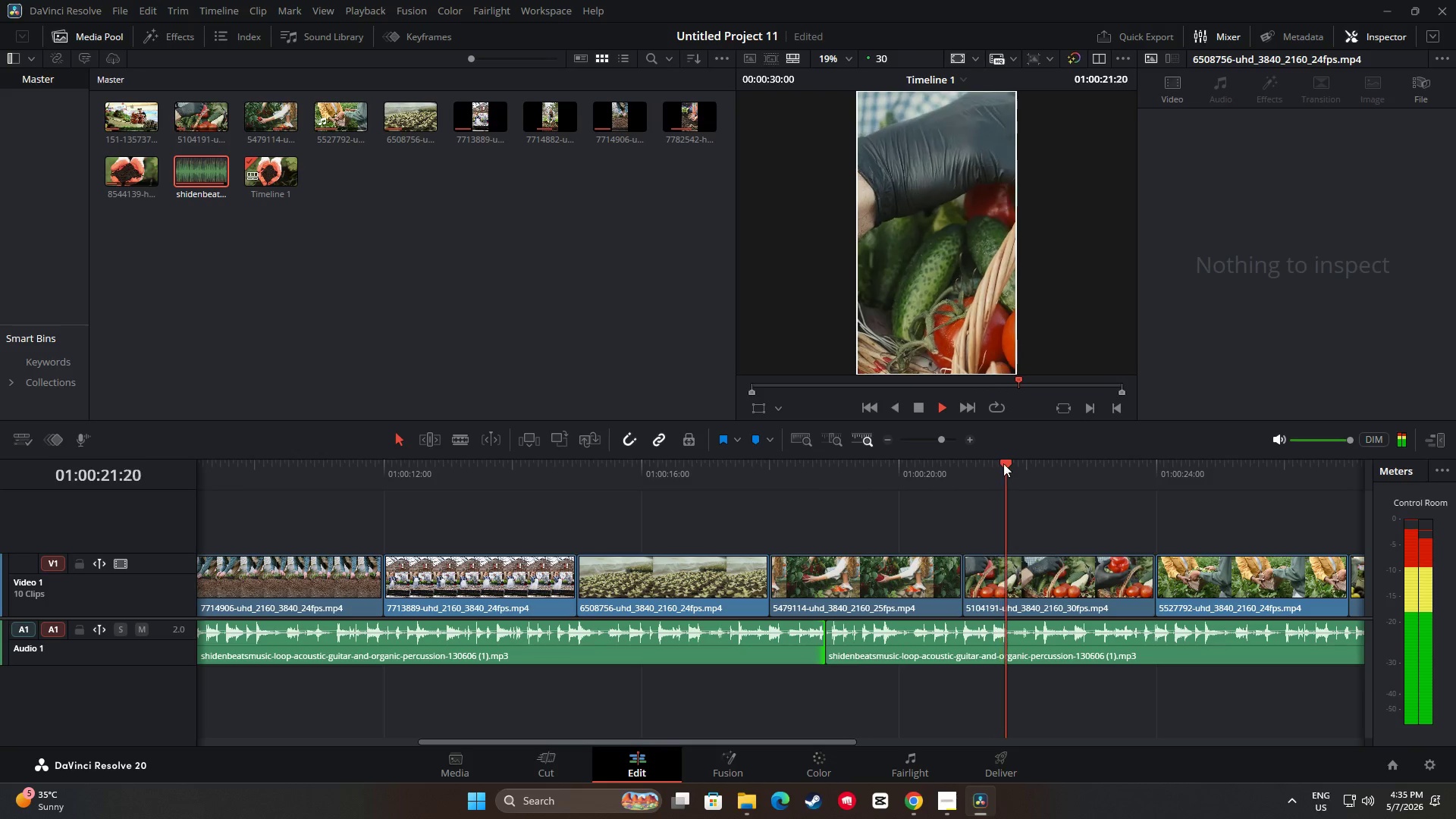 
left_click_drag(start_coordinate=[1005, 460], to_coordinate=[718, 479])
 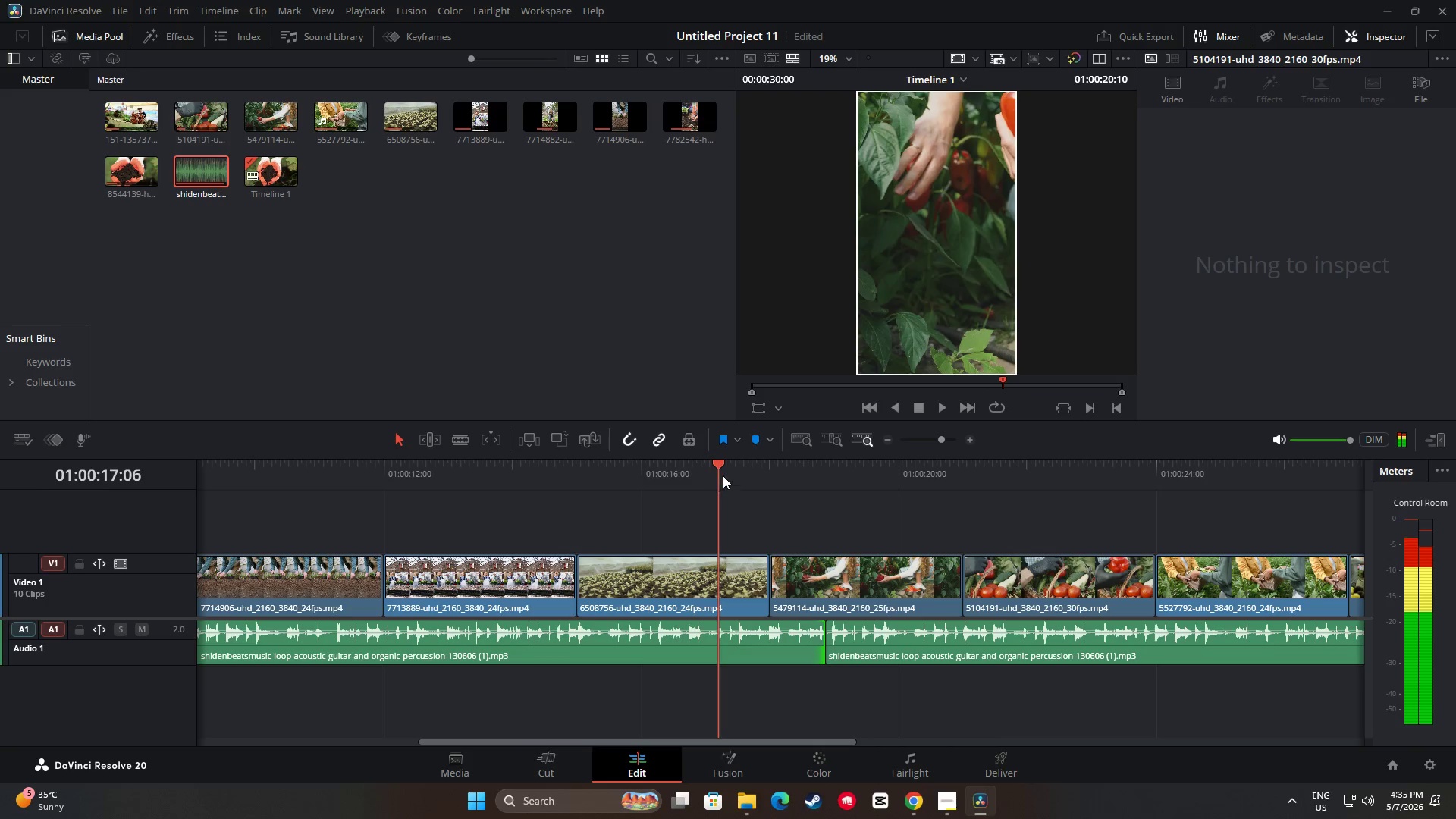 
key(Space)
 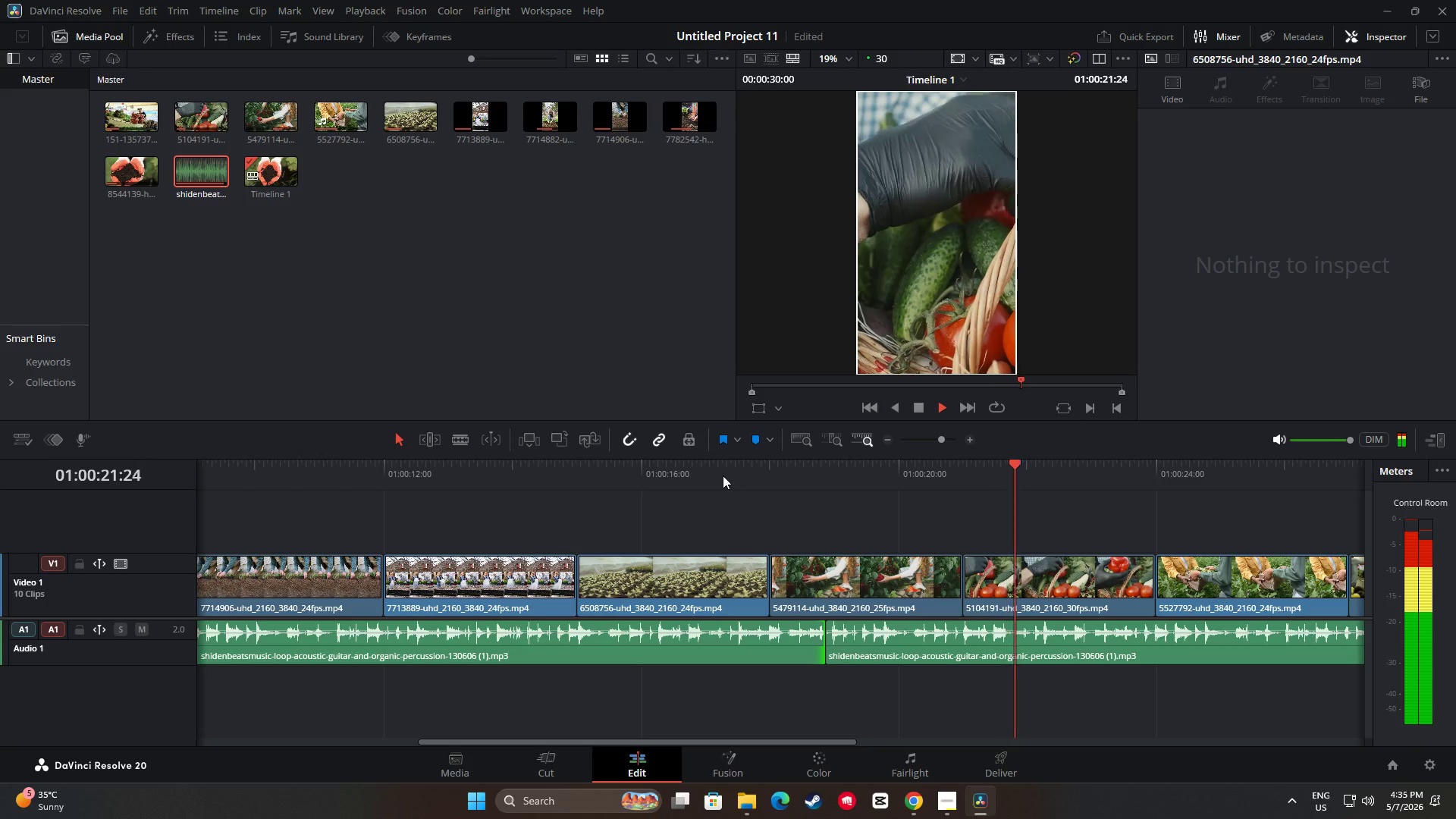 
wait(6.81)
 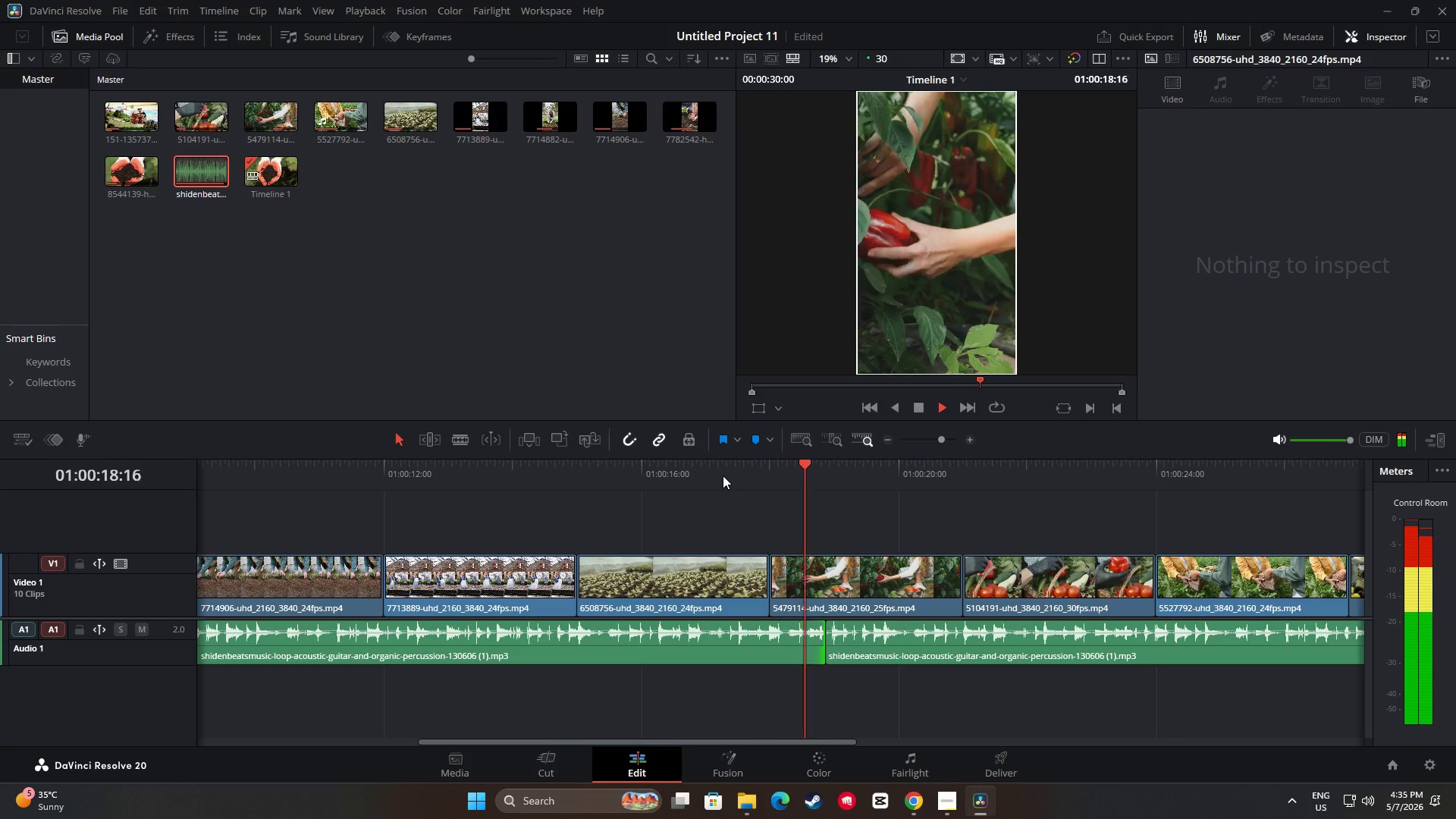 
key(Space)
 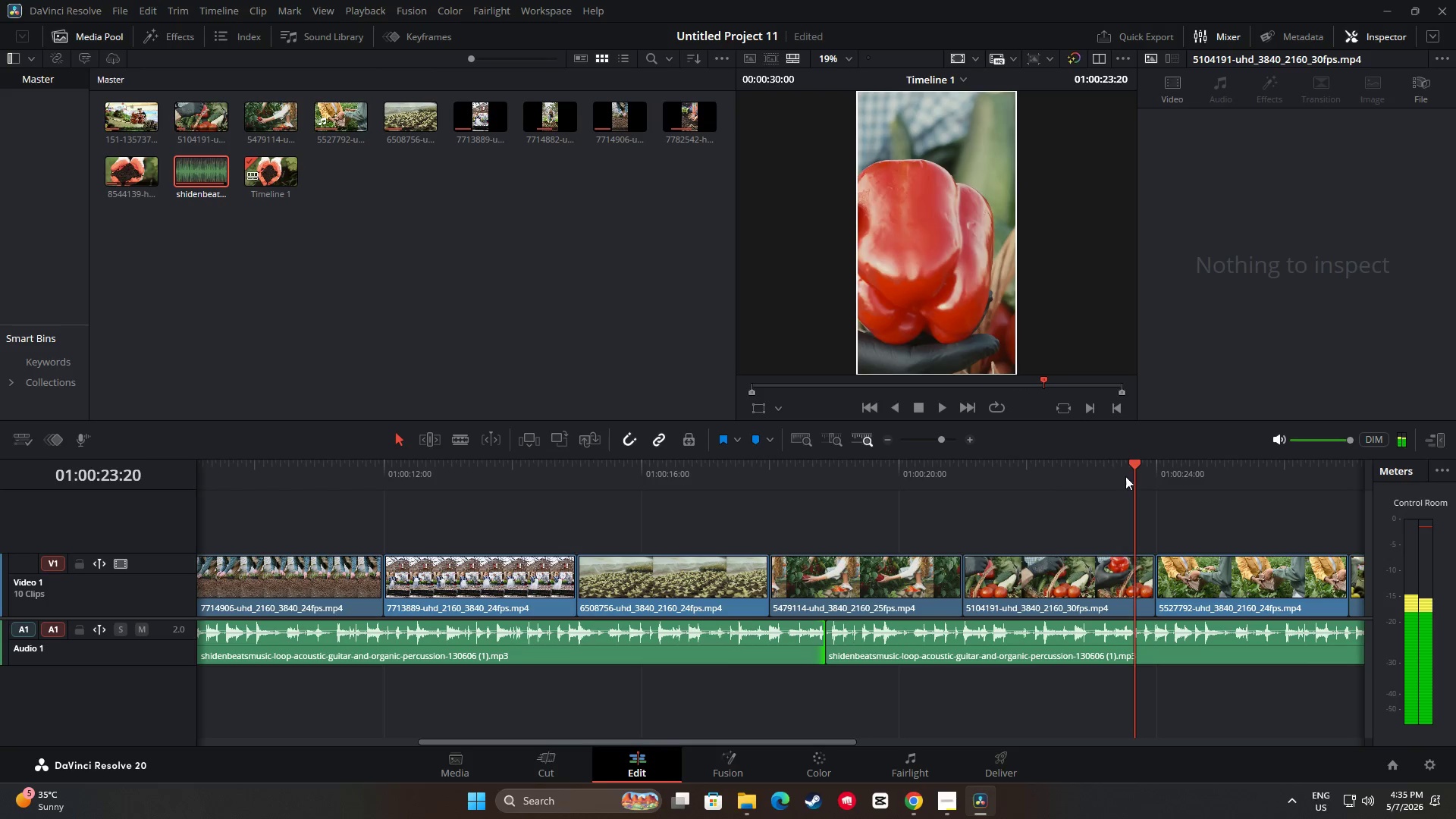 
left_click_drag(start_coordinate=[1111, 469], to_coordinate=[754, 479])
 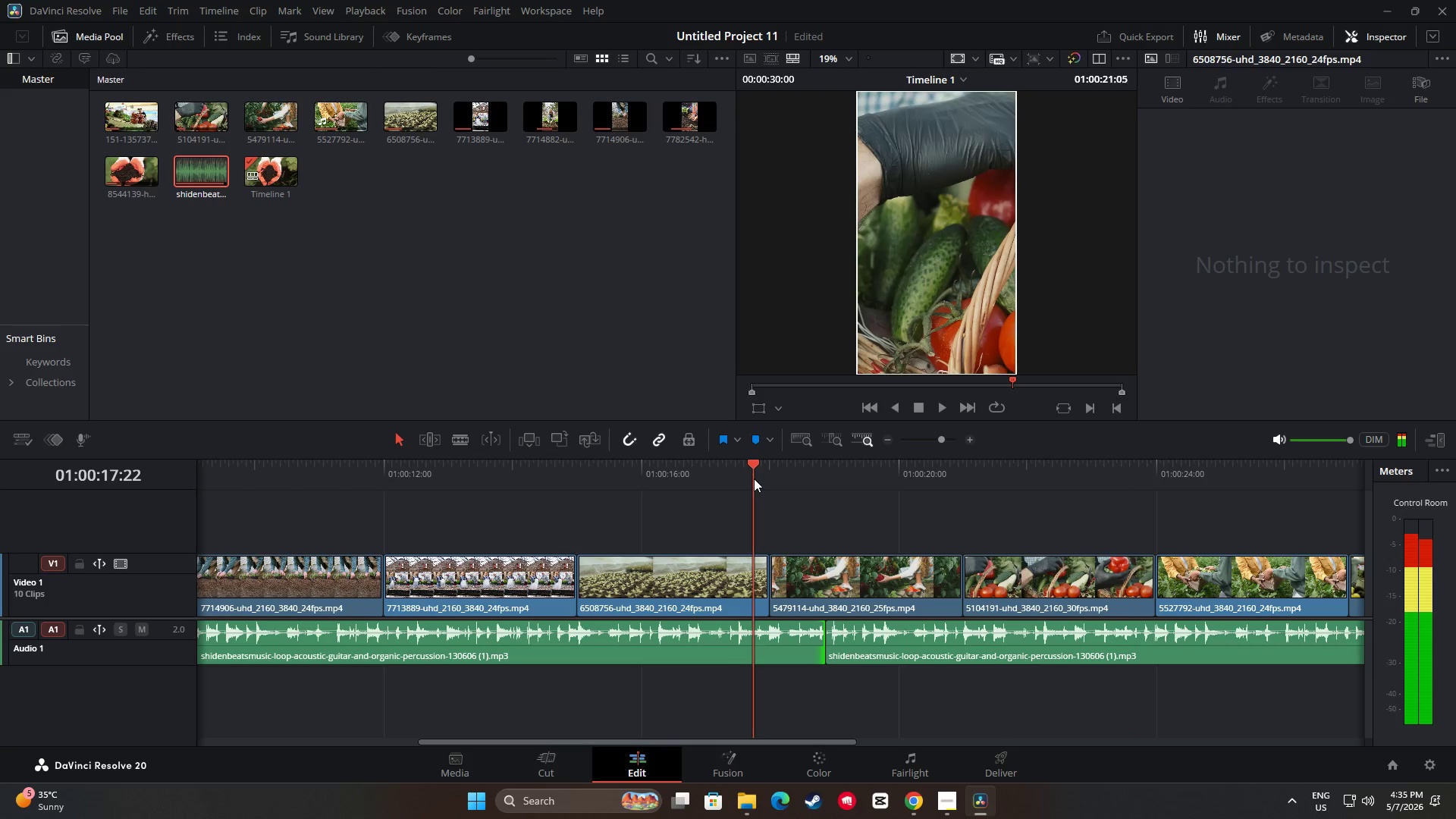 
key(Space)
 